 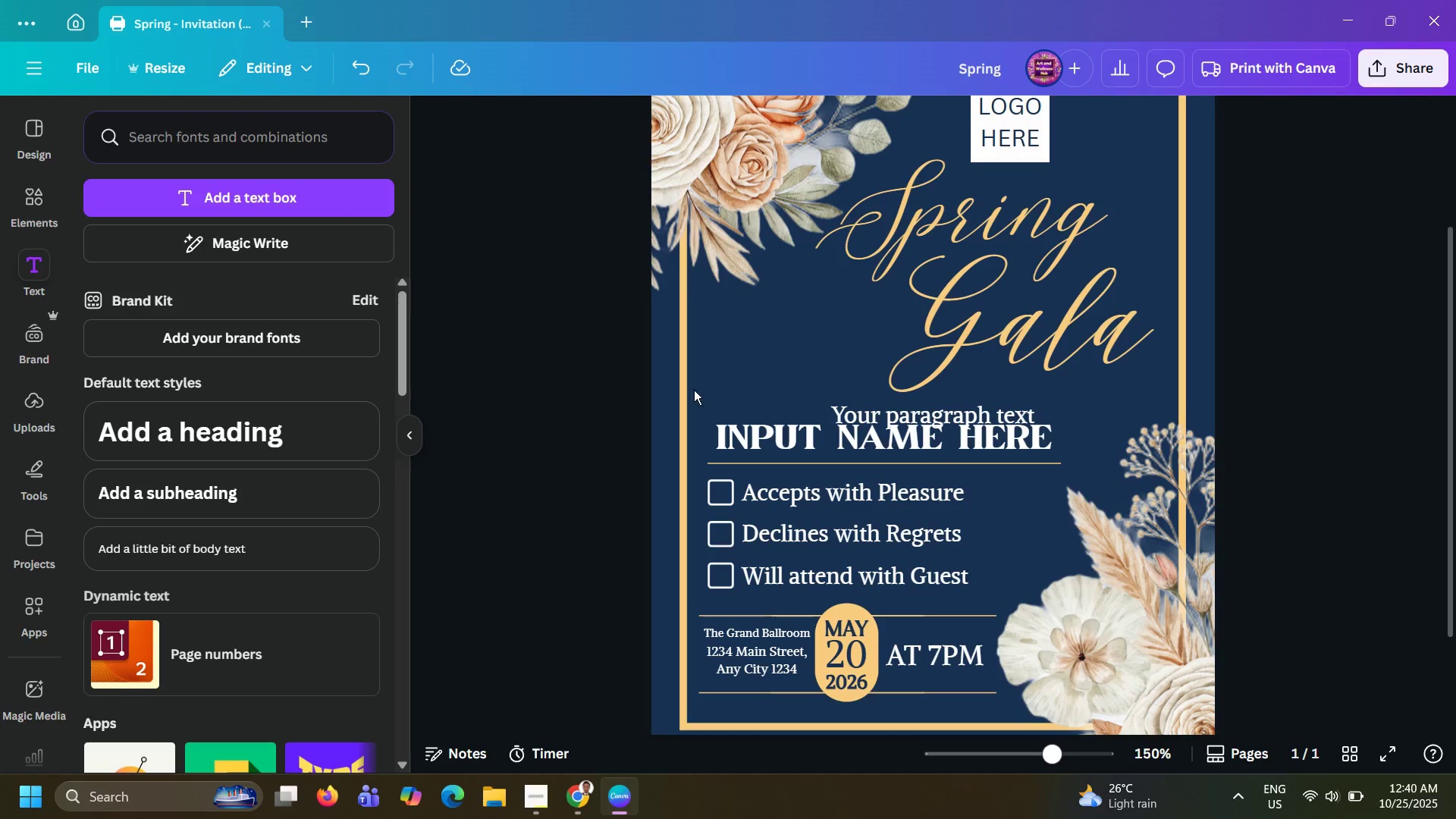 
left_click([873, 410])
 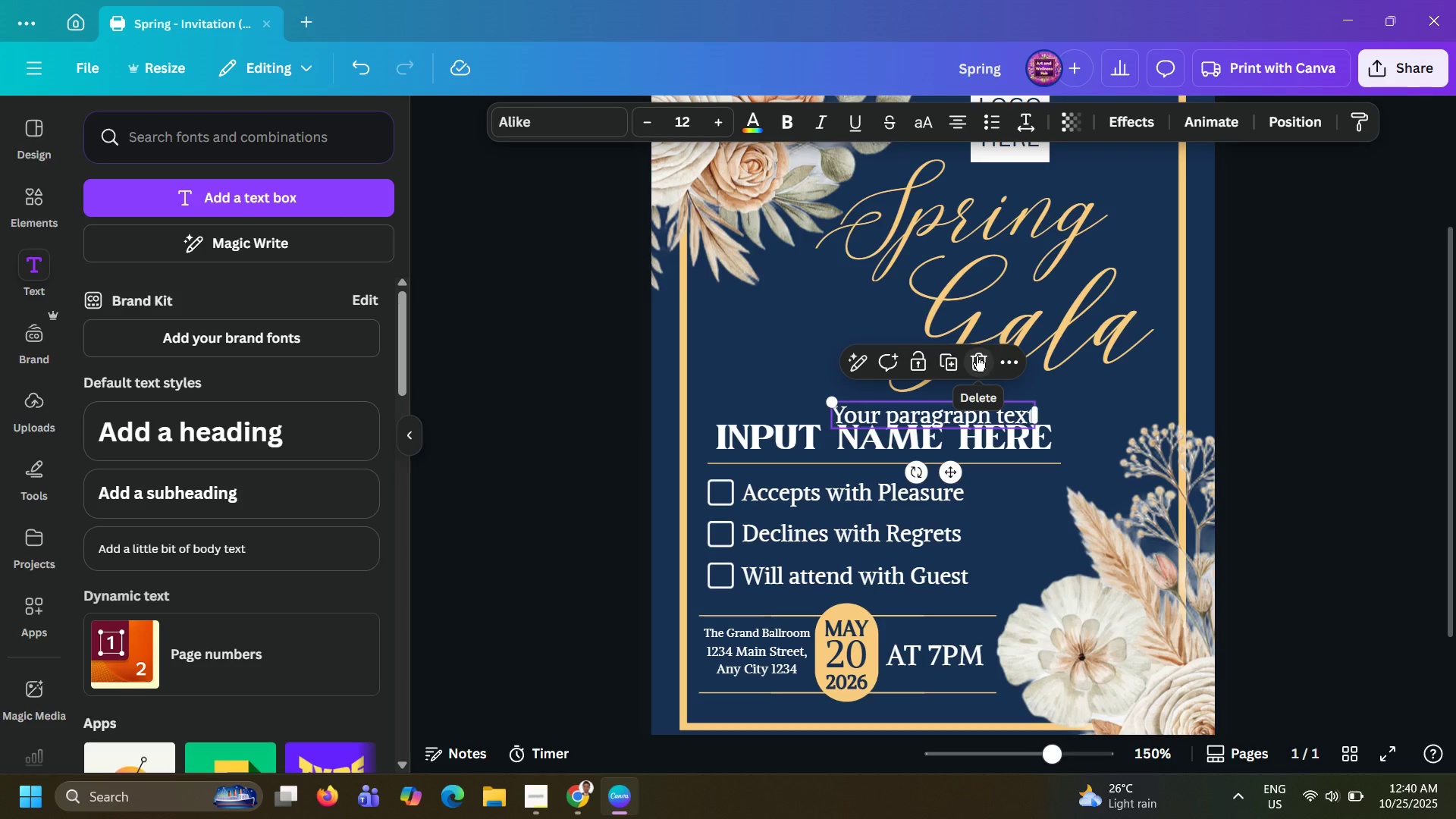 
left_click([977, 356])
 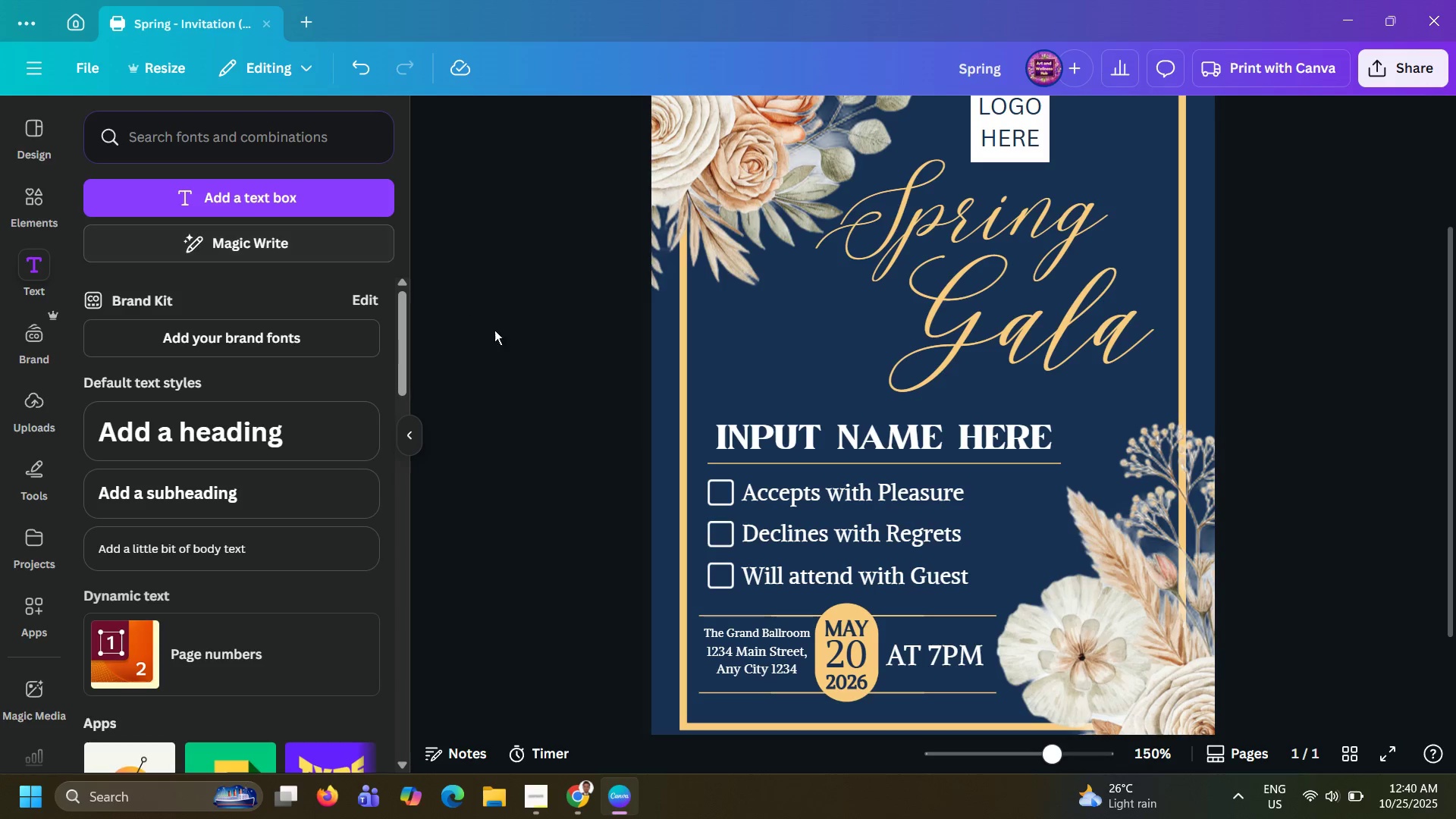 
hold_key(key=ControlLeft, duration=0.59)
scroll: coordinate [476, 460], scroll_direction: down, amount: 2.0
 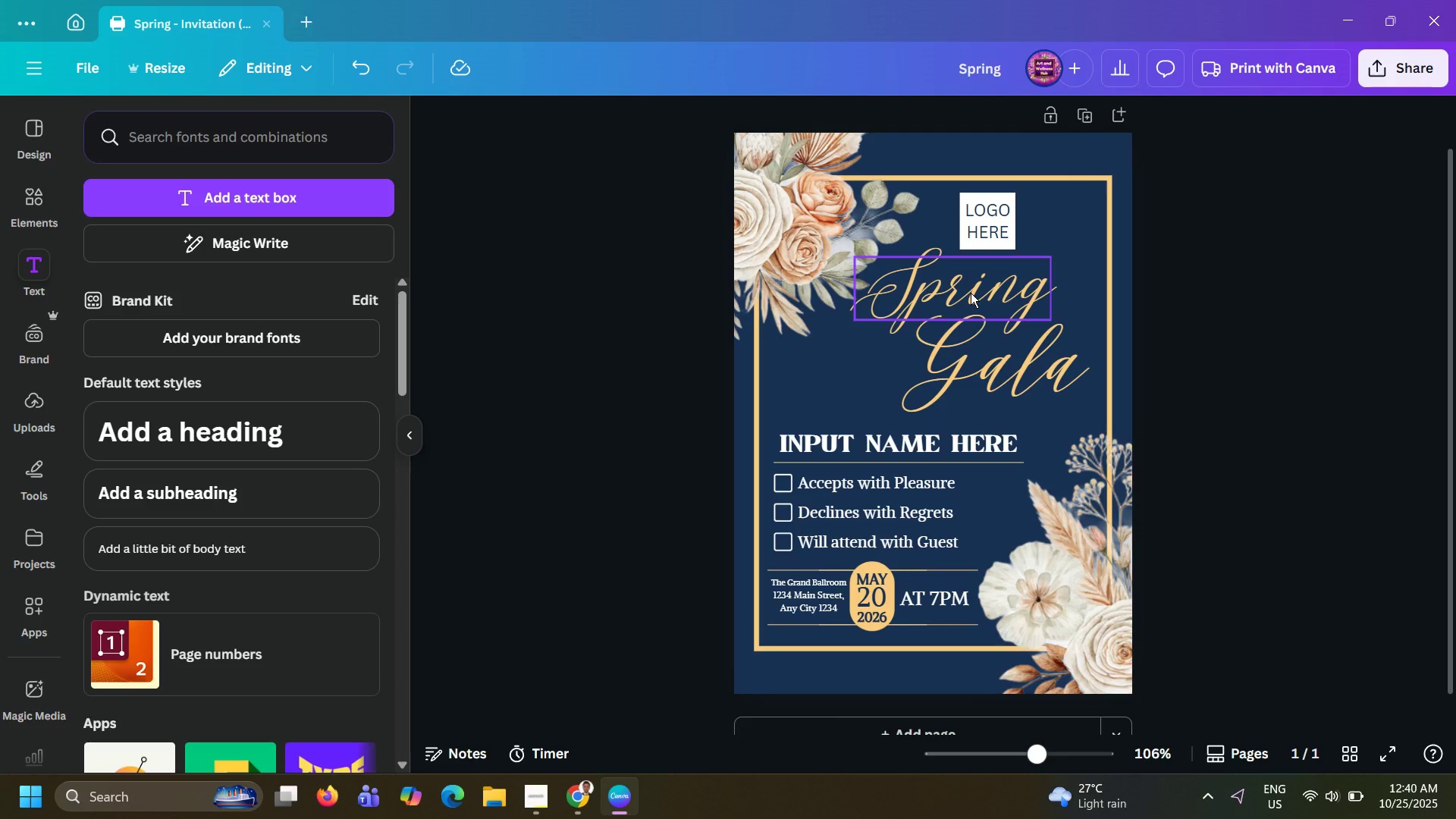 
left_click([971, 293])
 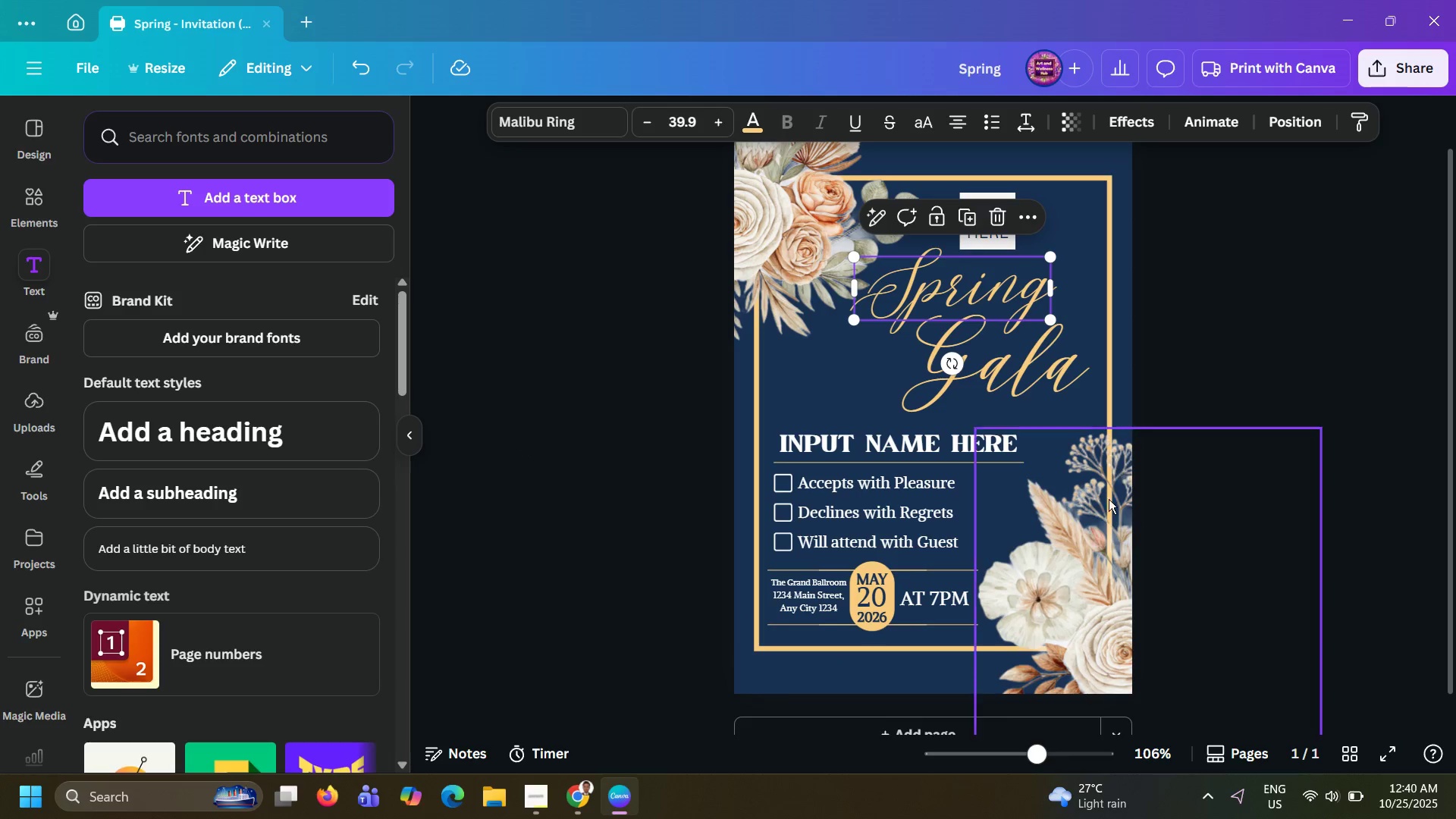 
hold_key(key=ArrowUp, duration=0.31)
 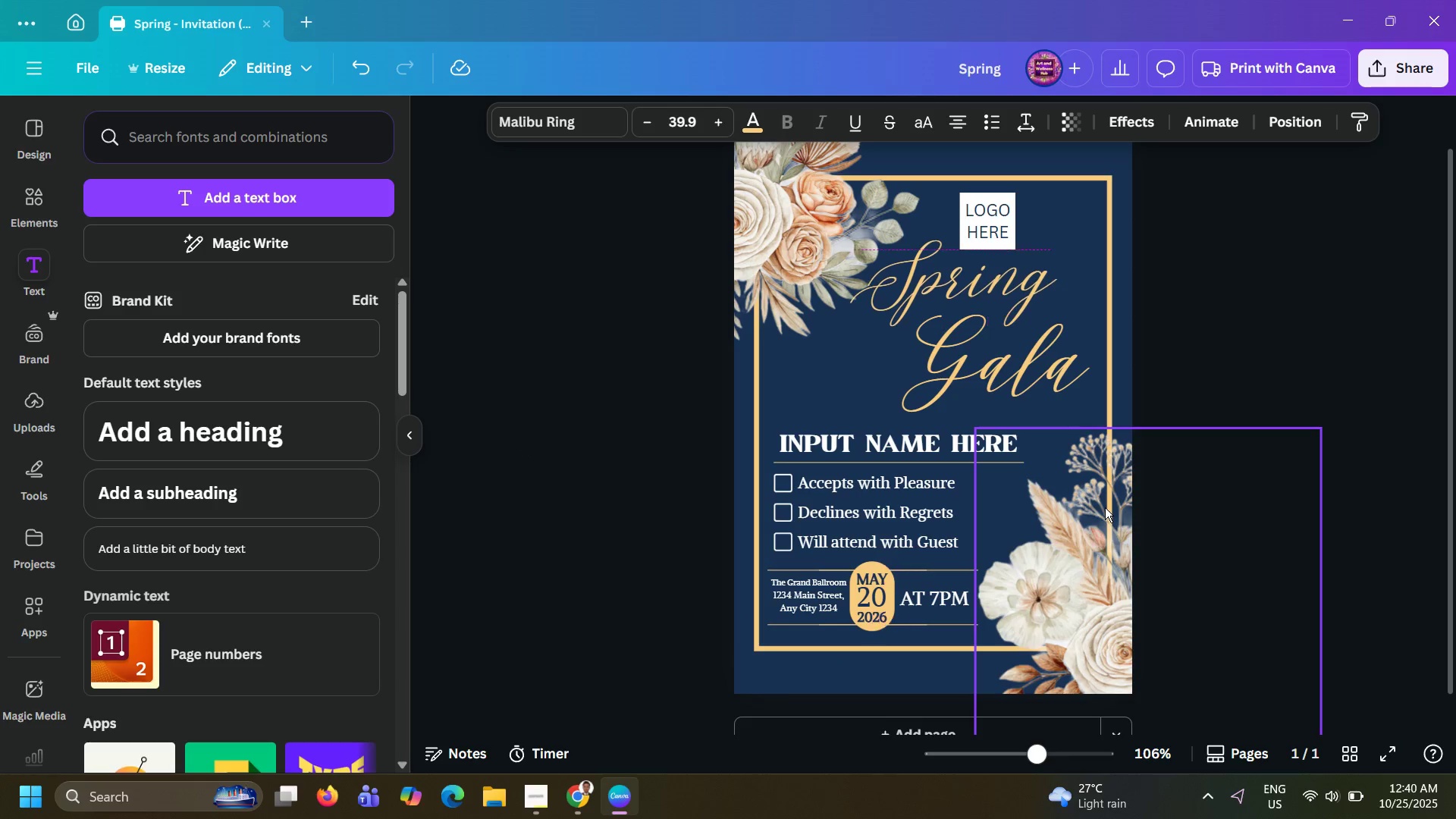 
key(ArrowUp)
 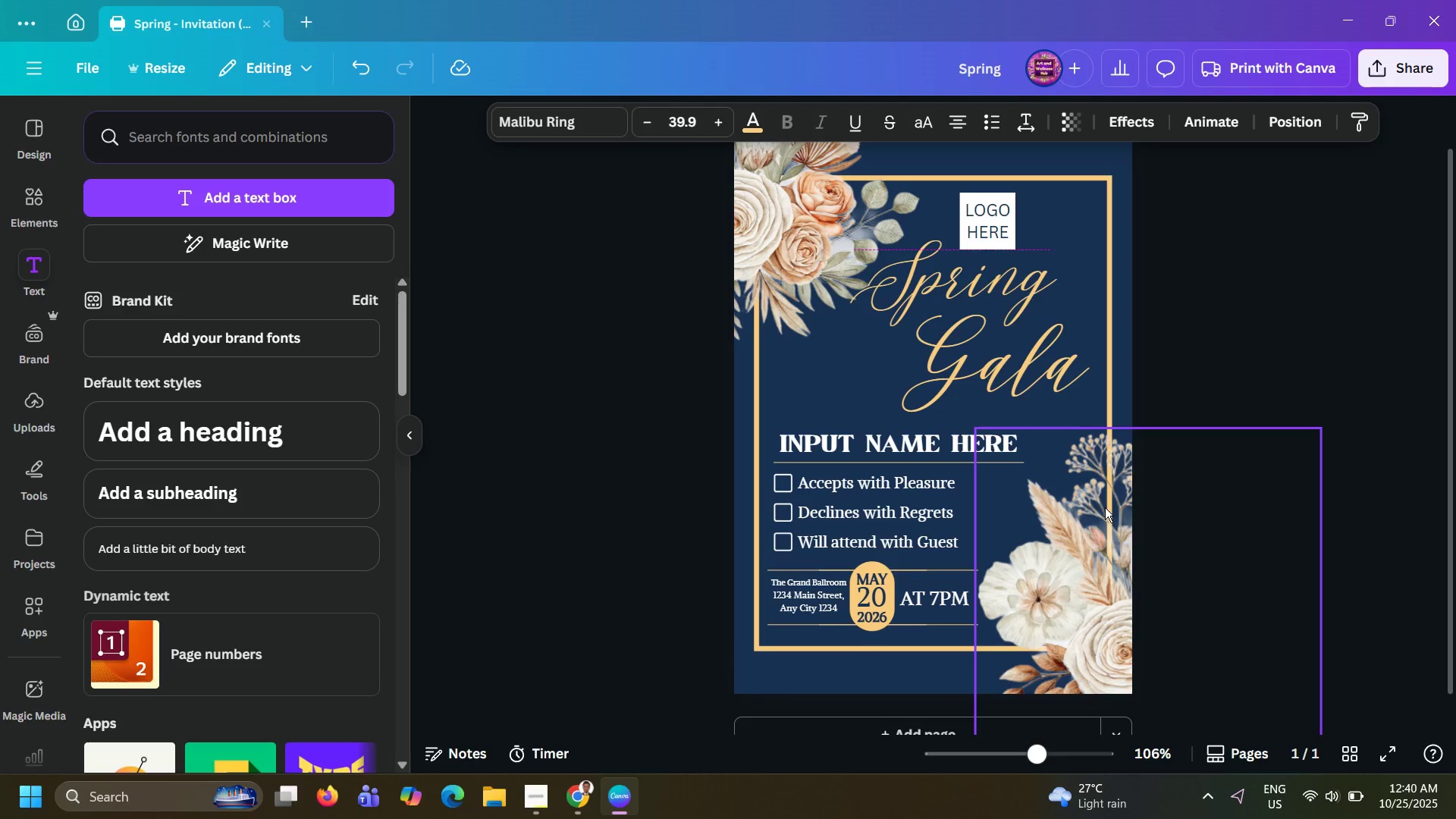 
key(ArrowUp)
 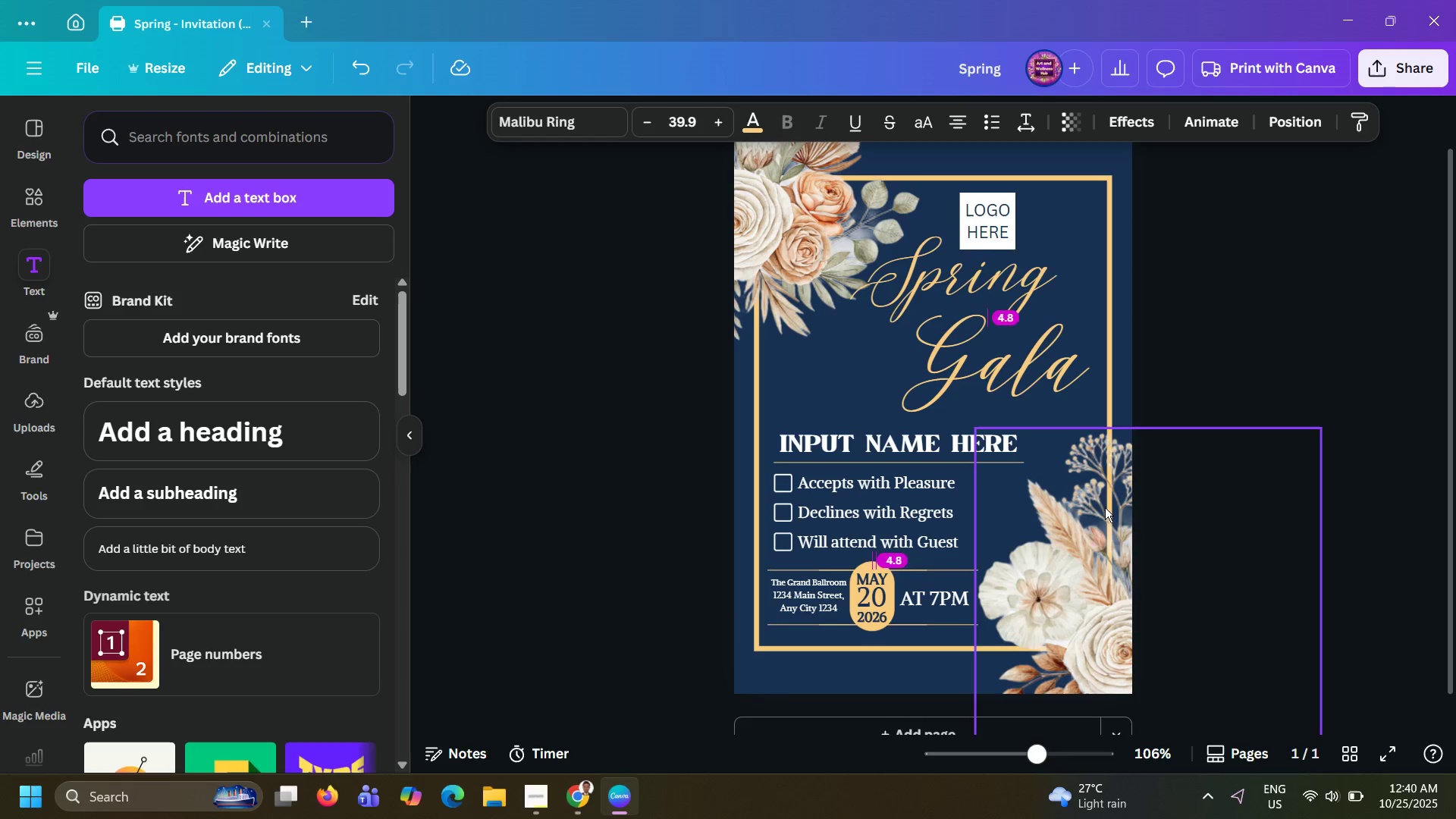 
key(ArrowDown)
 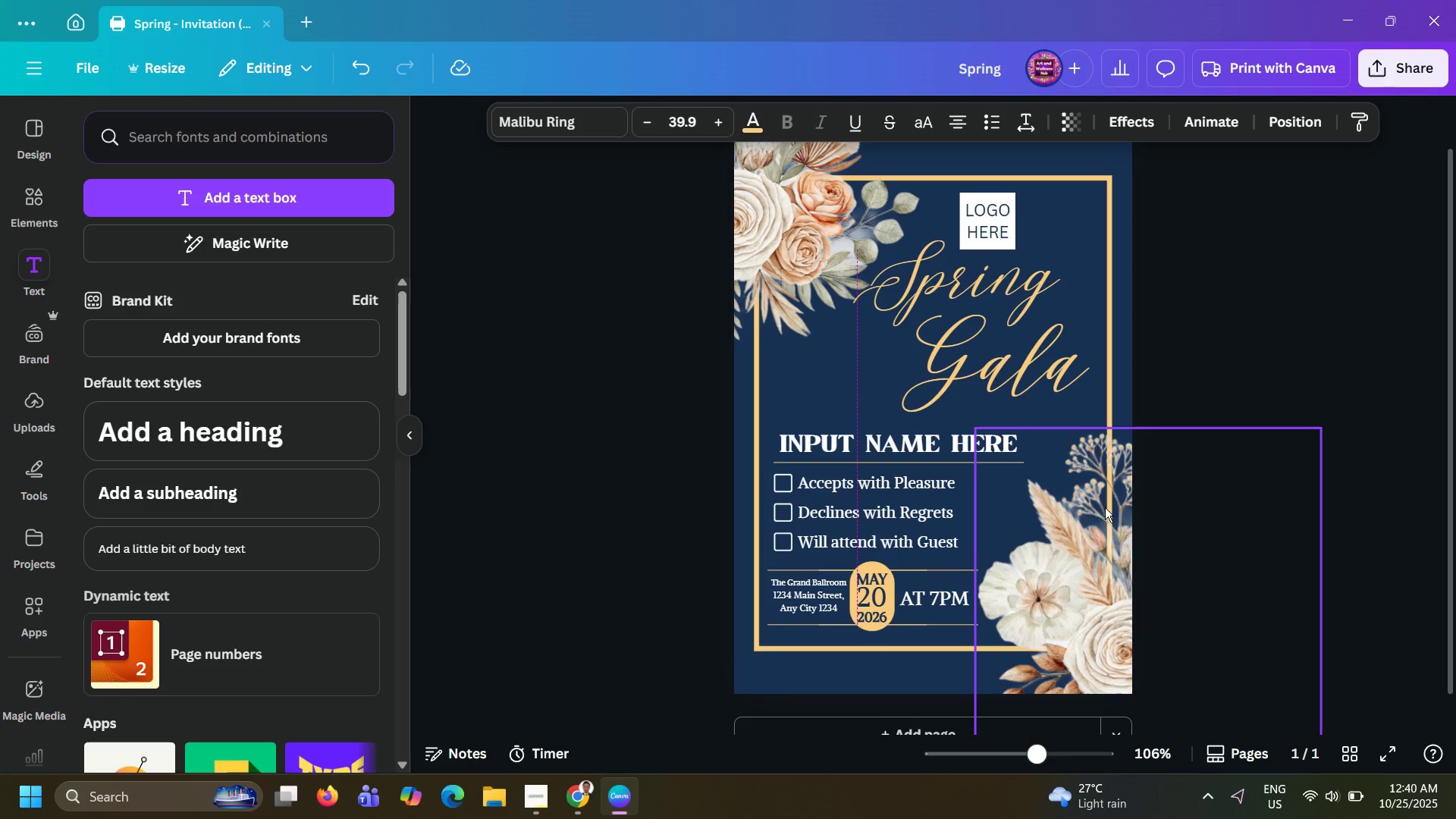 
key(ArrowRight)
 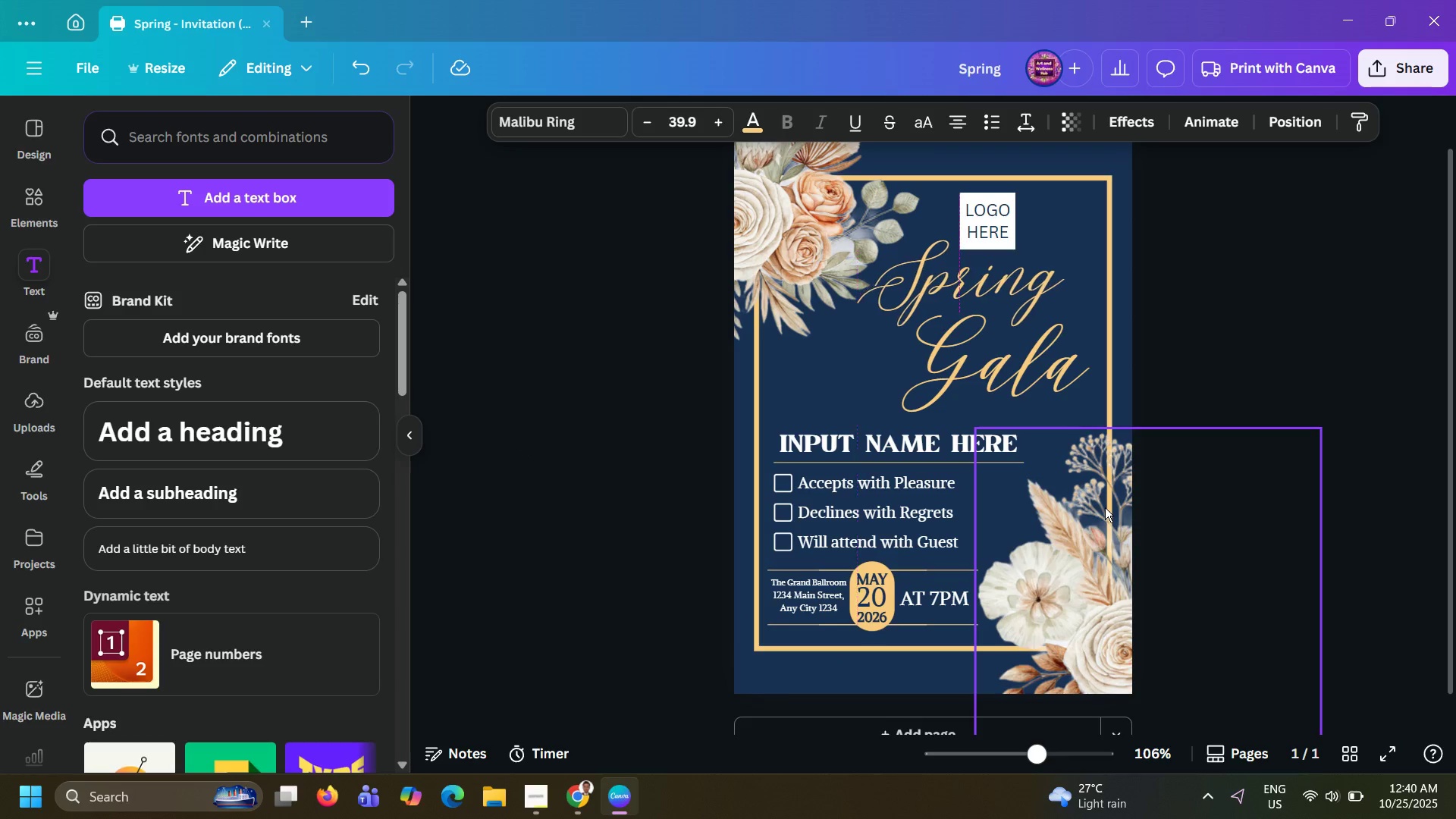 
key(ArrowRight)
 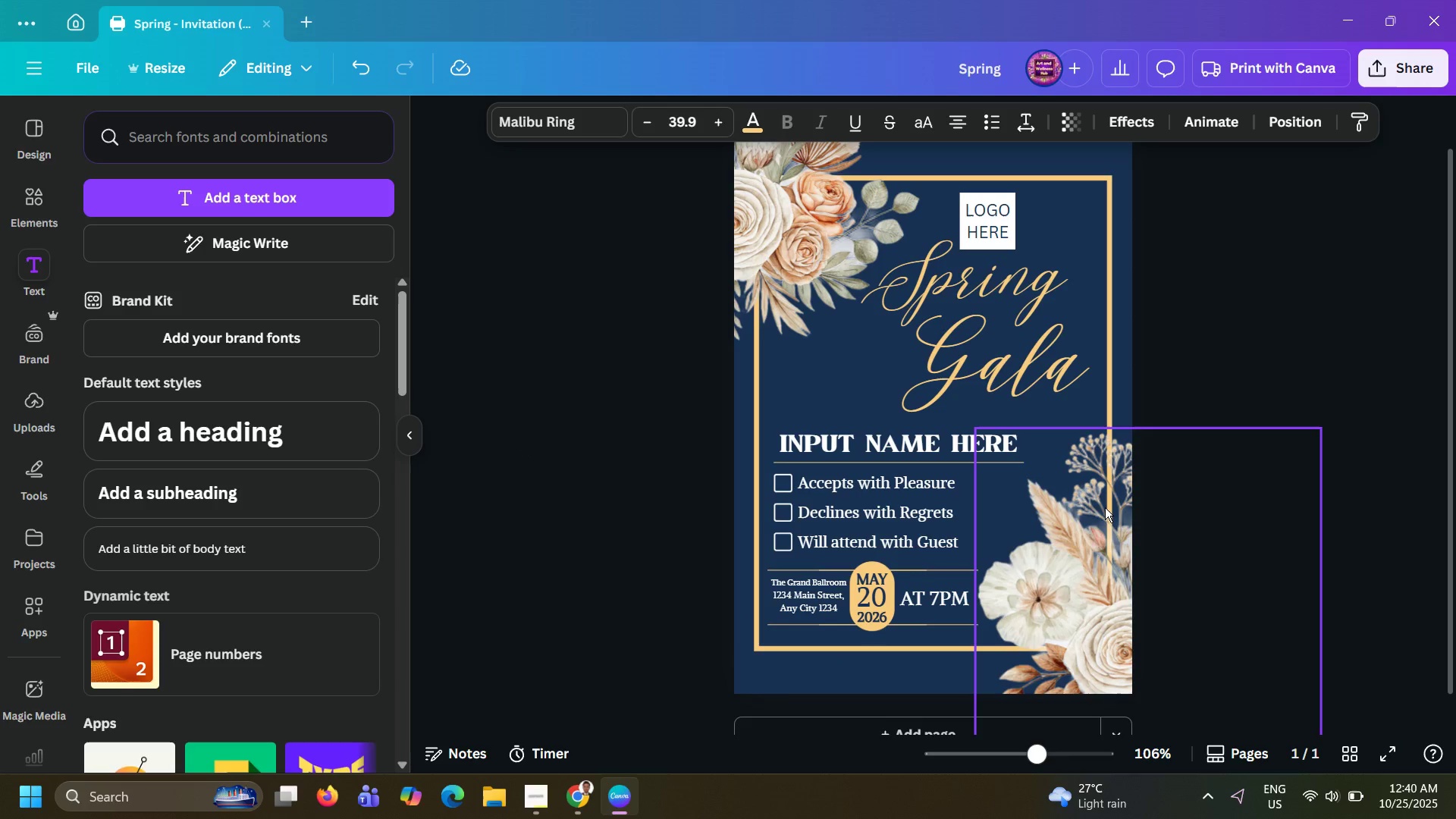 
key(ArrowRight)
 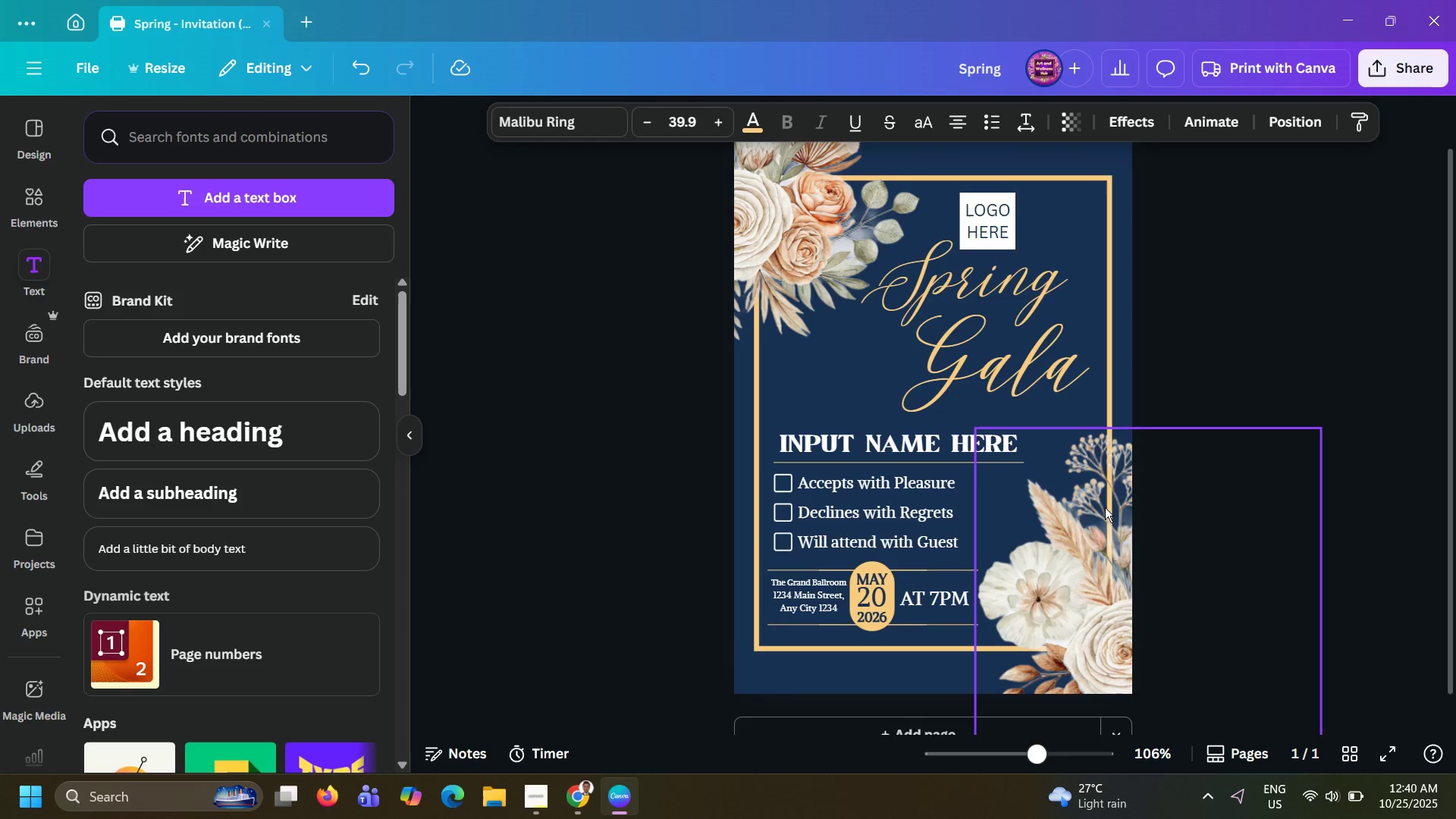 
key(ArrowLeft)
 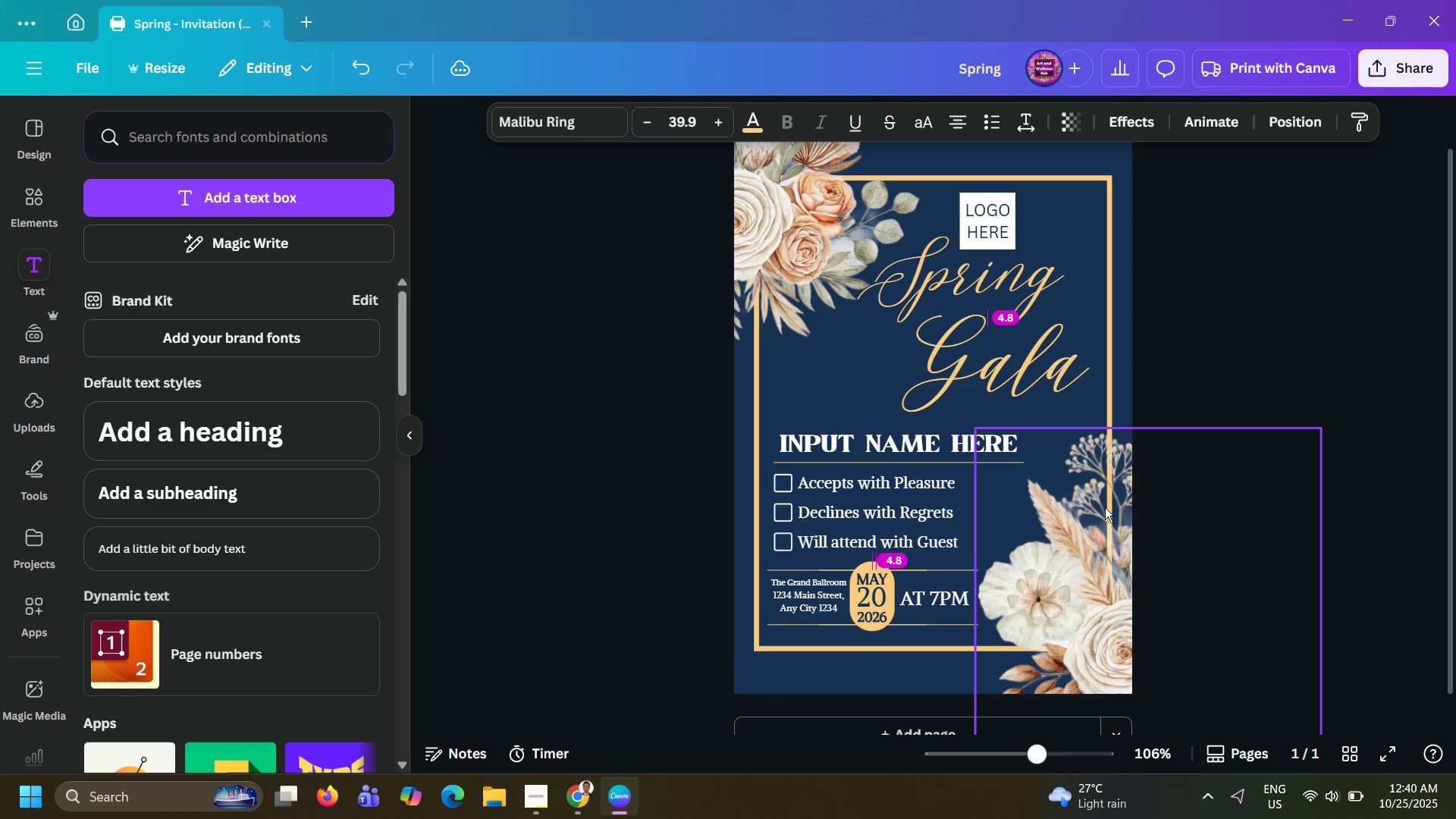 
key(ArrowUp)
 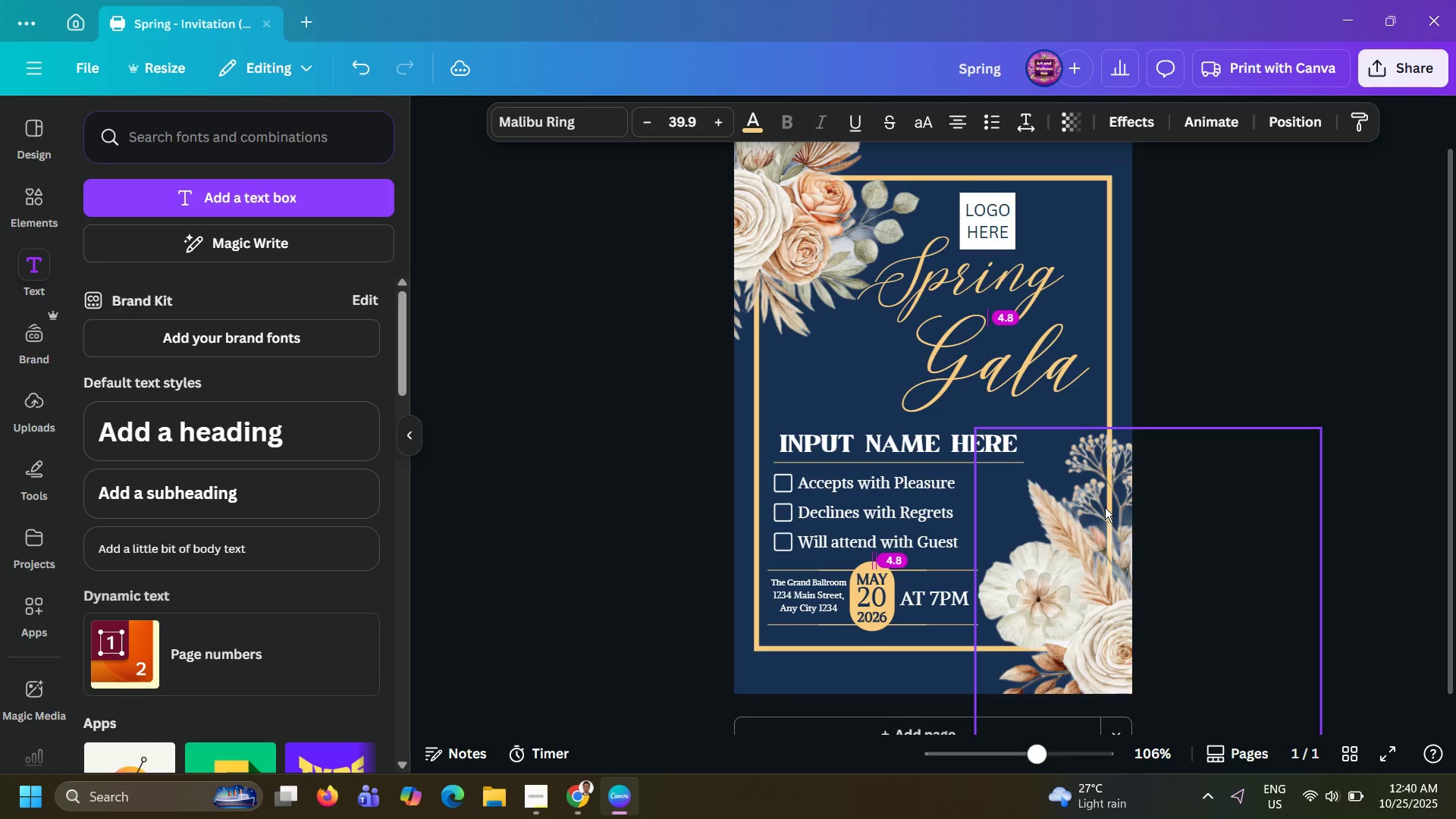 
key(ArrowUp)
 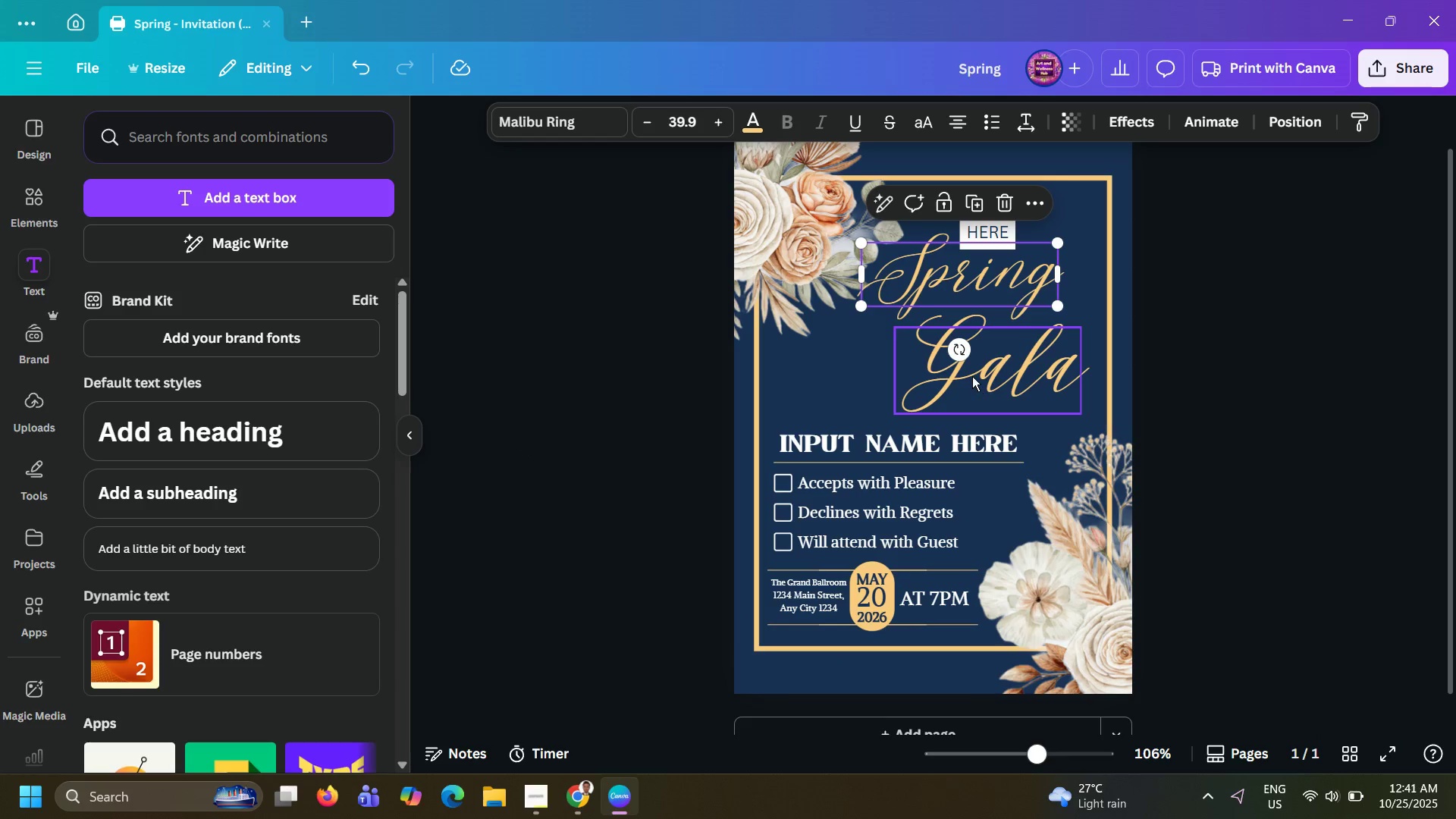 
left_click([971, 375])
 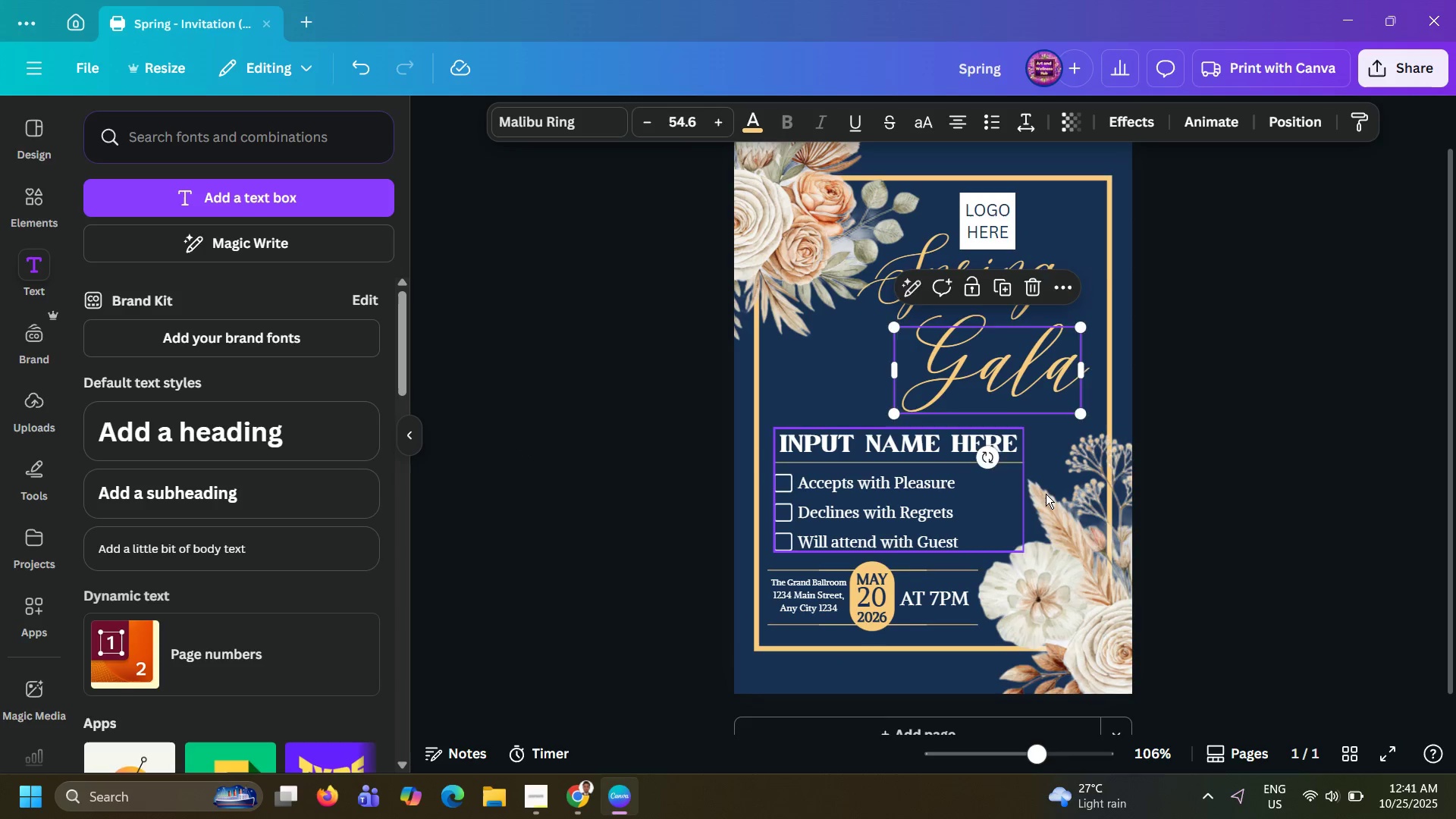 
key(ArrowUp)
 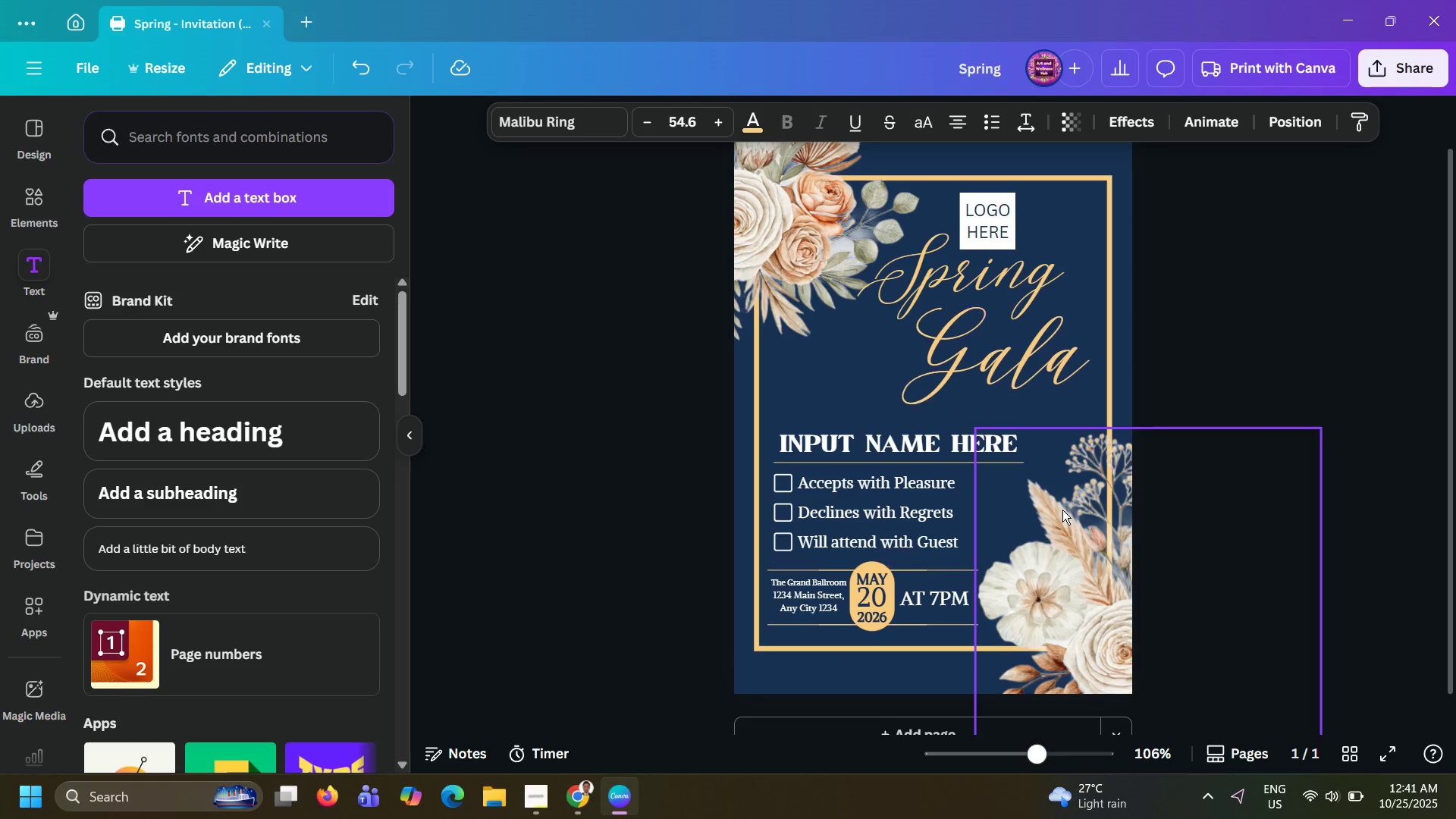 
key(ArrowUp)
 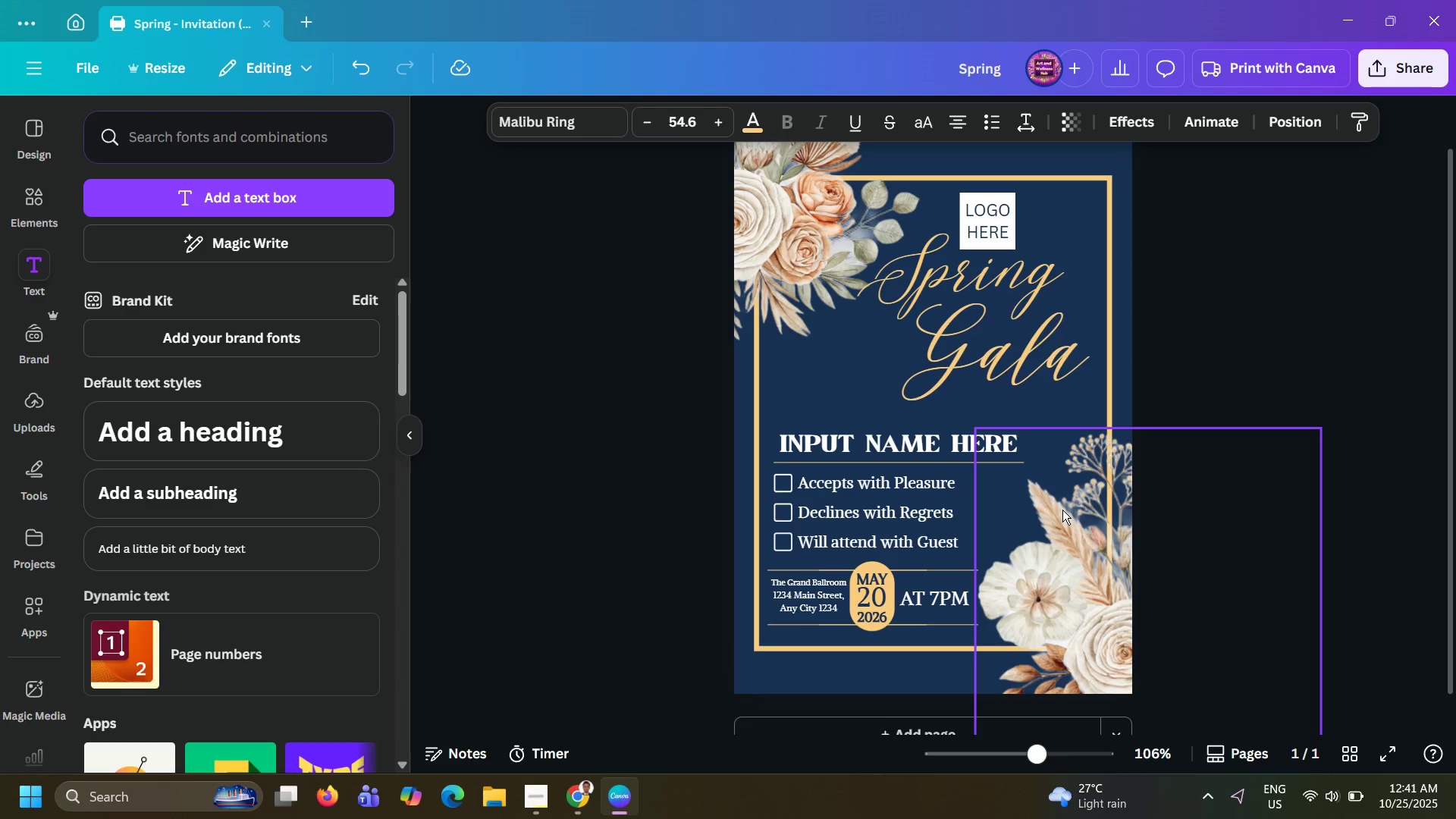 
key(ArrowUp)
 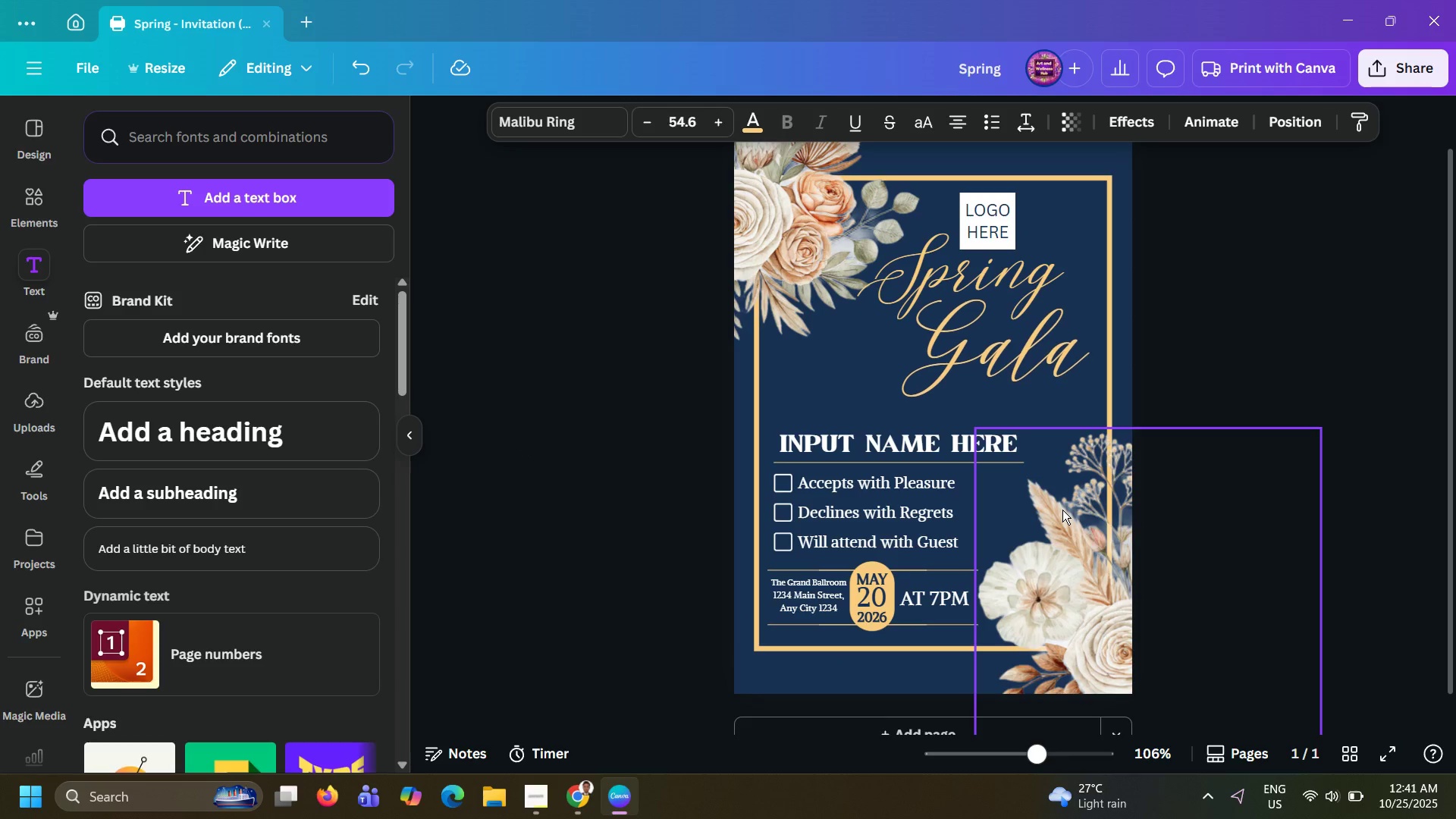 
key(ArrowUp)
 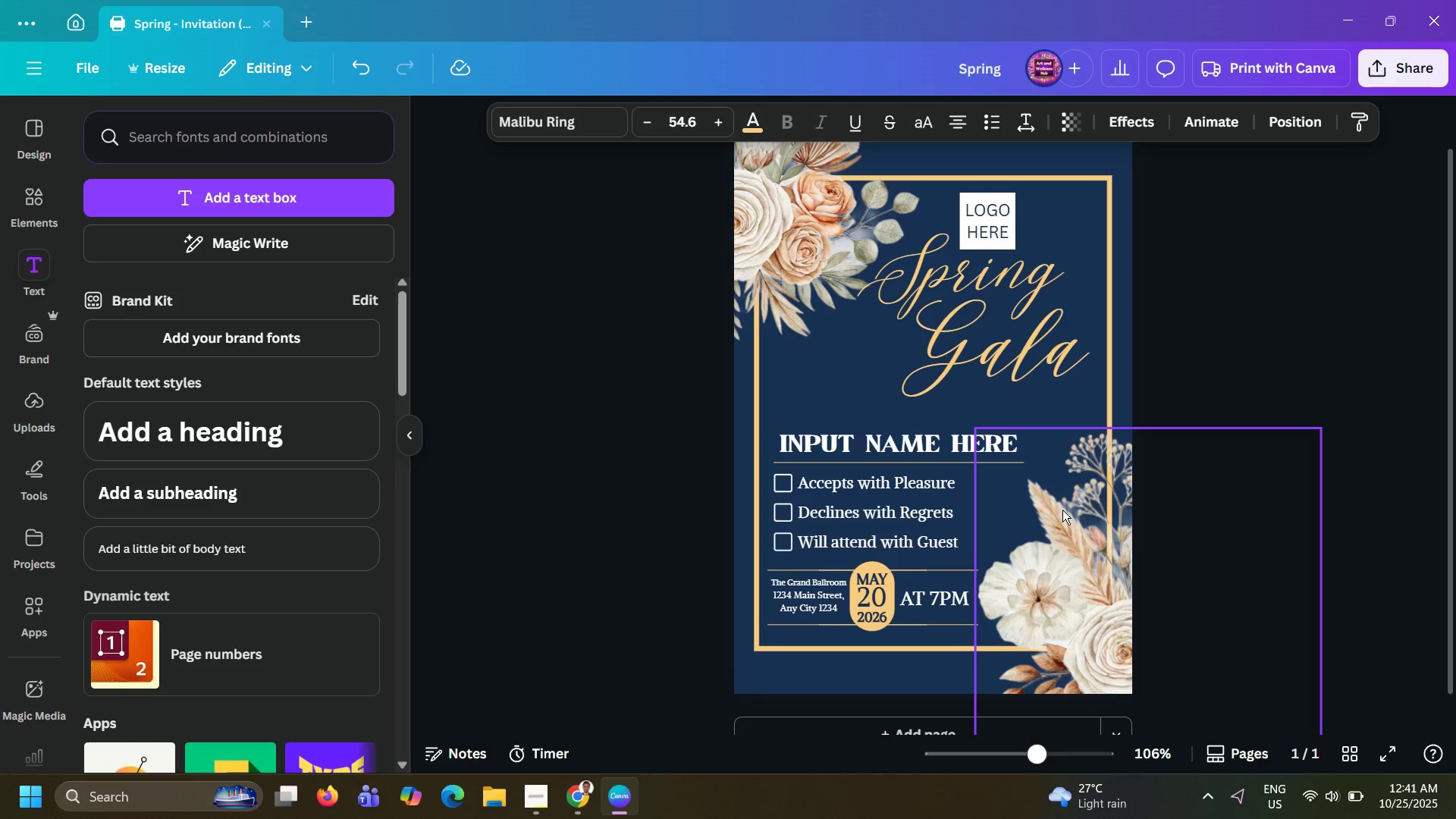 
key(ArrowUp)
 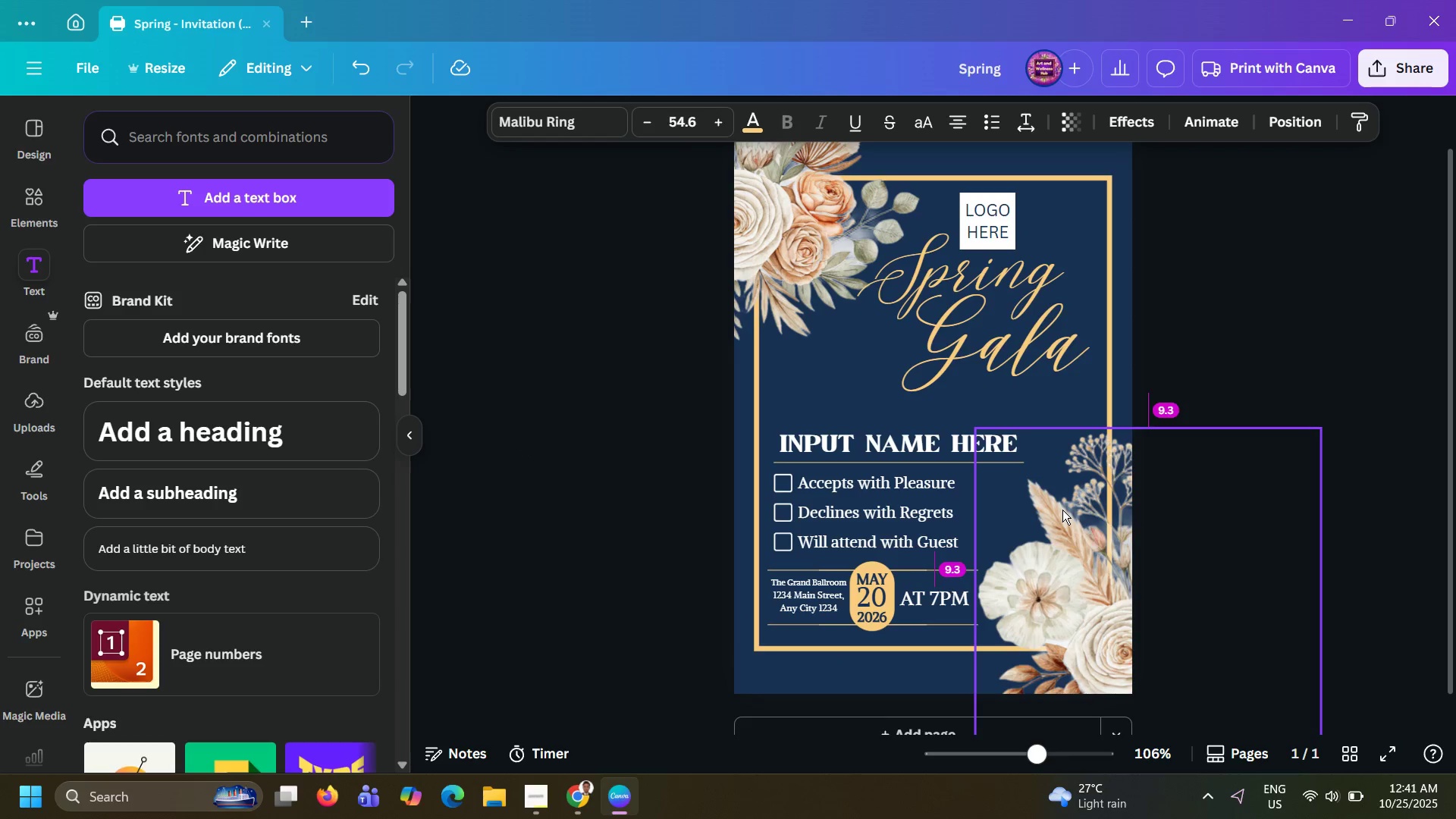 
key(ArrowUp)
 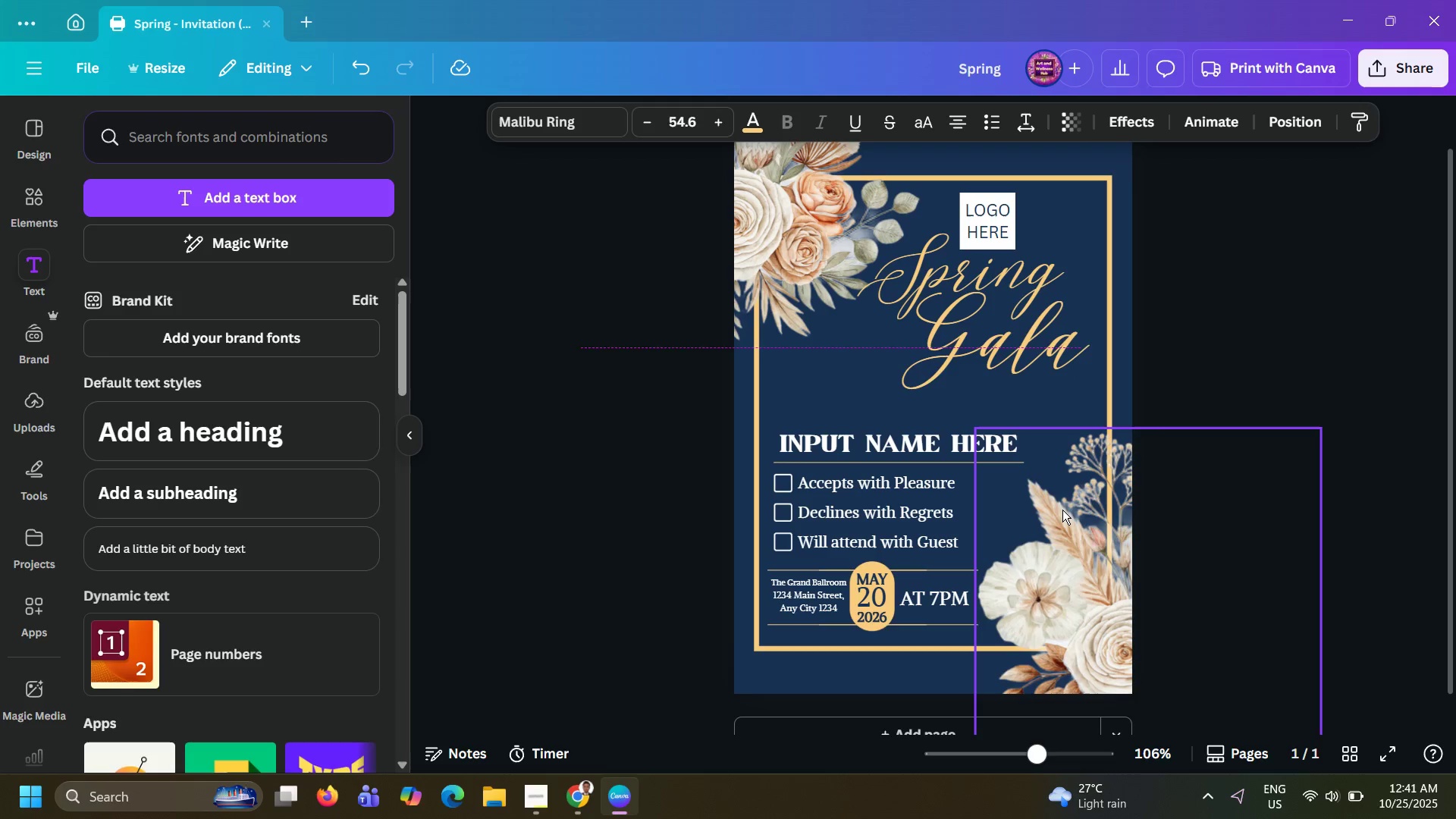 
key(ArrowDown)
 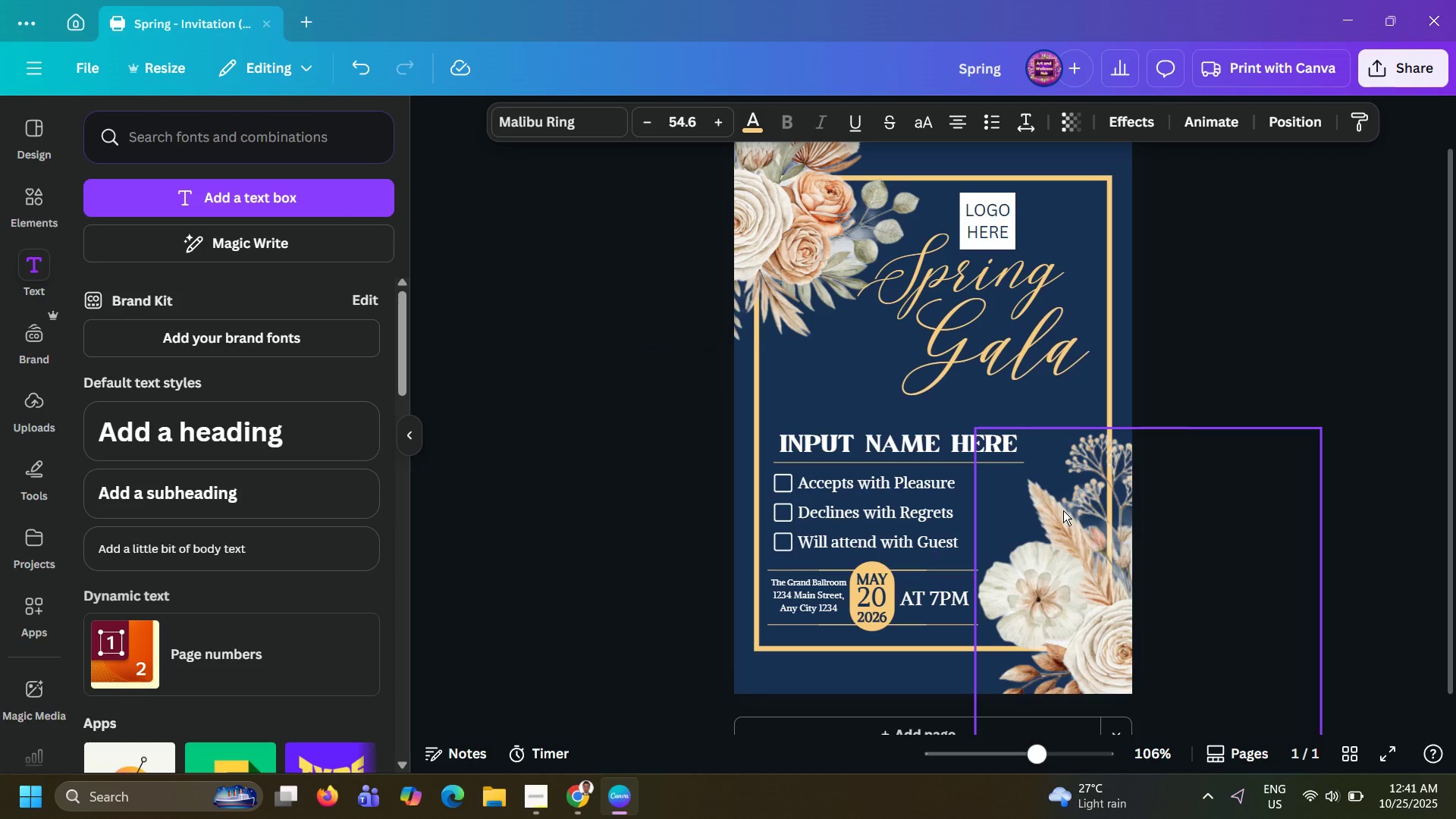 
key(ArrowDown)
 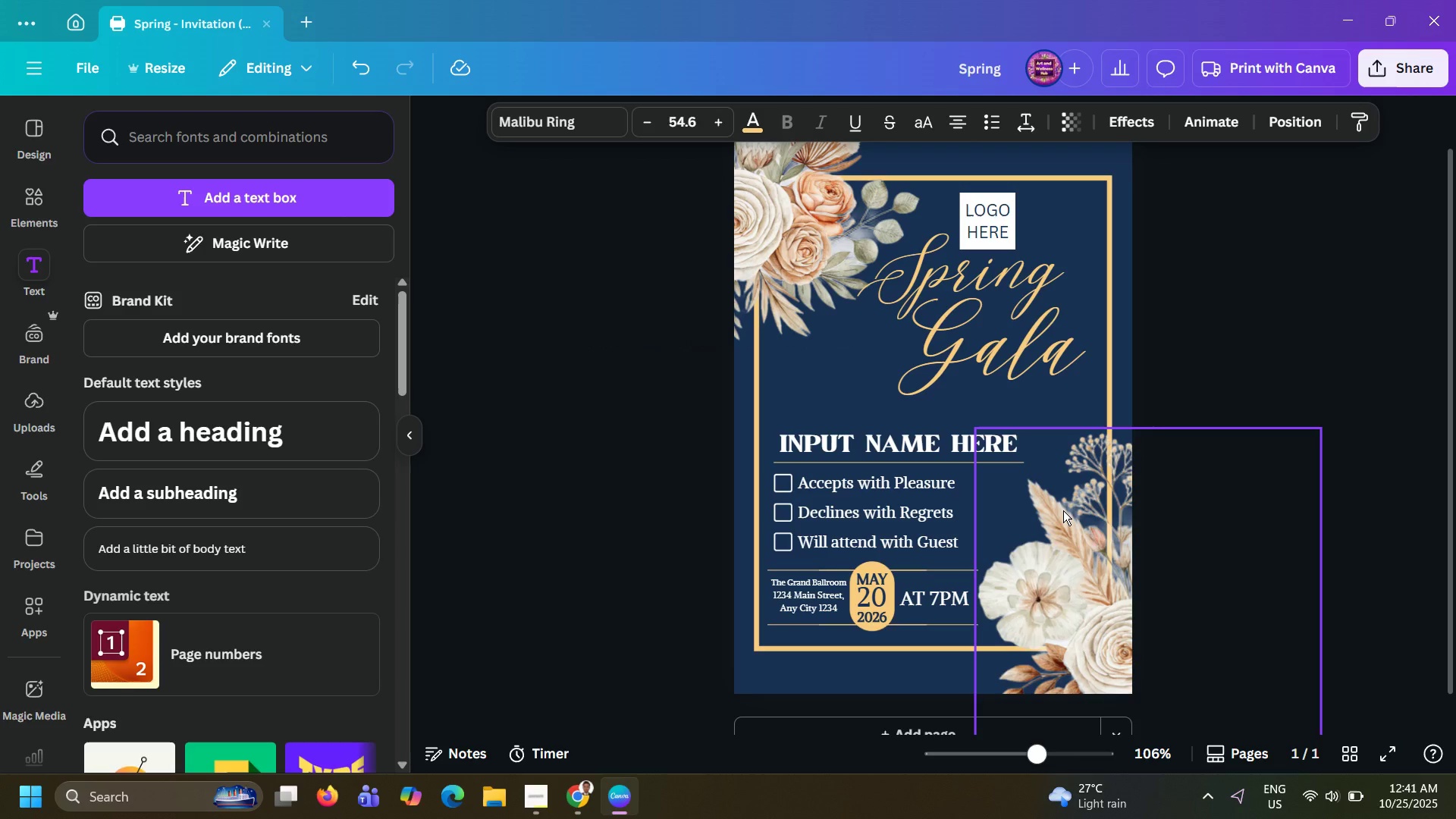 
key(ArrowLeft)
 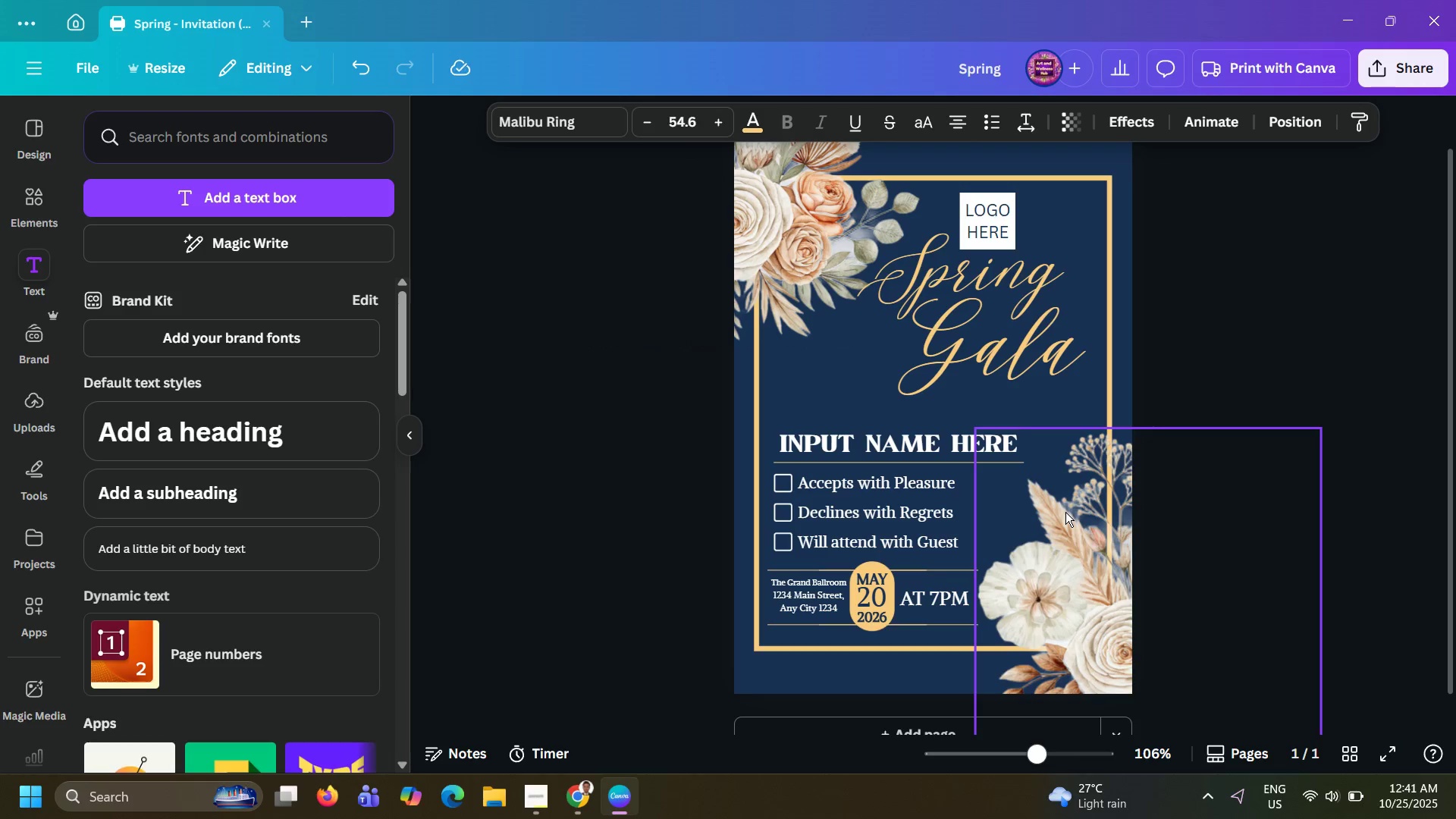 
key(ArrowUp)
 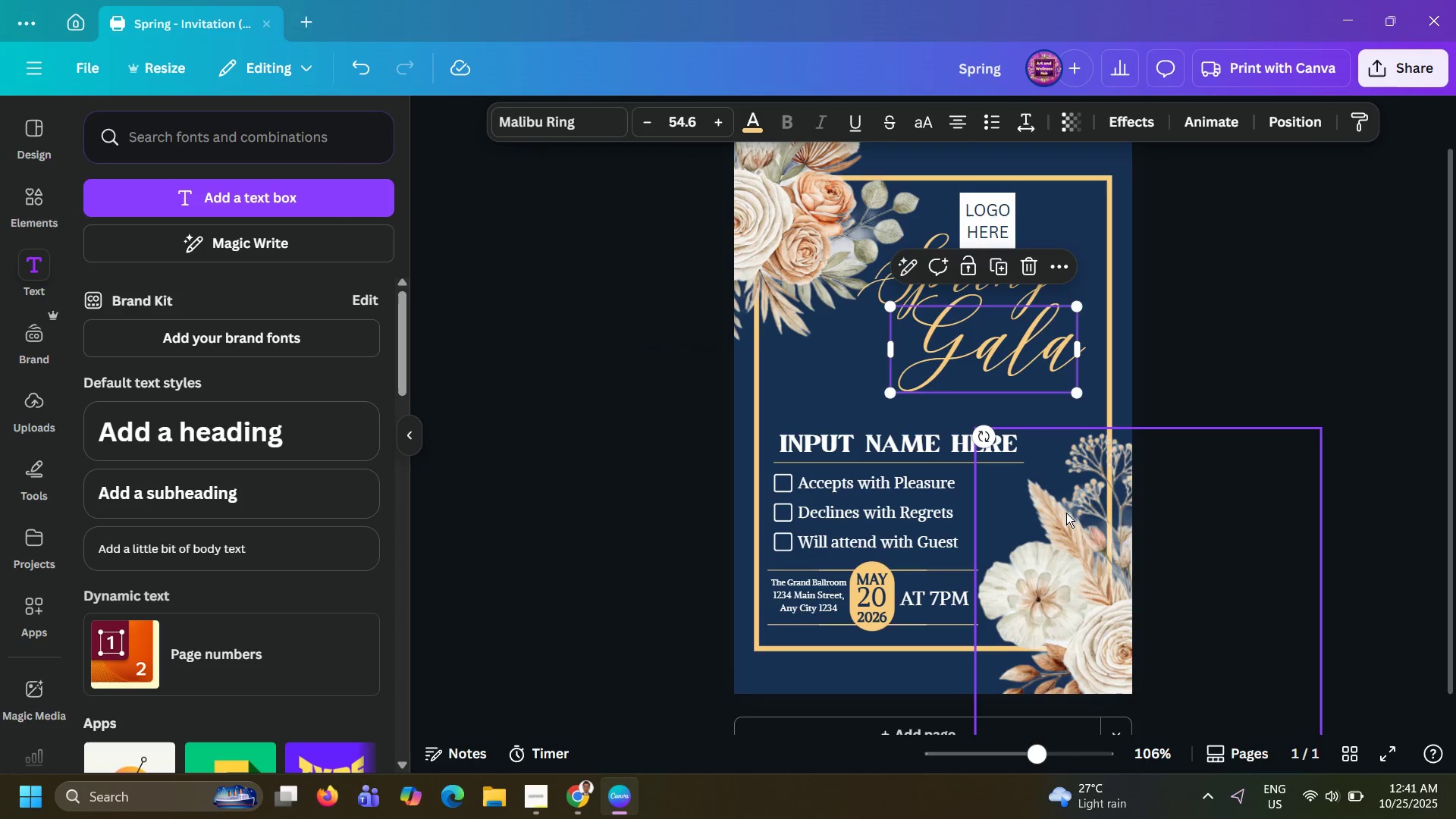 
key(ArrowRight)
 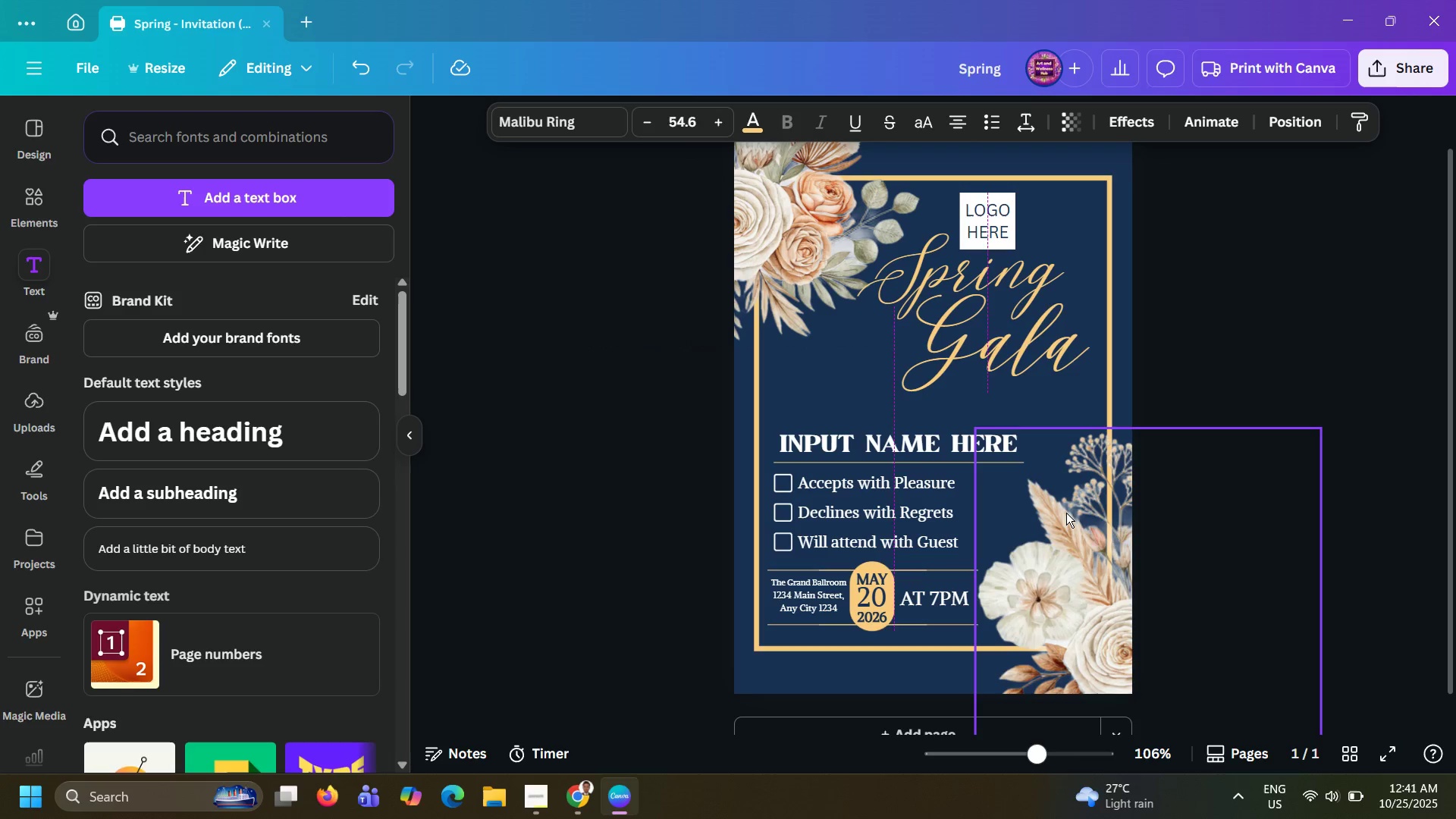 
key(ArrowRight)
 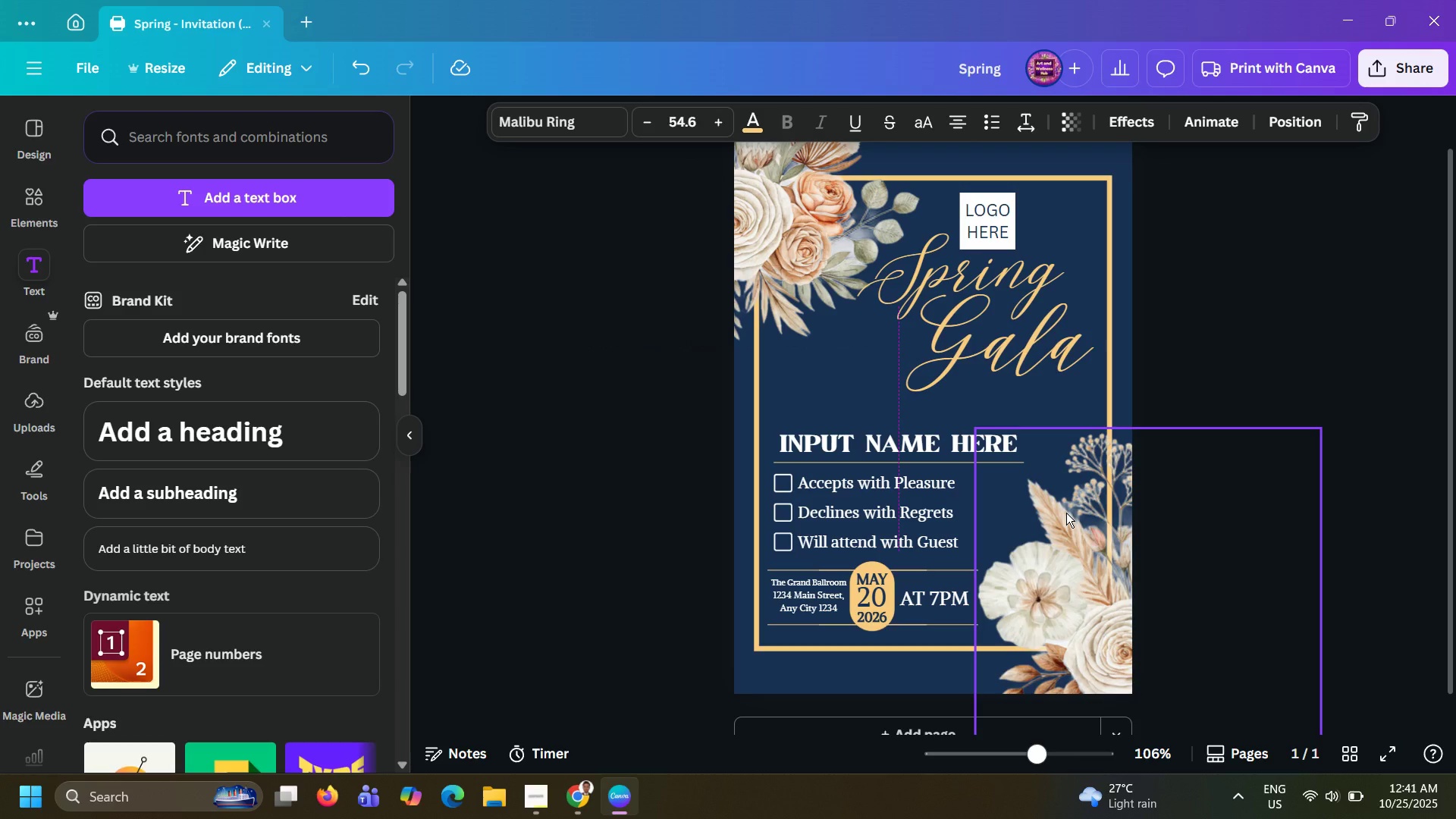 
key(ArrowLeft)
 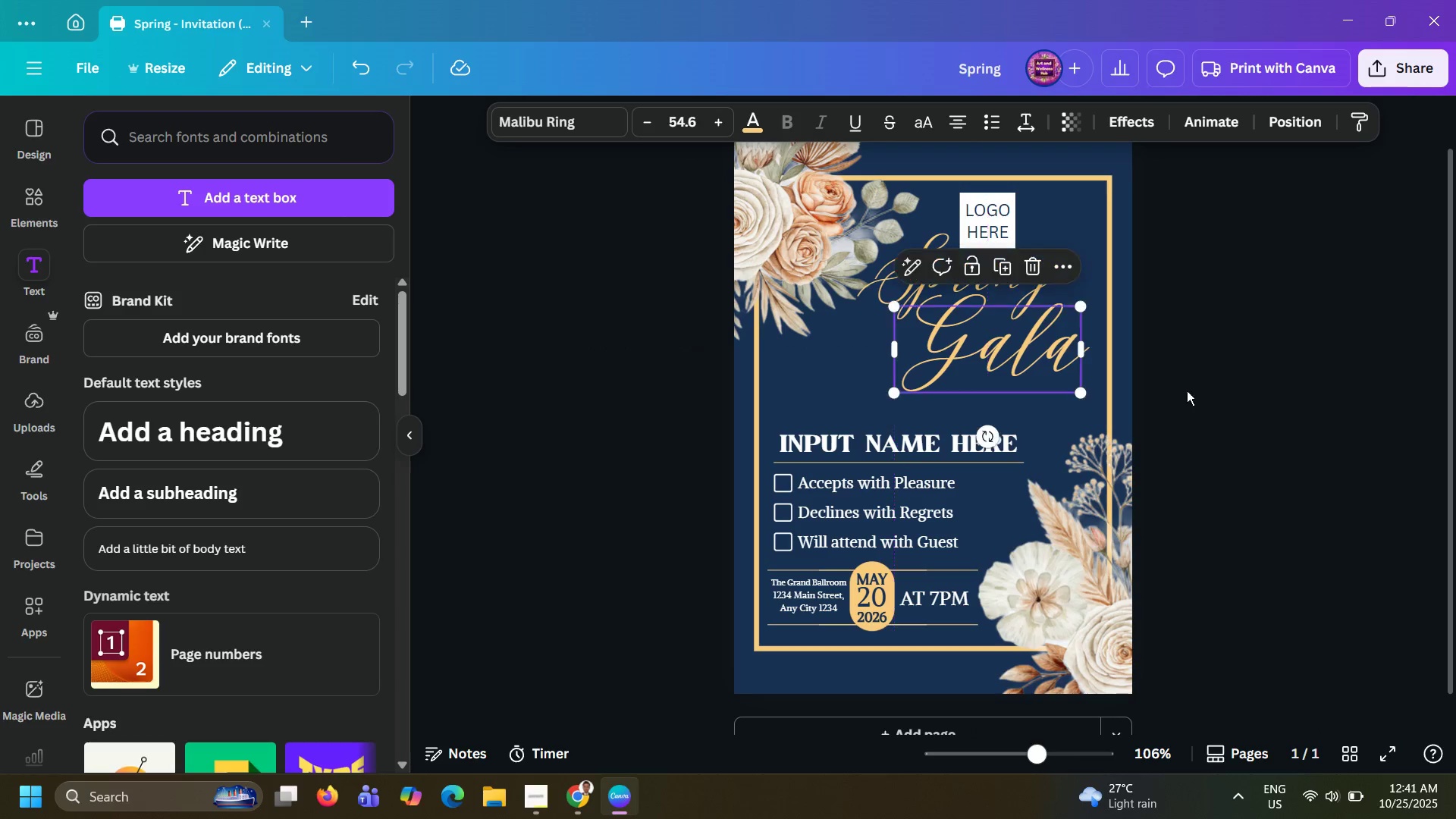 
left_click([1207, 346])
 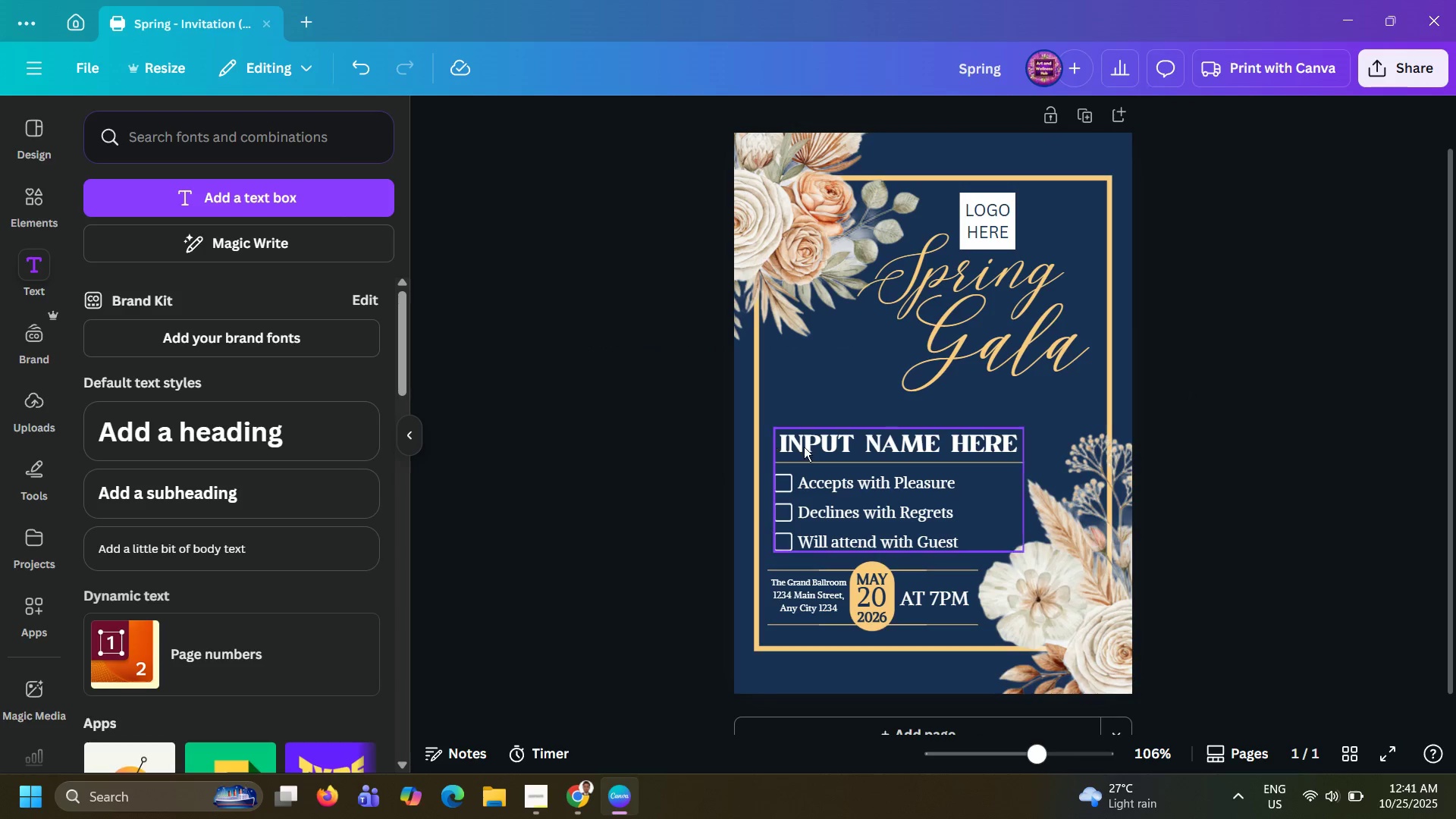 
left_click([808, 447])
 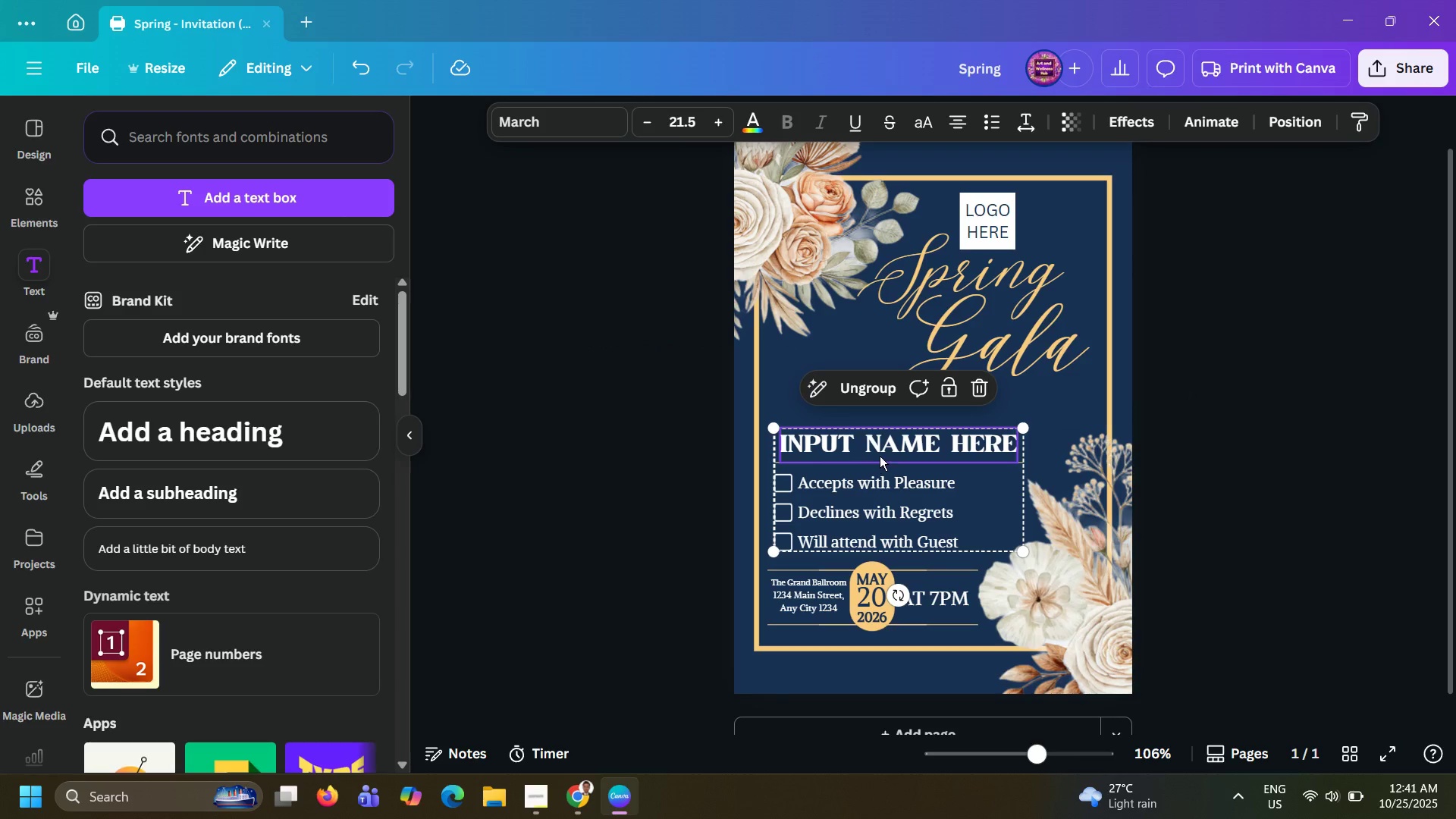 
key(ArrowUp)
 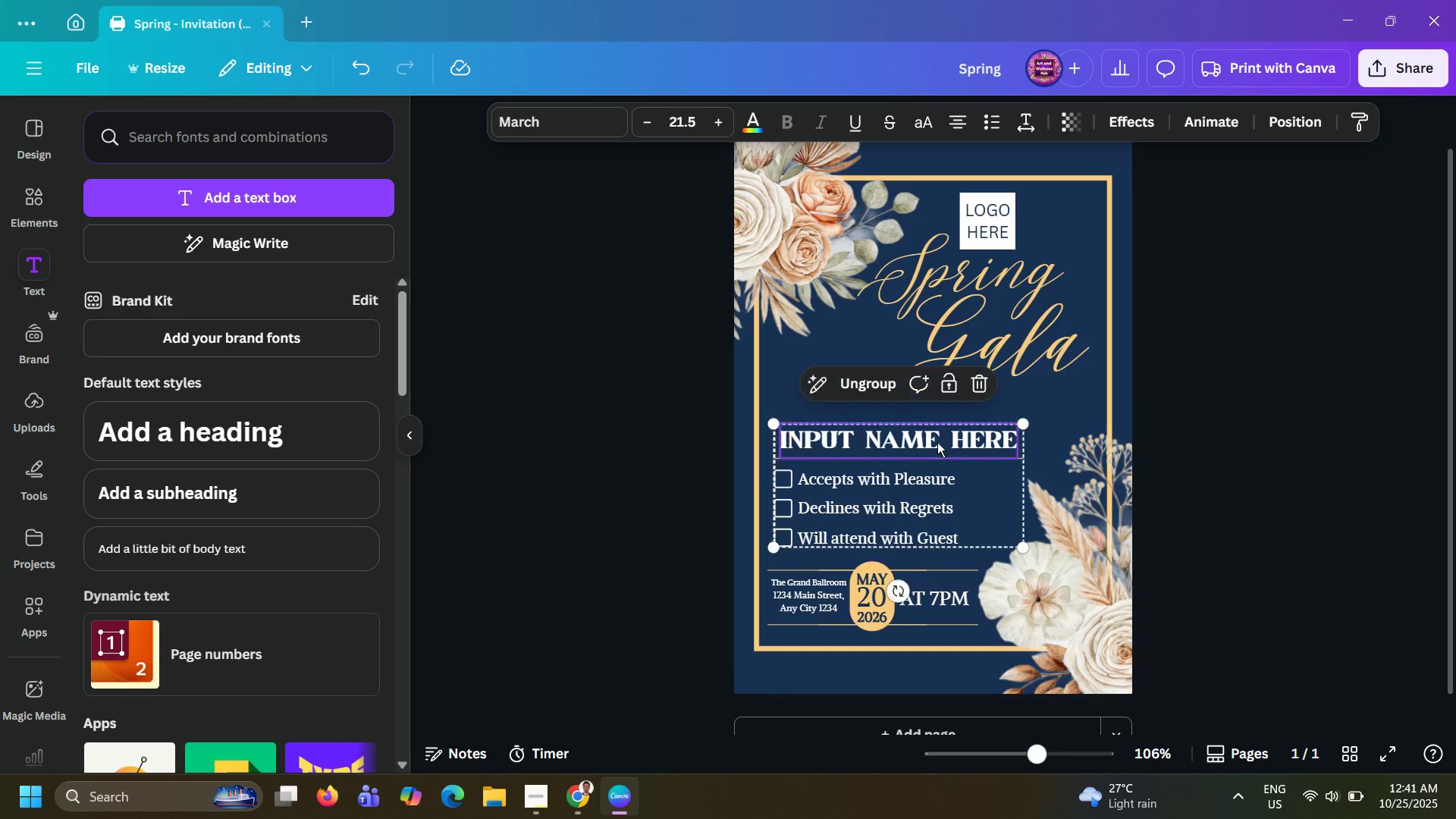 
key(ArrowDown)
 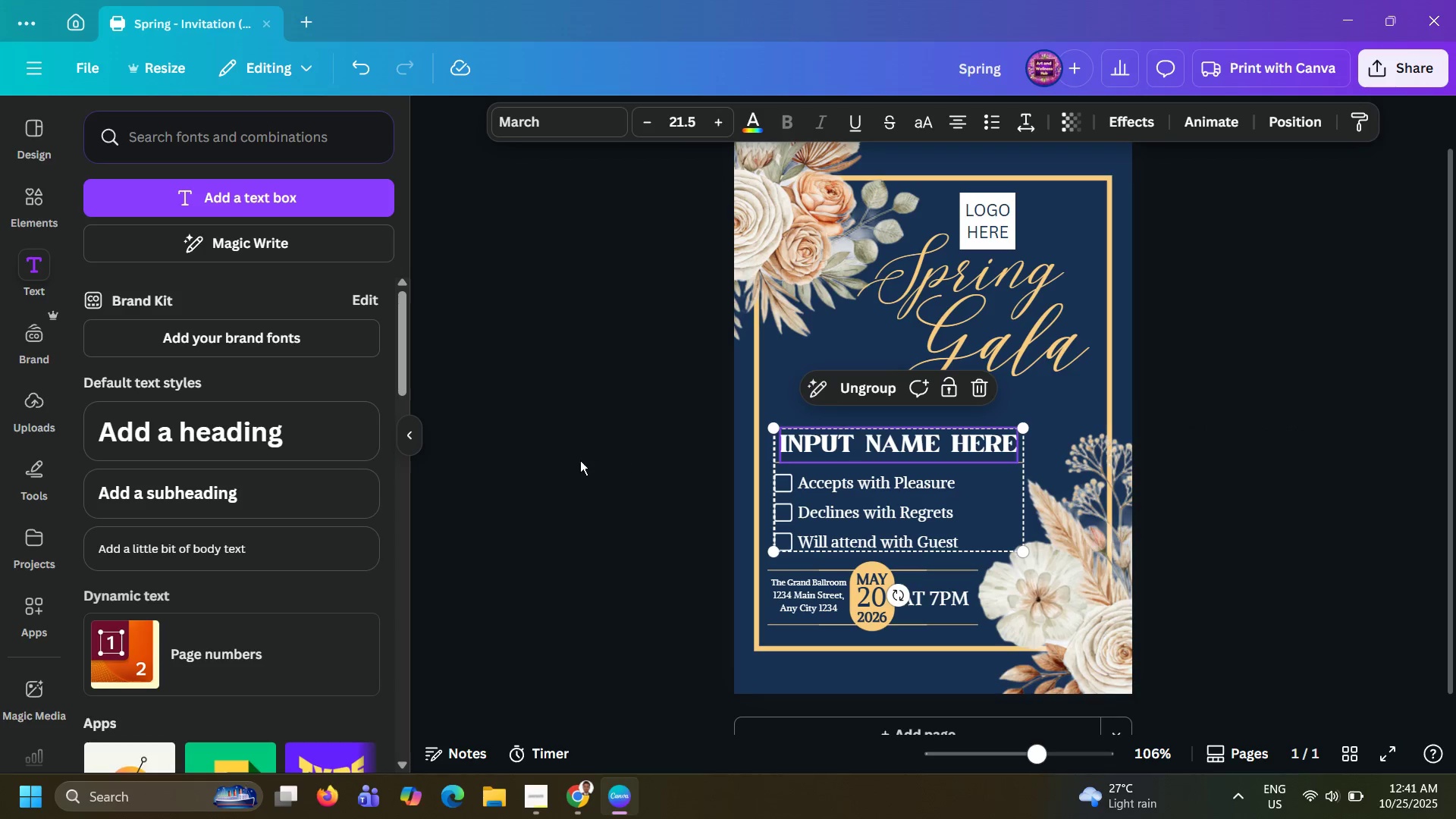 
left_click([579, 460])
 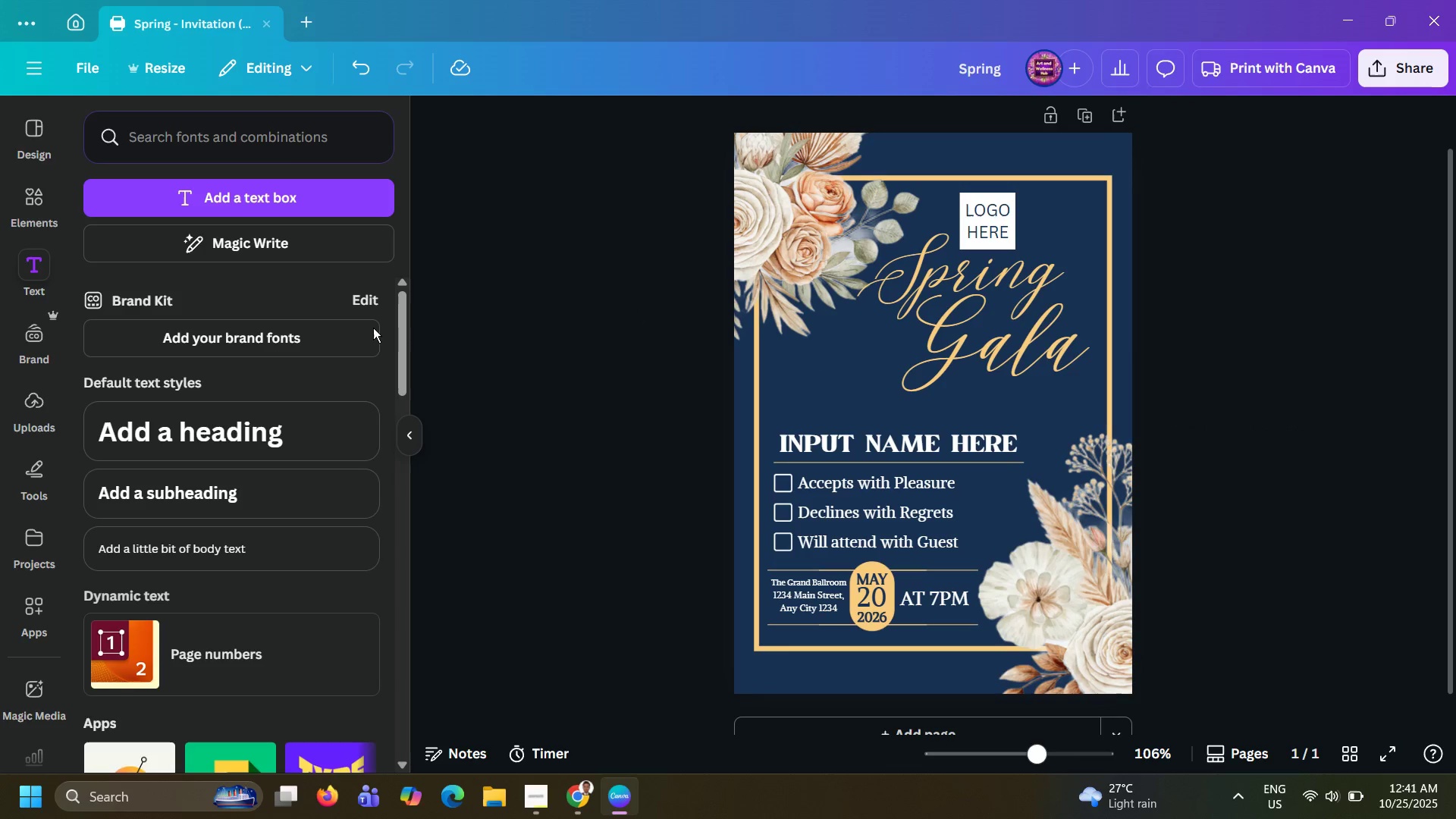 
left_click([264, 205])
 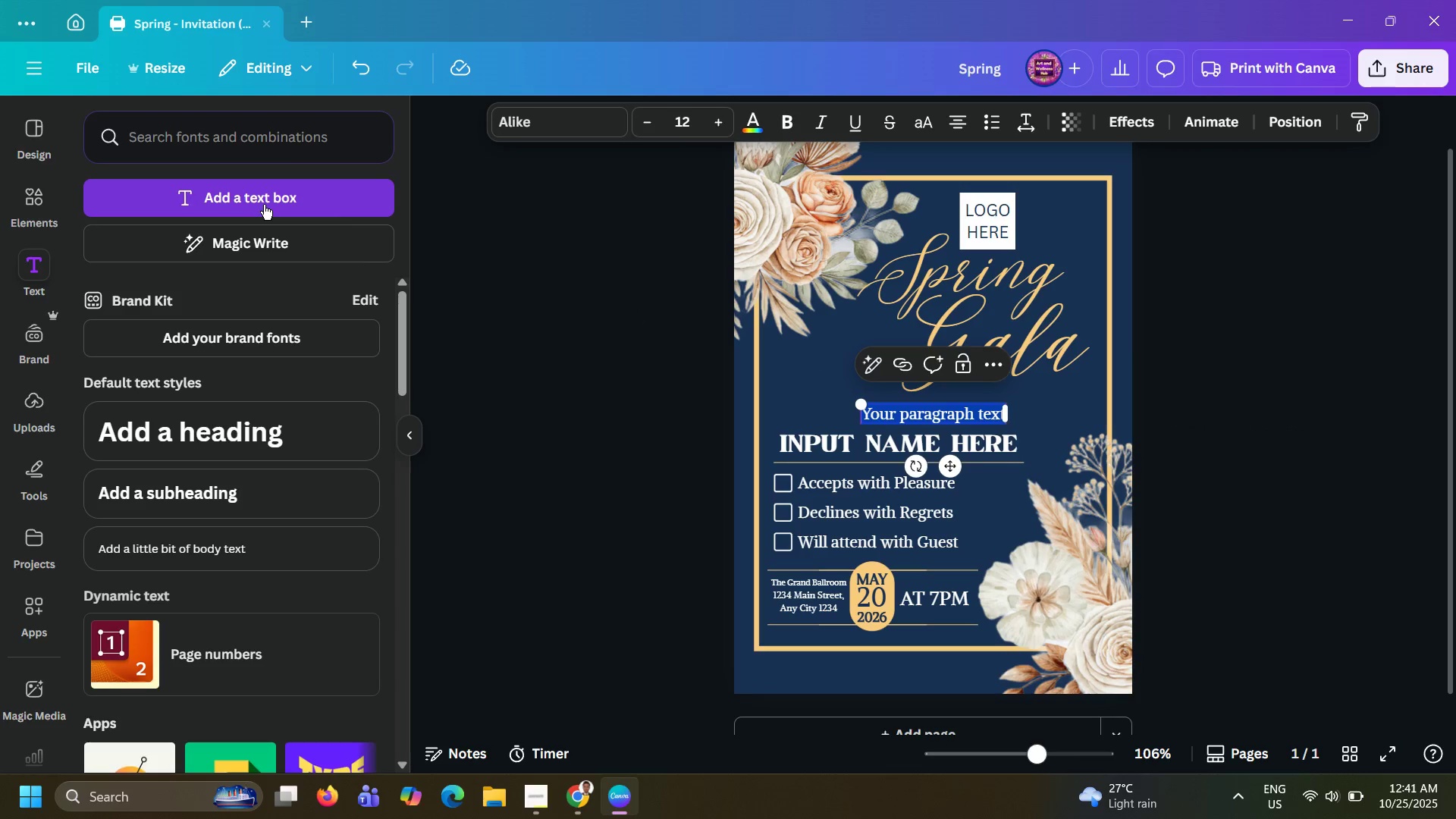 
type(Please RSVP by )
 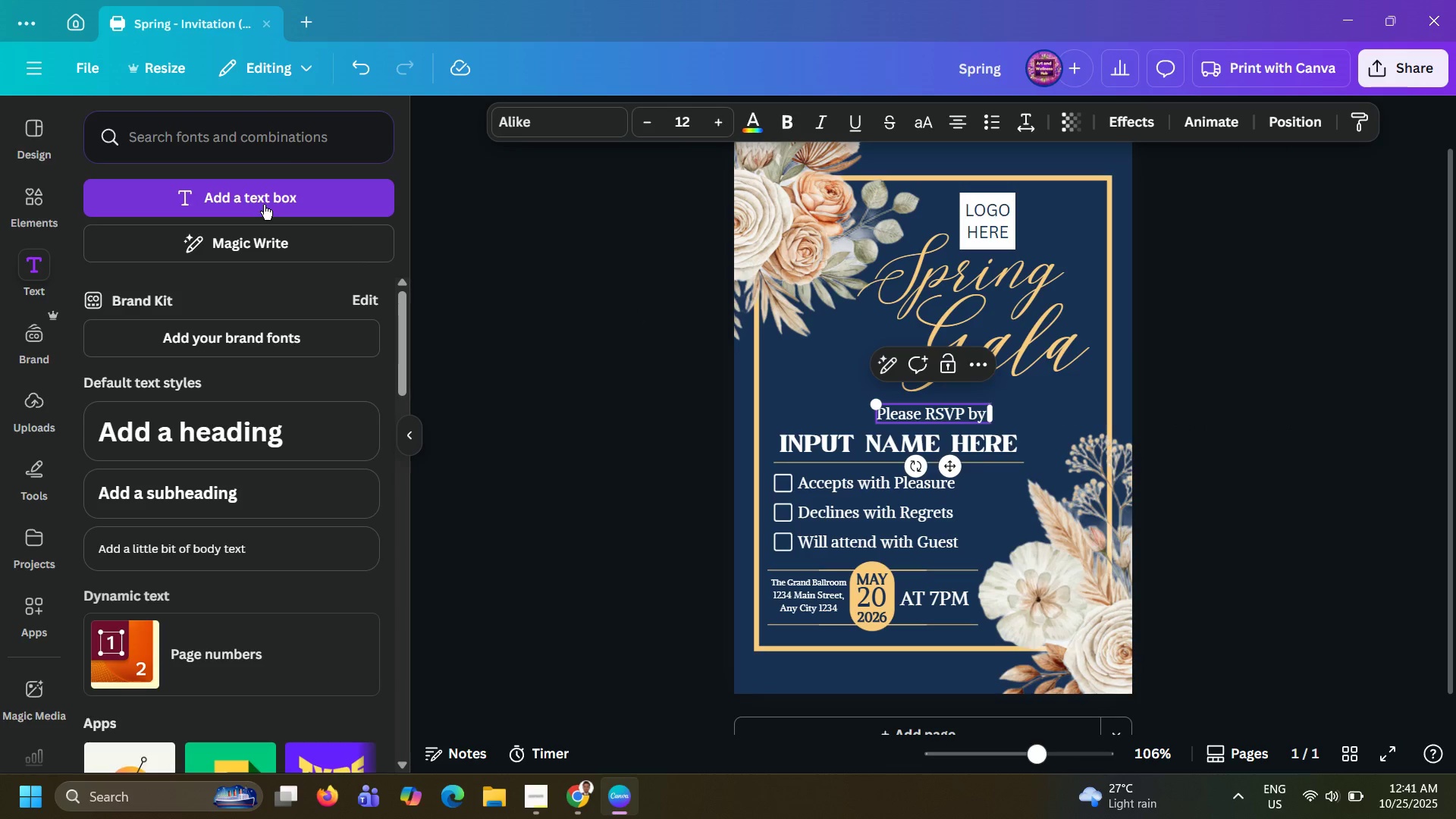 
wait(26.63)
 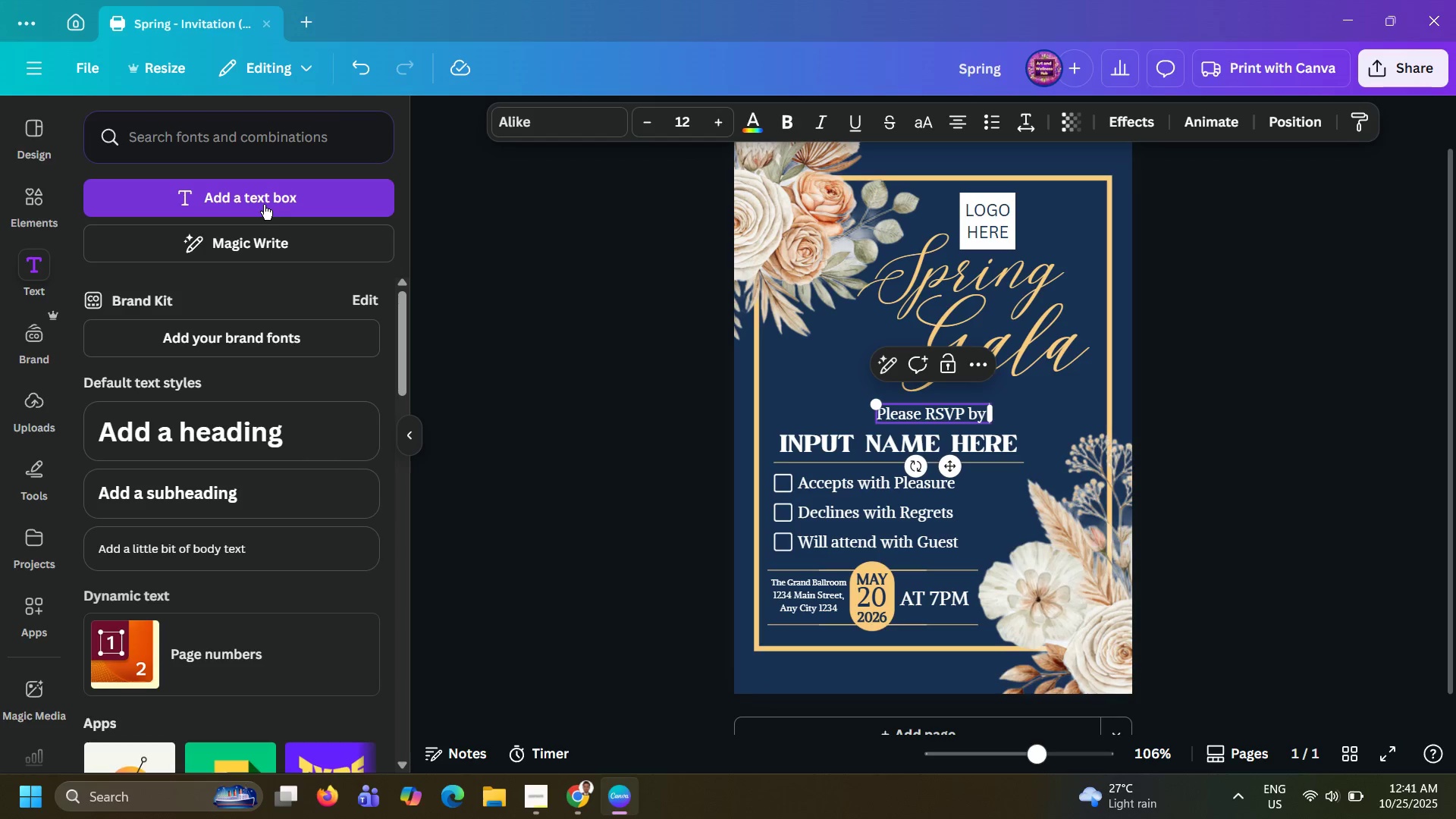 
type(April 20, 2026)
 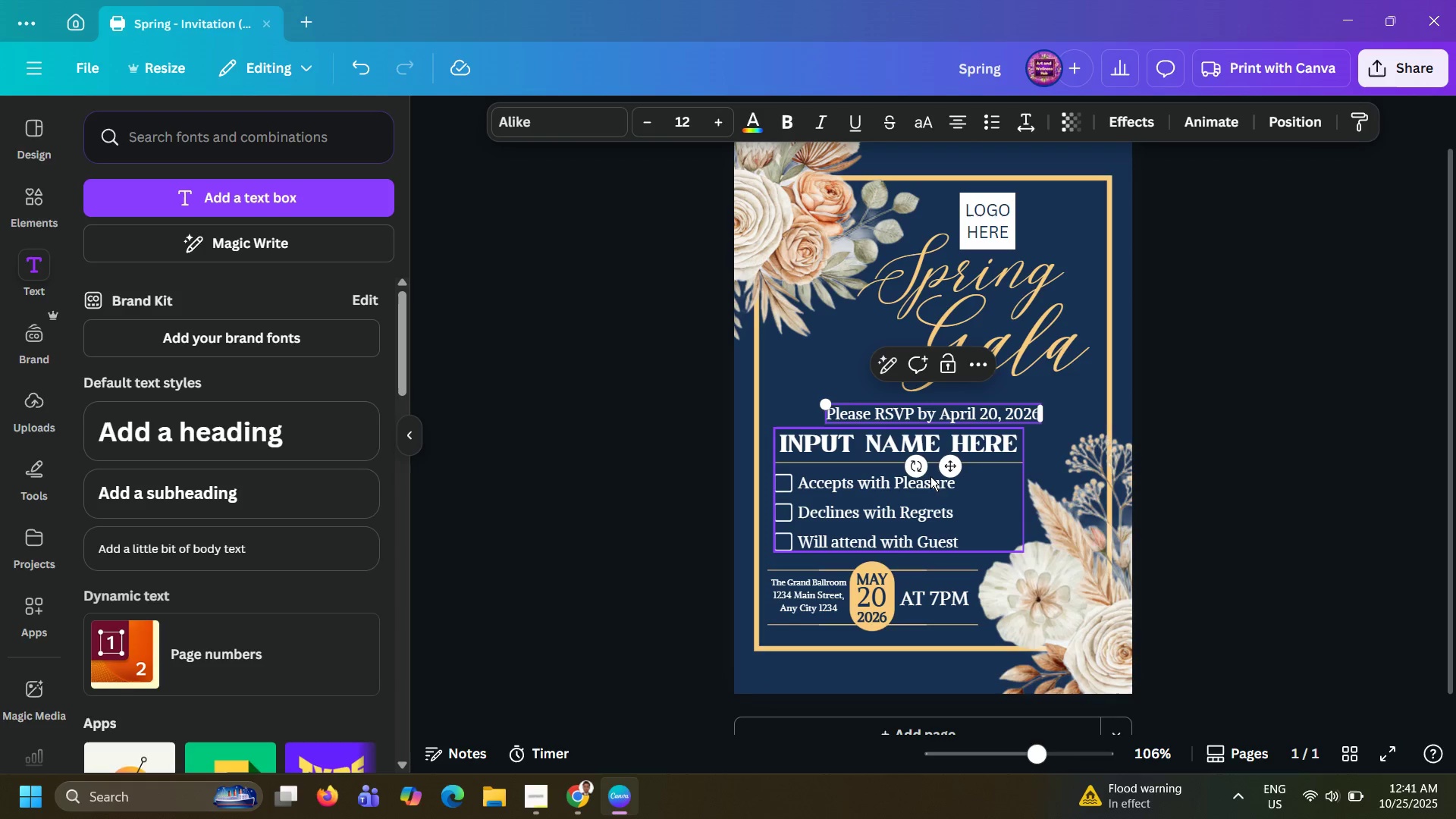 
left_click([630, 414])
 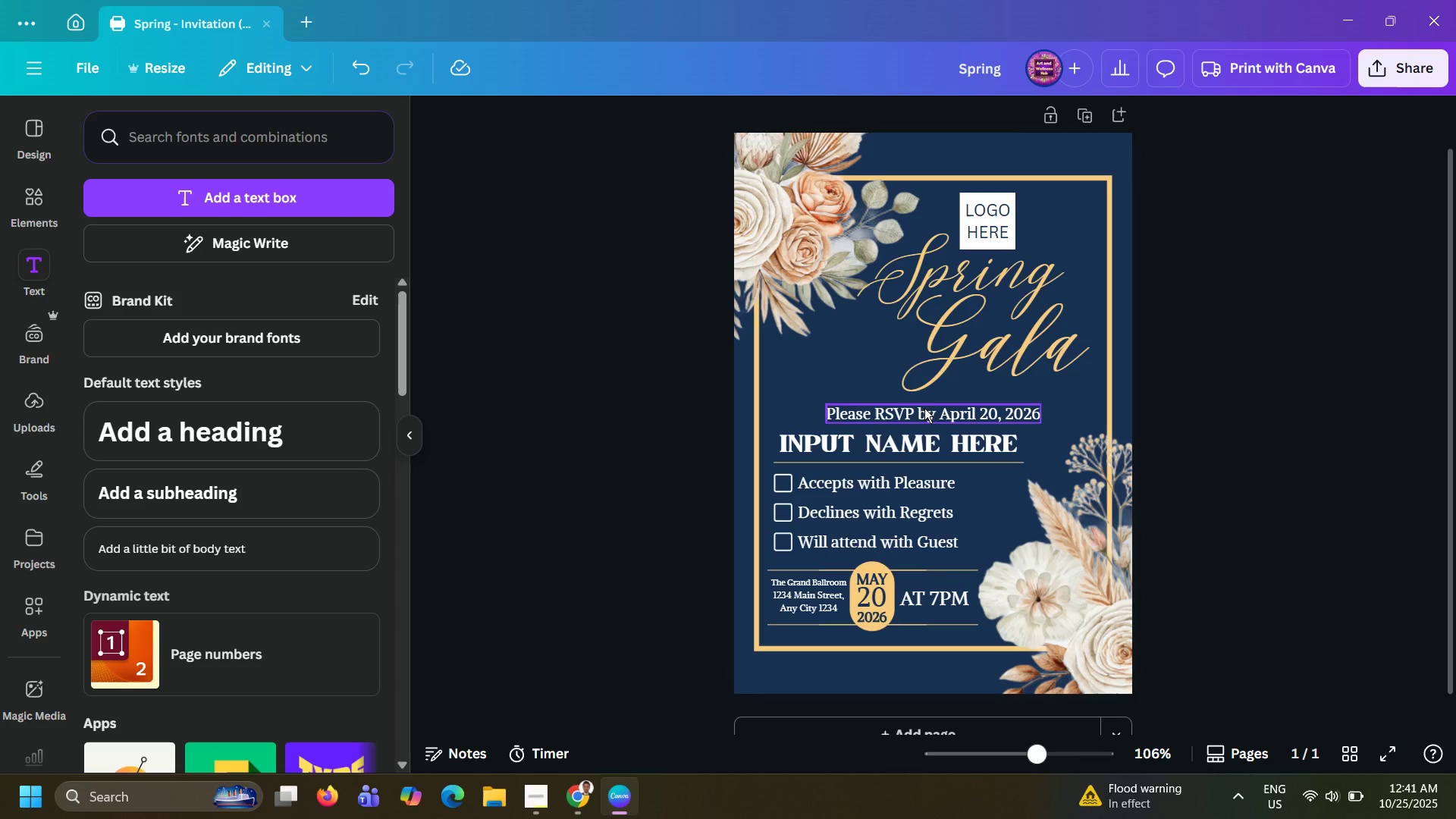 
left_click_drag(start_coordinate=[924, 408], to_coordinate=[868, 352])
 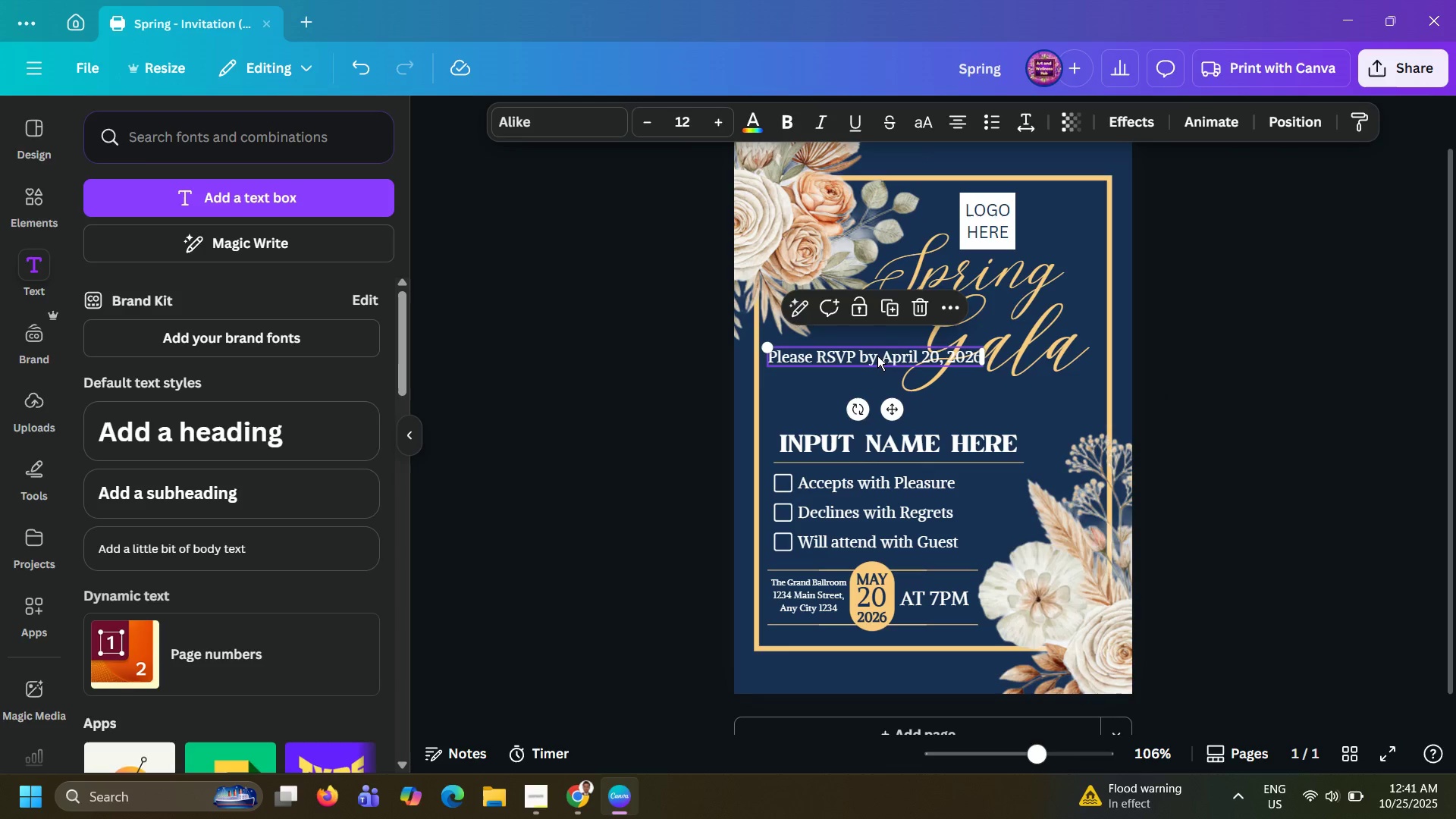 
left_click([877, 356])
 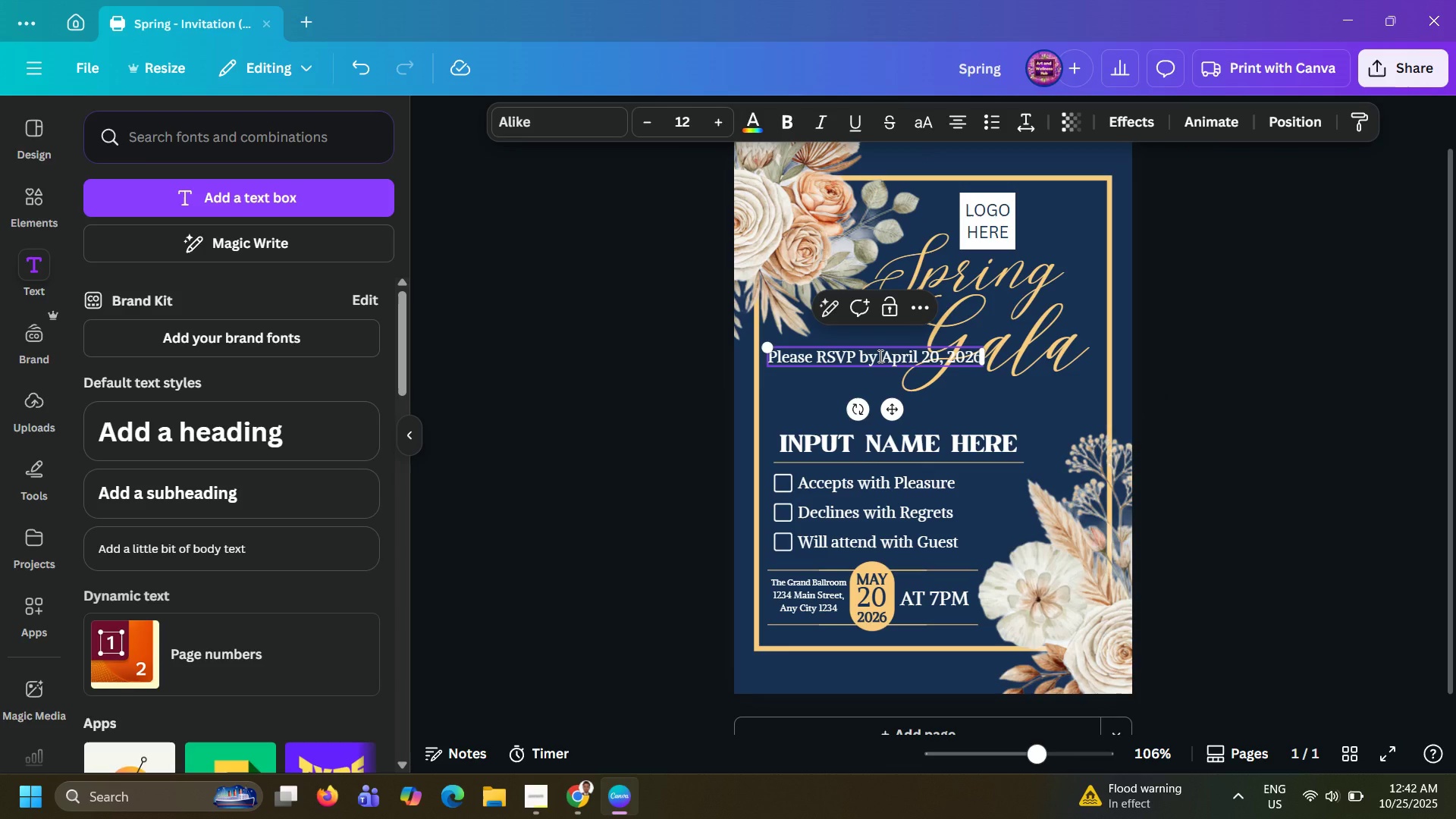 
left_click([879, 356])
 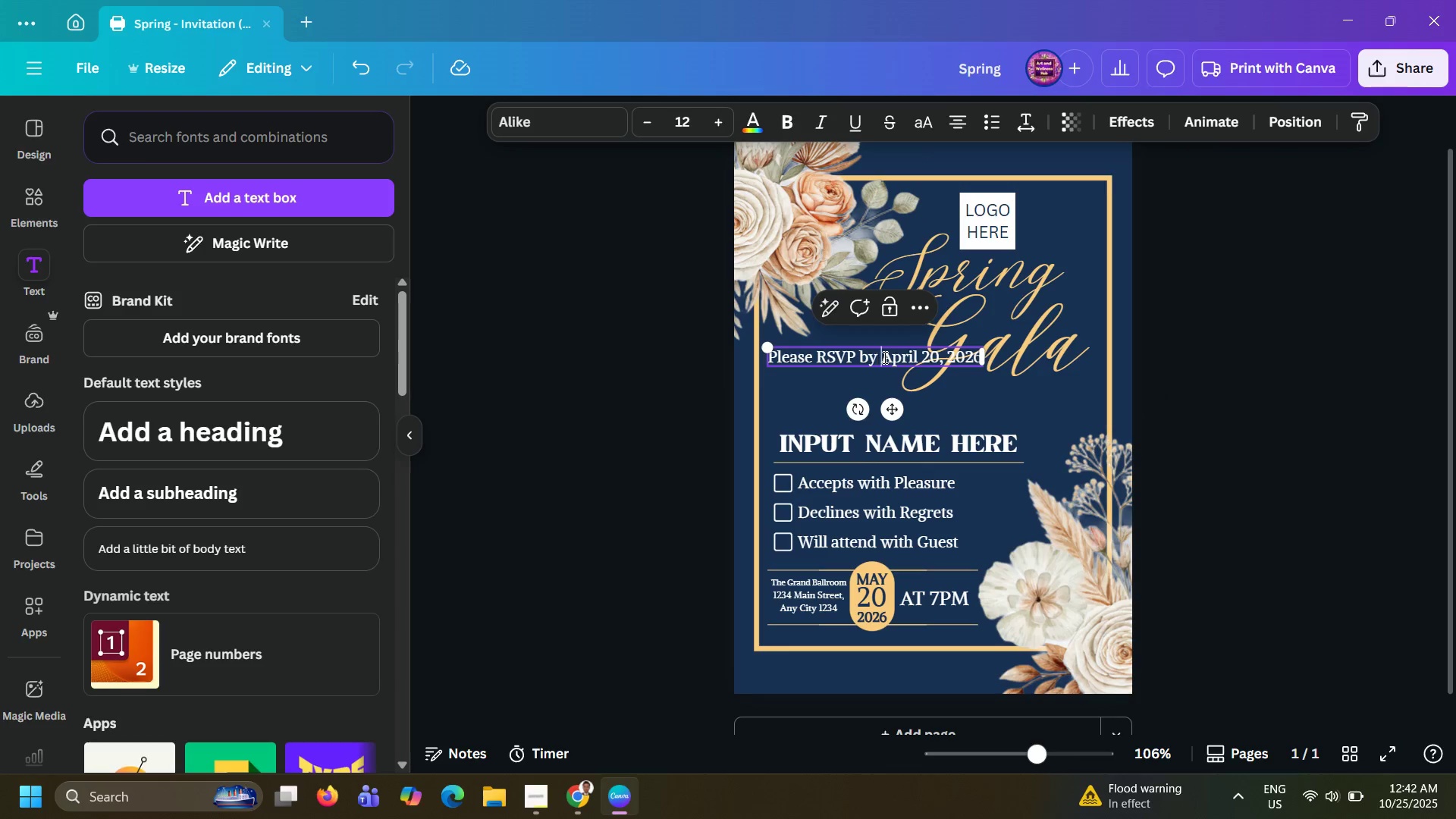 
left_click([883, 357])
 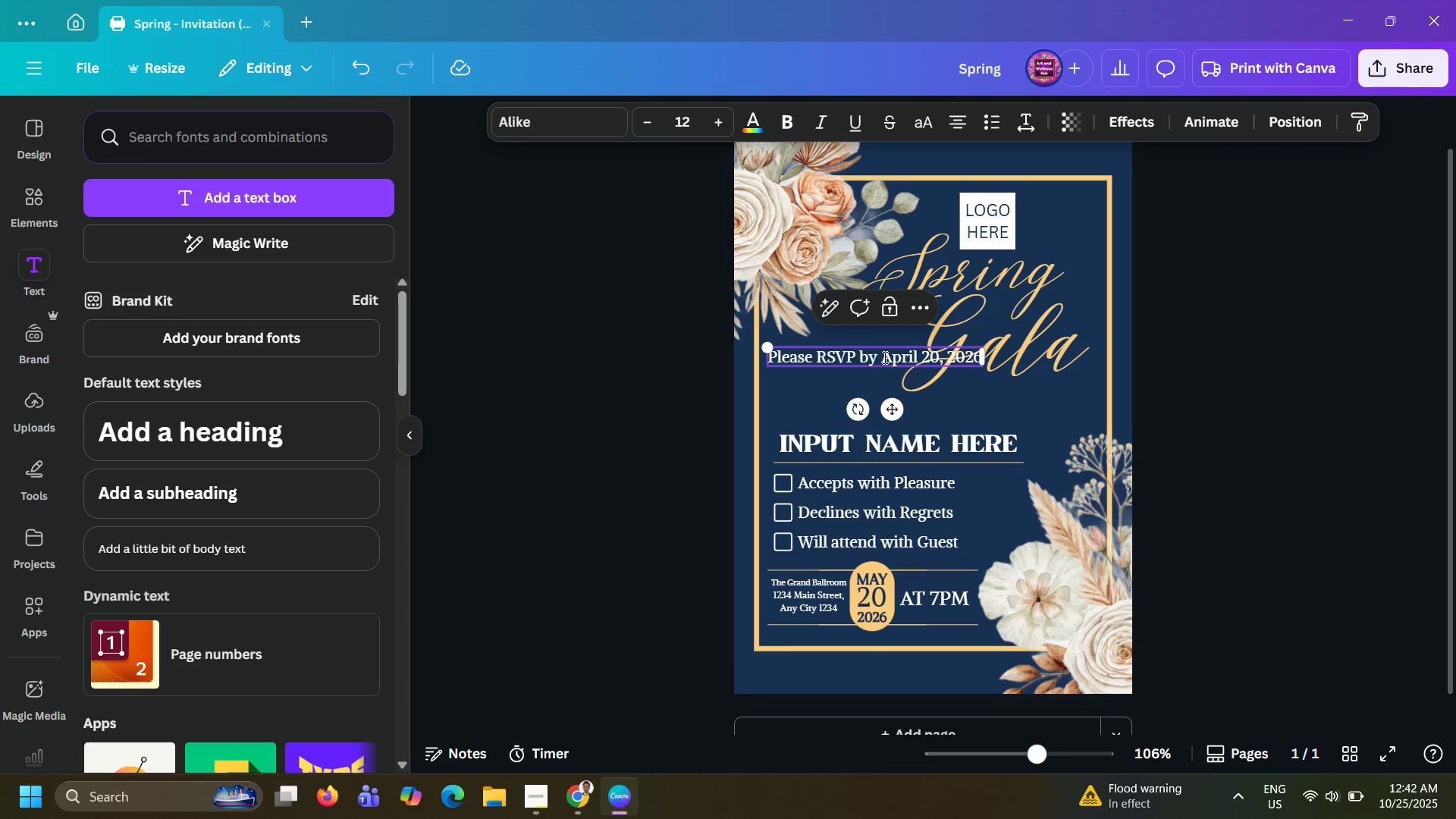 
key(Backspace)
 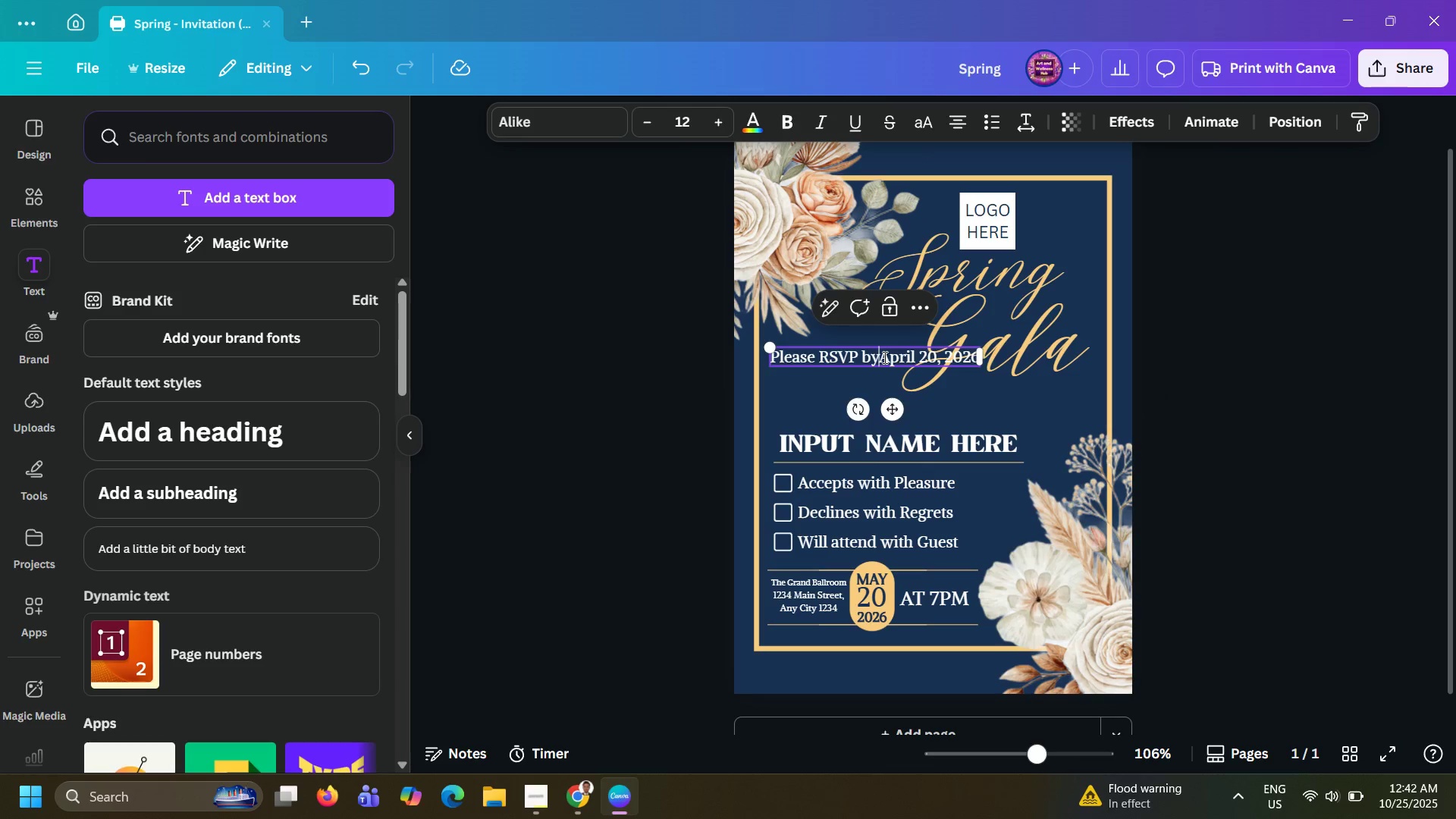 
key(Enter)
 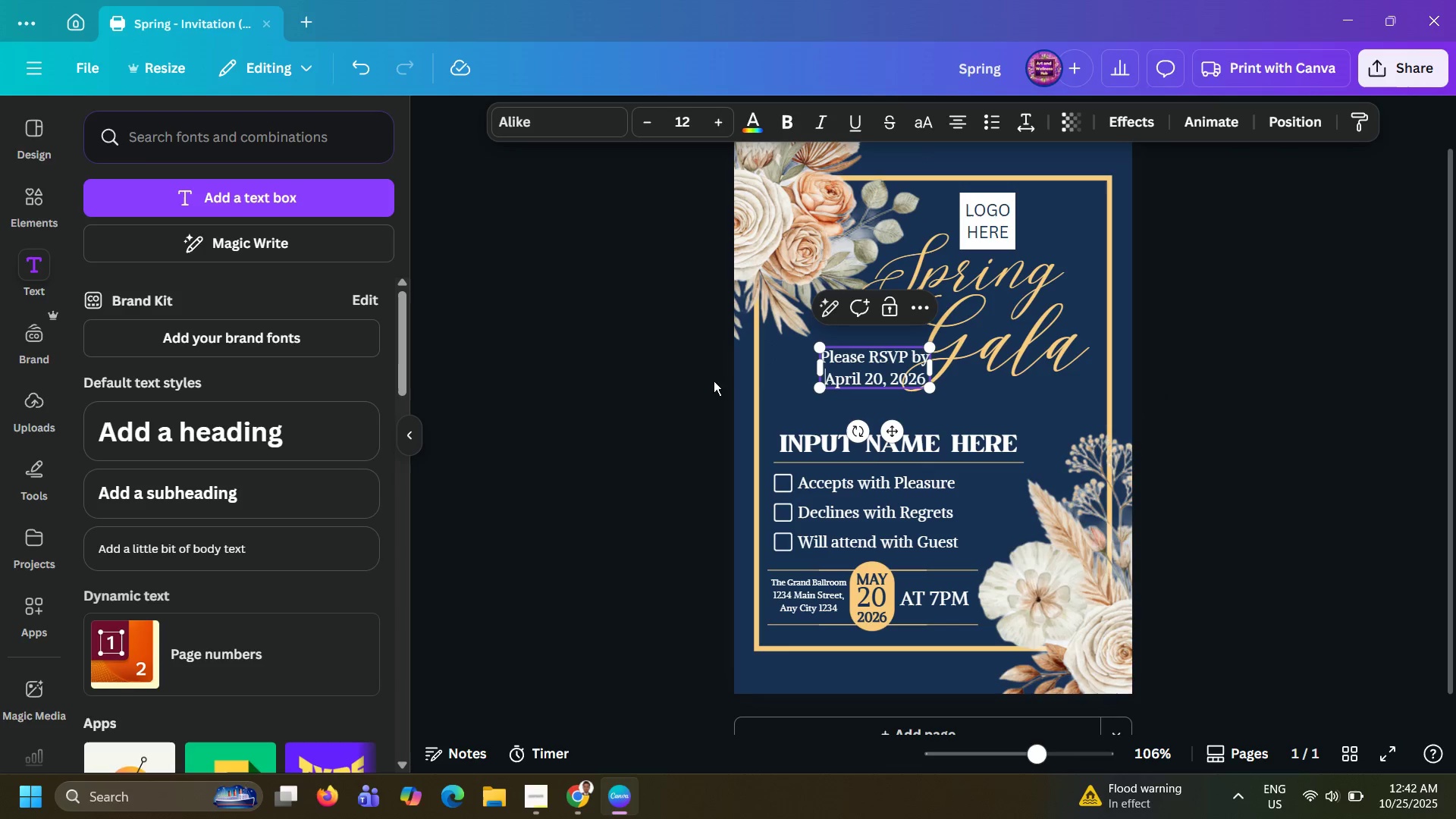 
left_click([682, 381])
 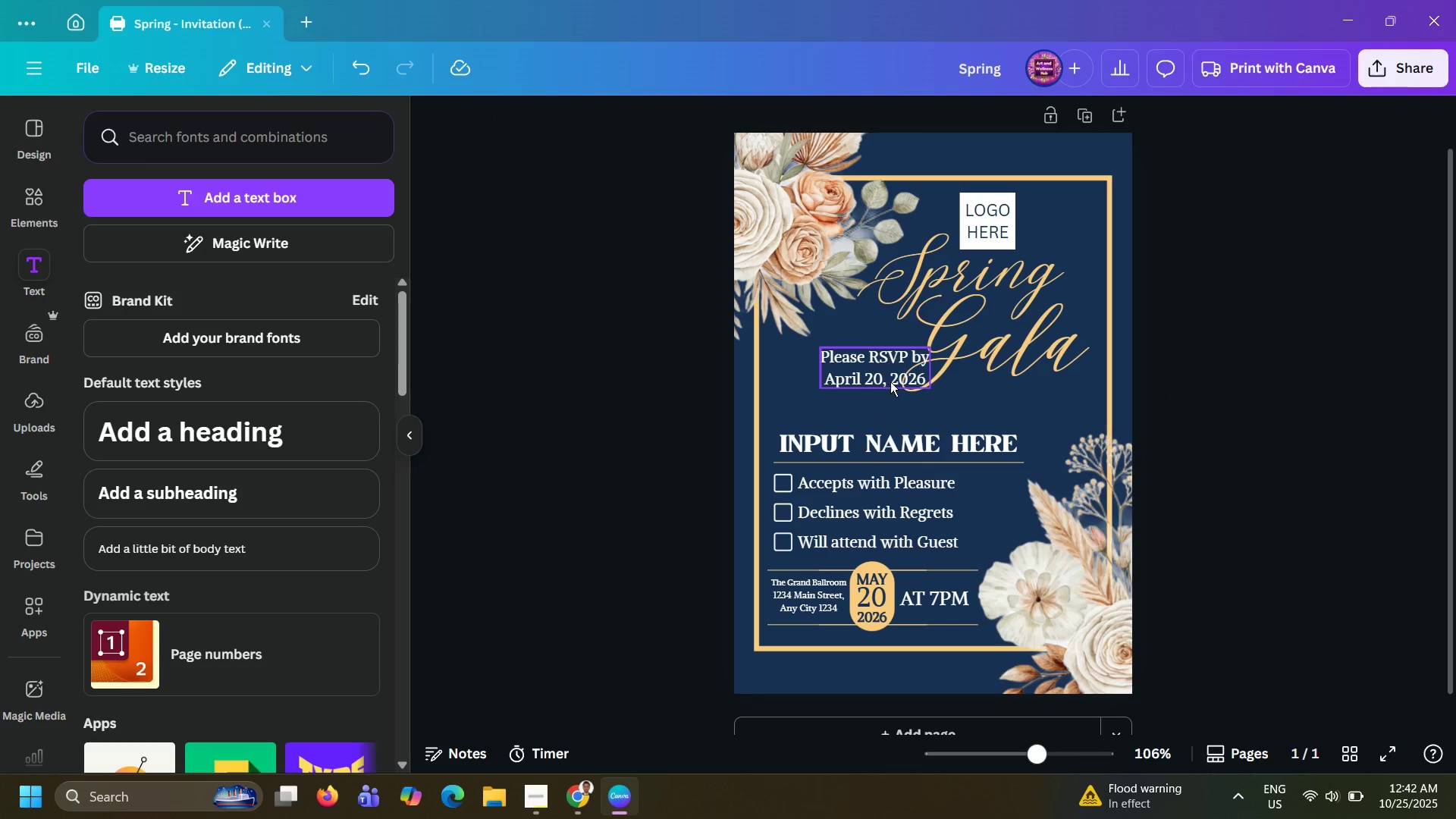 
left_click_drag(start_coordinate=[890, 381], to_coordinate=[846, 384])
 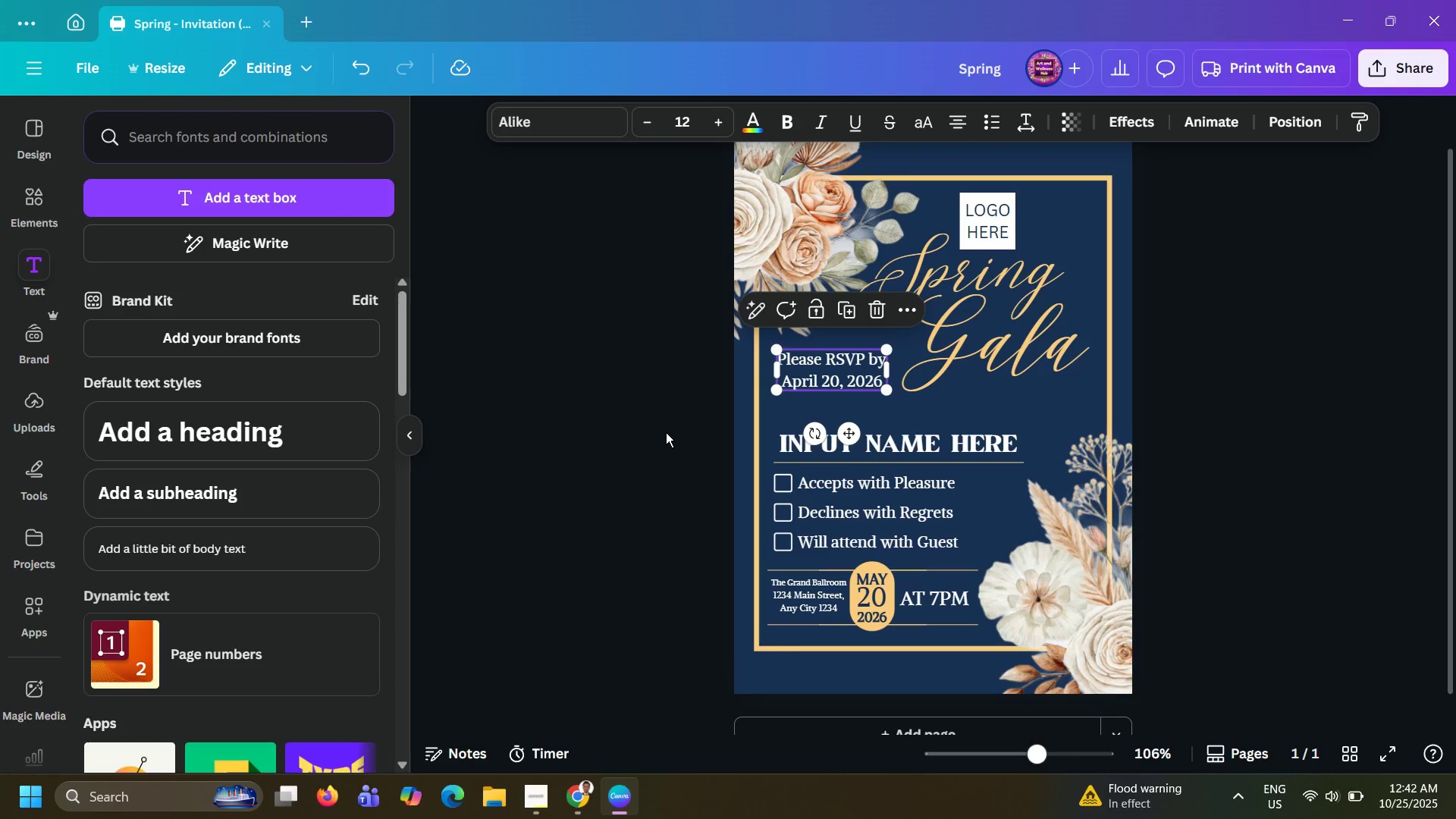 
left_click([666, 432])
 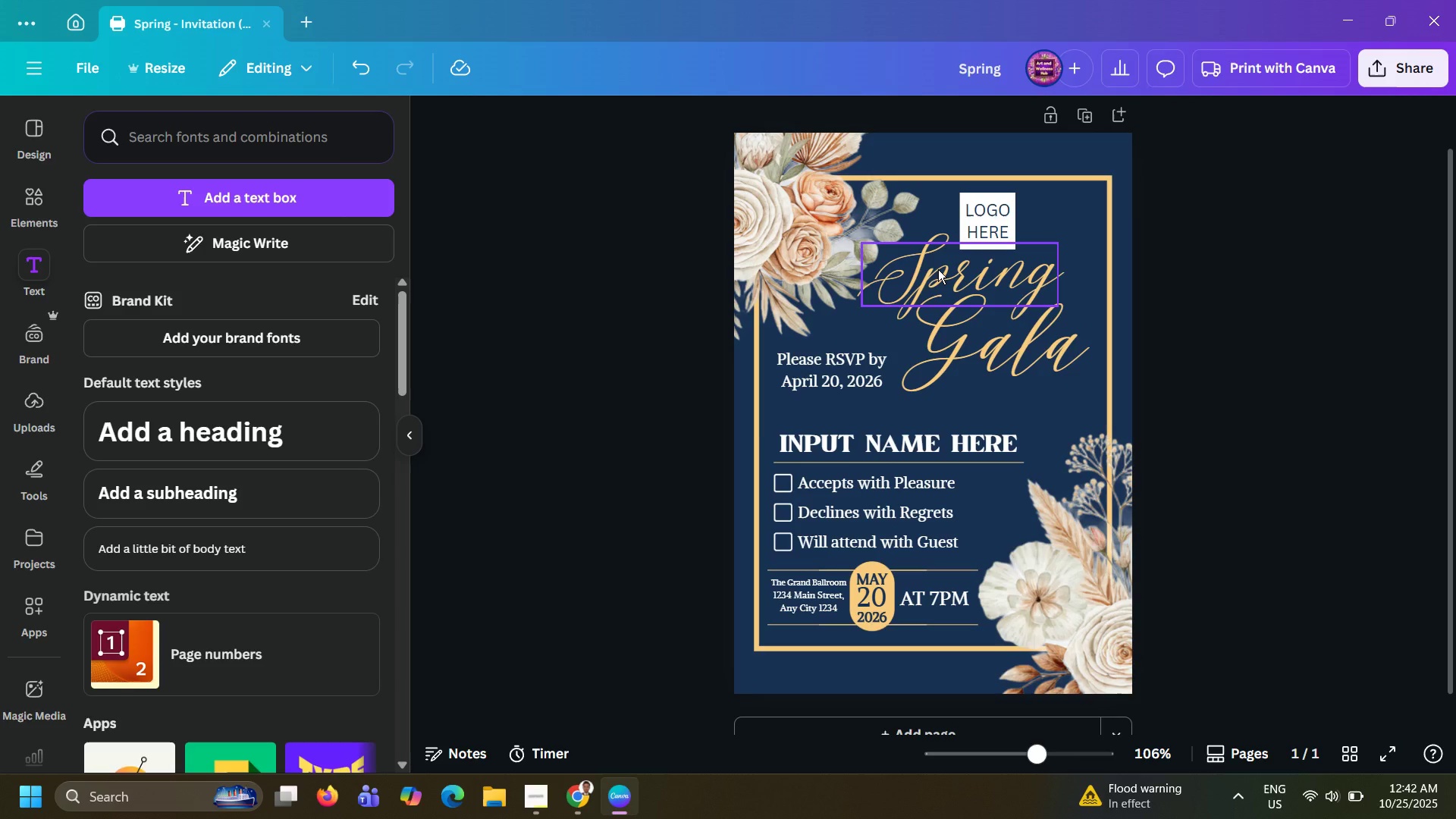 
left_click([924, 271])
 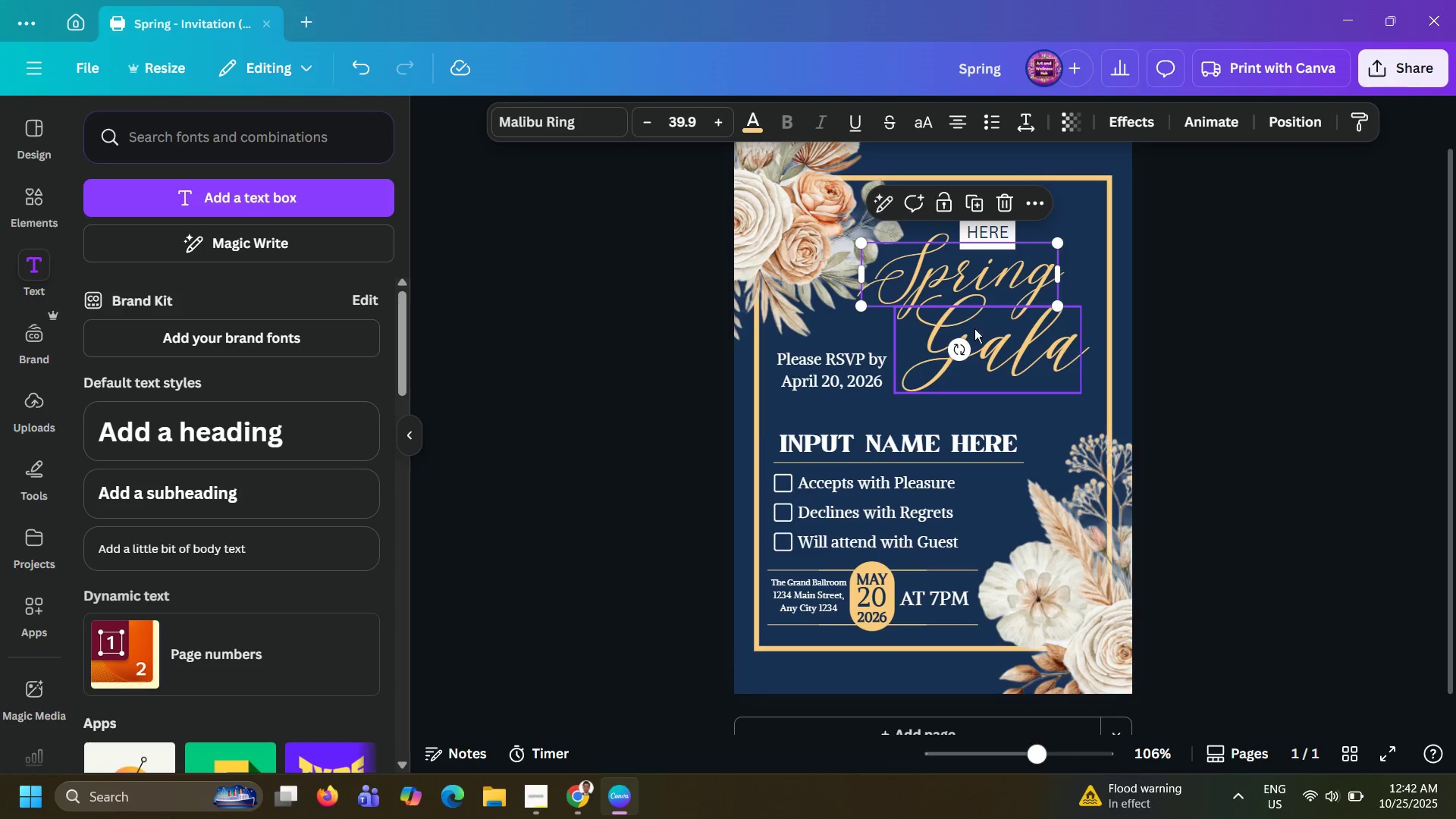 
hold_key(key=ShiftLeft, duration=0.39)
left_click([984, 328])
 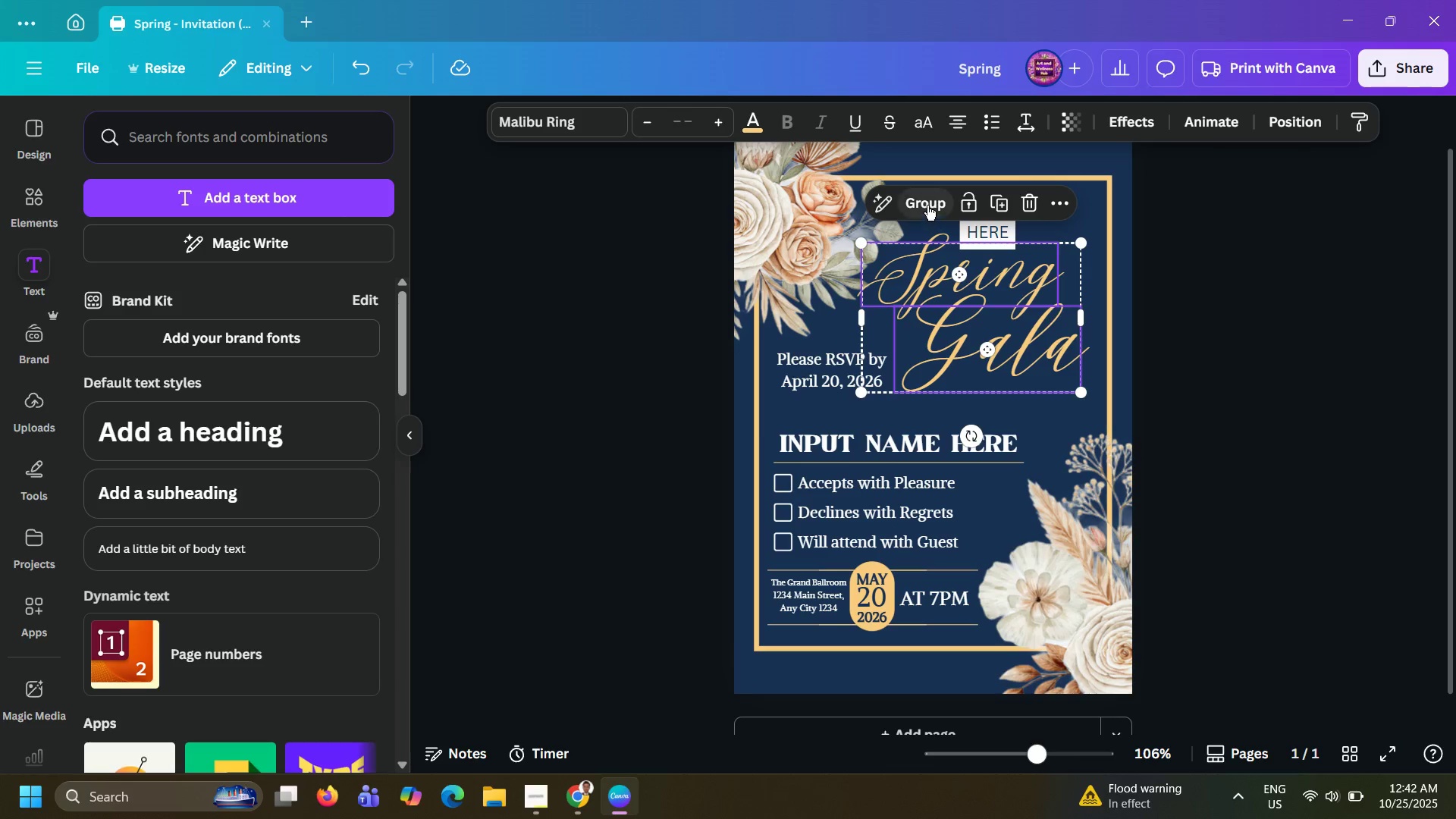 
left_click([927, 206])
 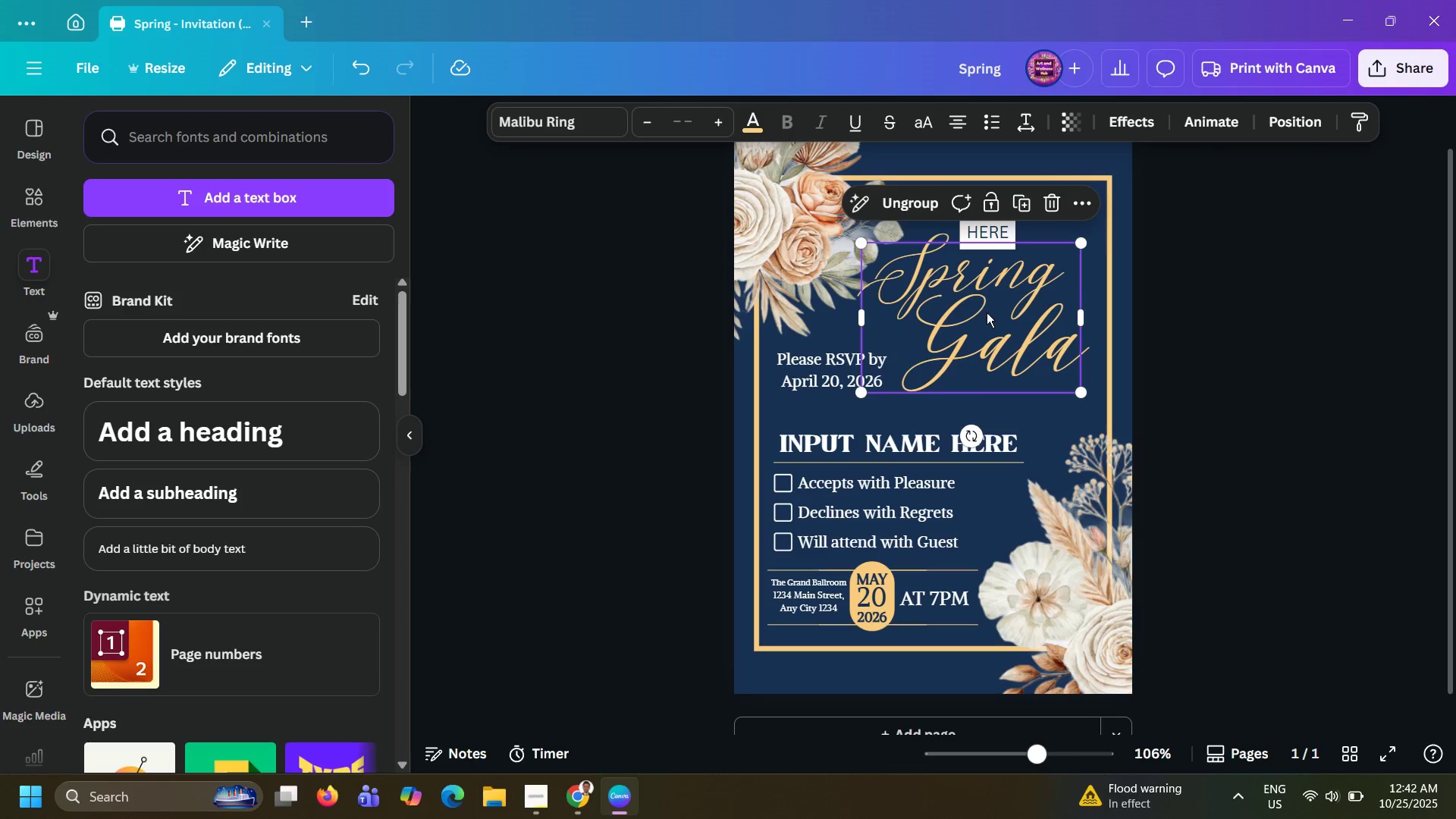 
left_click_drag(start_coordinate=[987, 312], to_coordinate=[993, 331])
 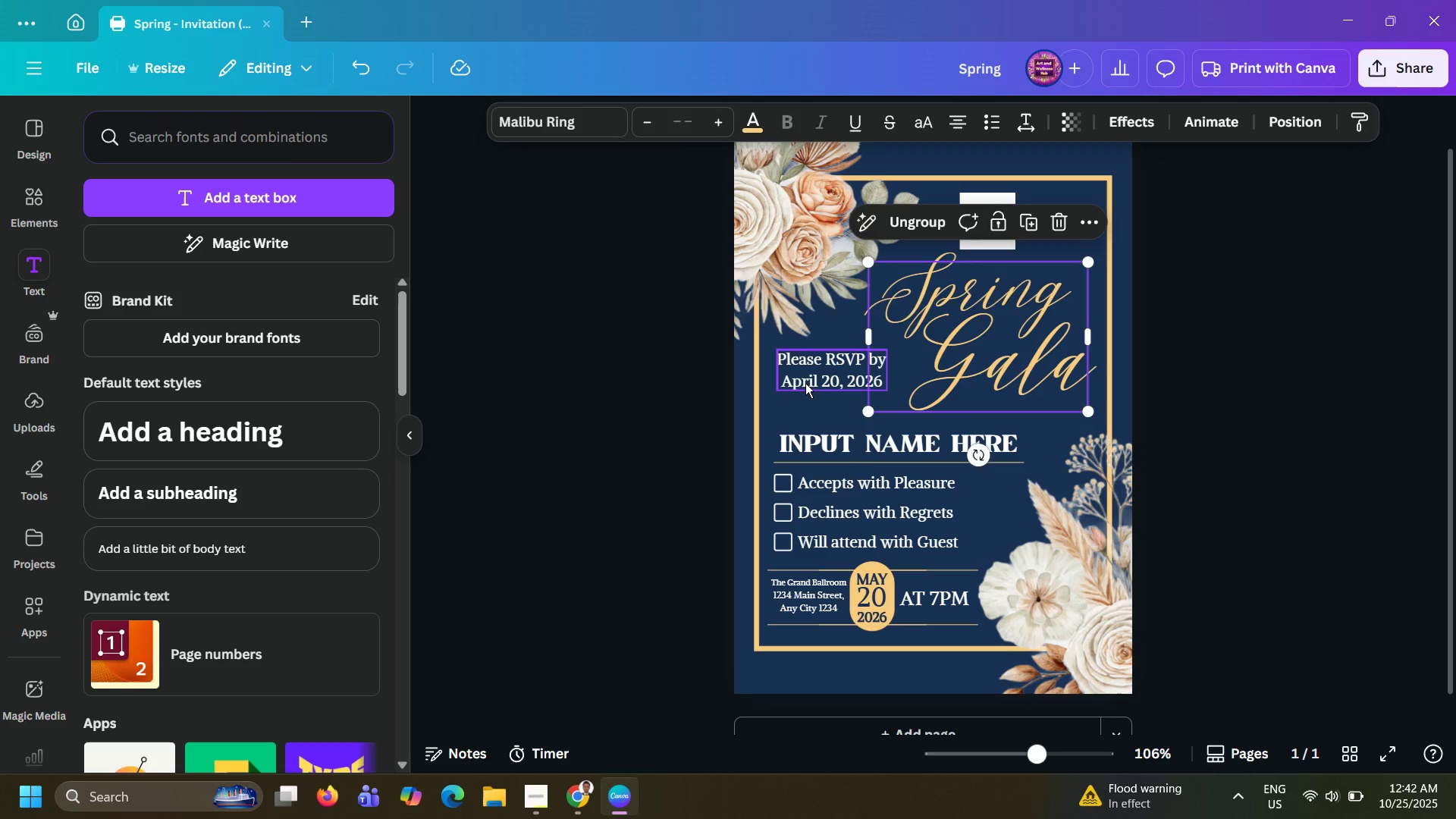 
left_click([805, 383])
 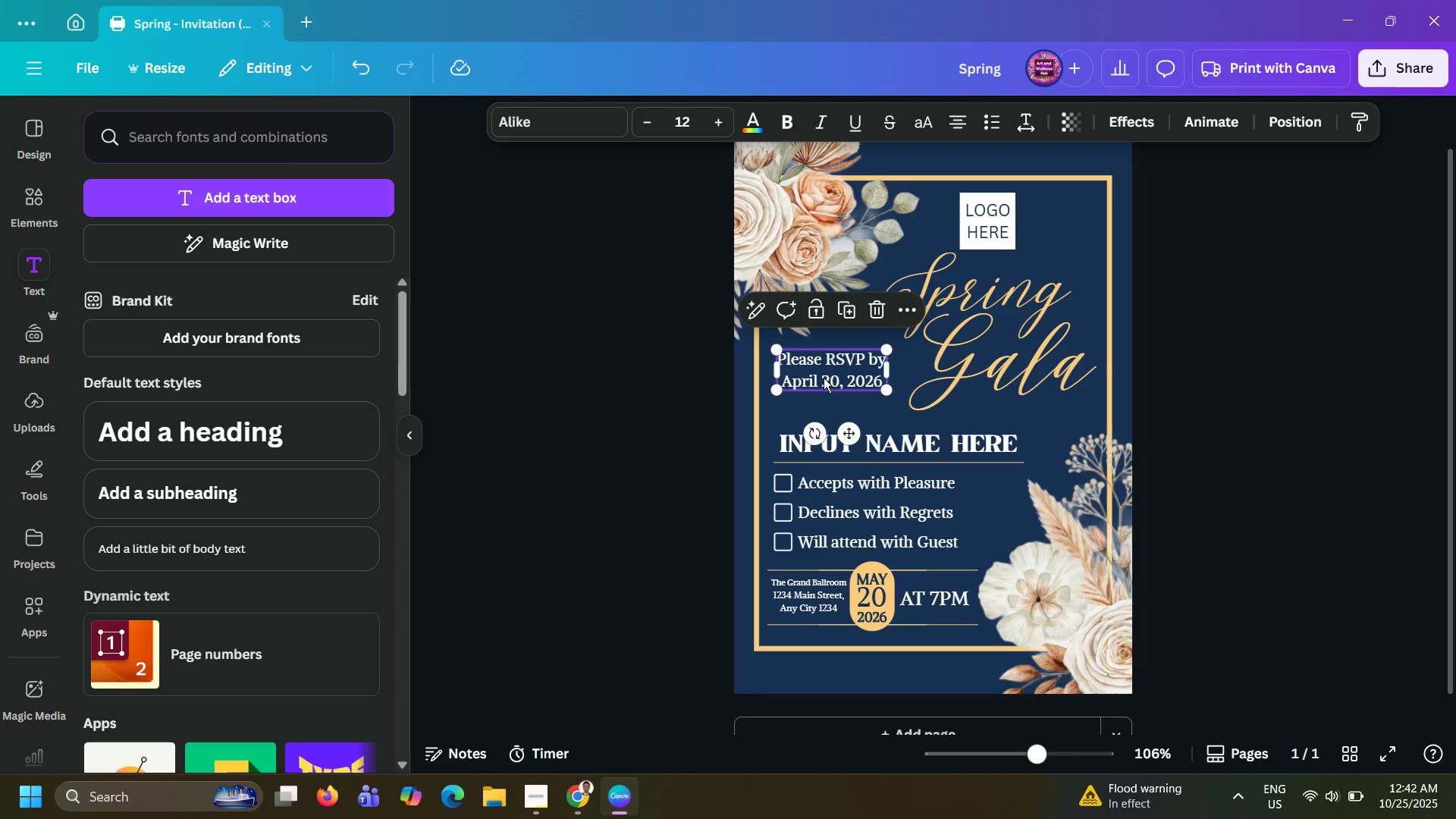 
left_click_drag(start_coordinate=[824, 378], to_coordinate=[819, 380])
 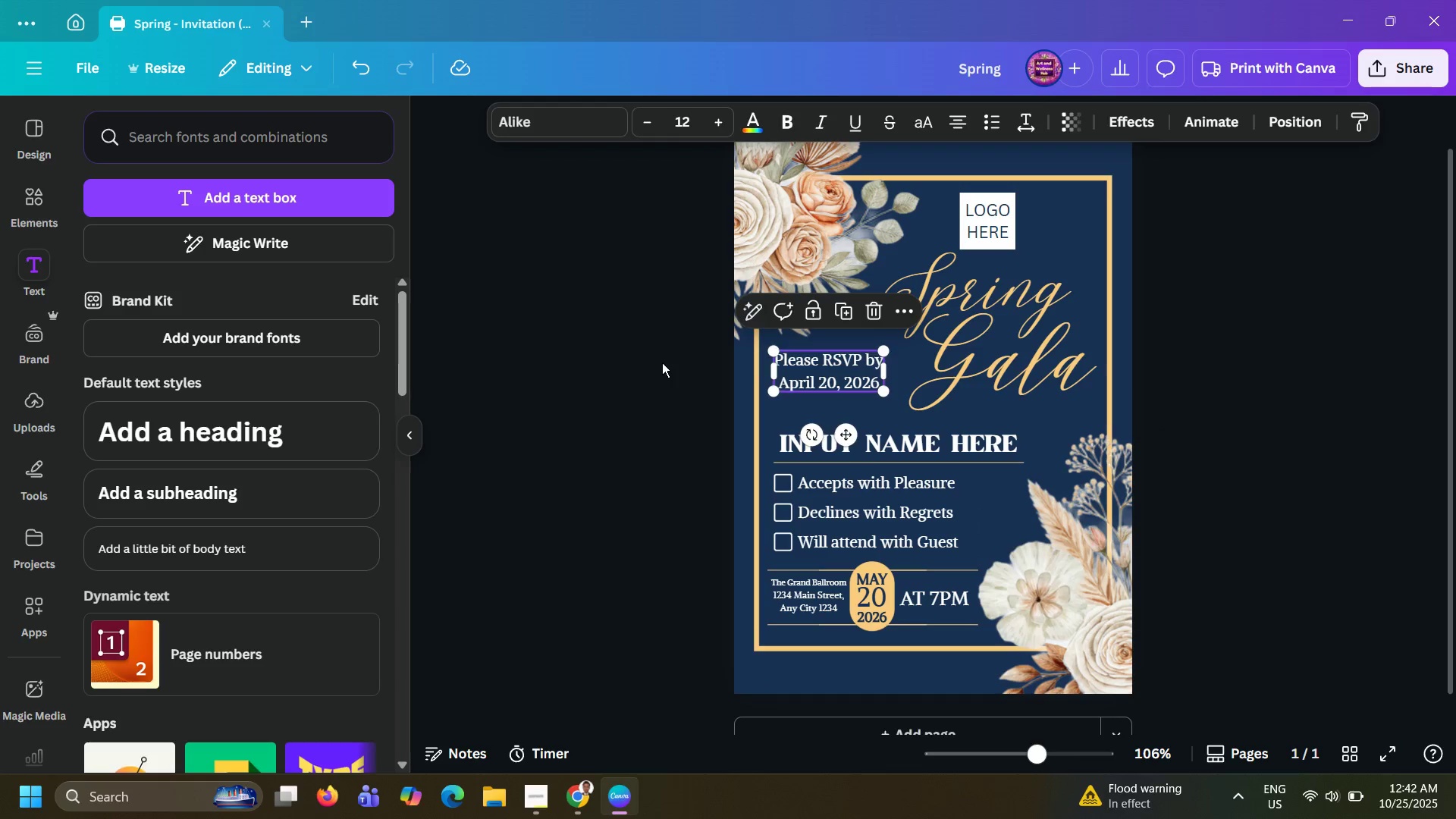 
left_click([662, 362])
 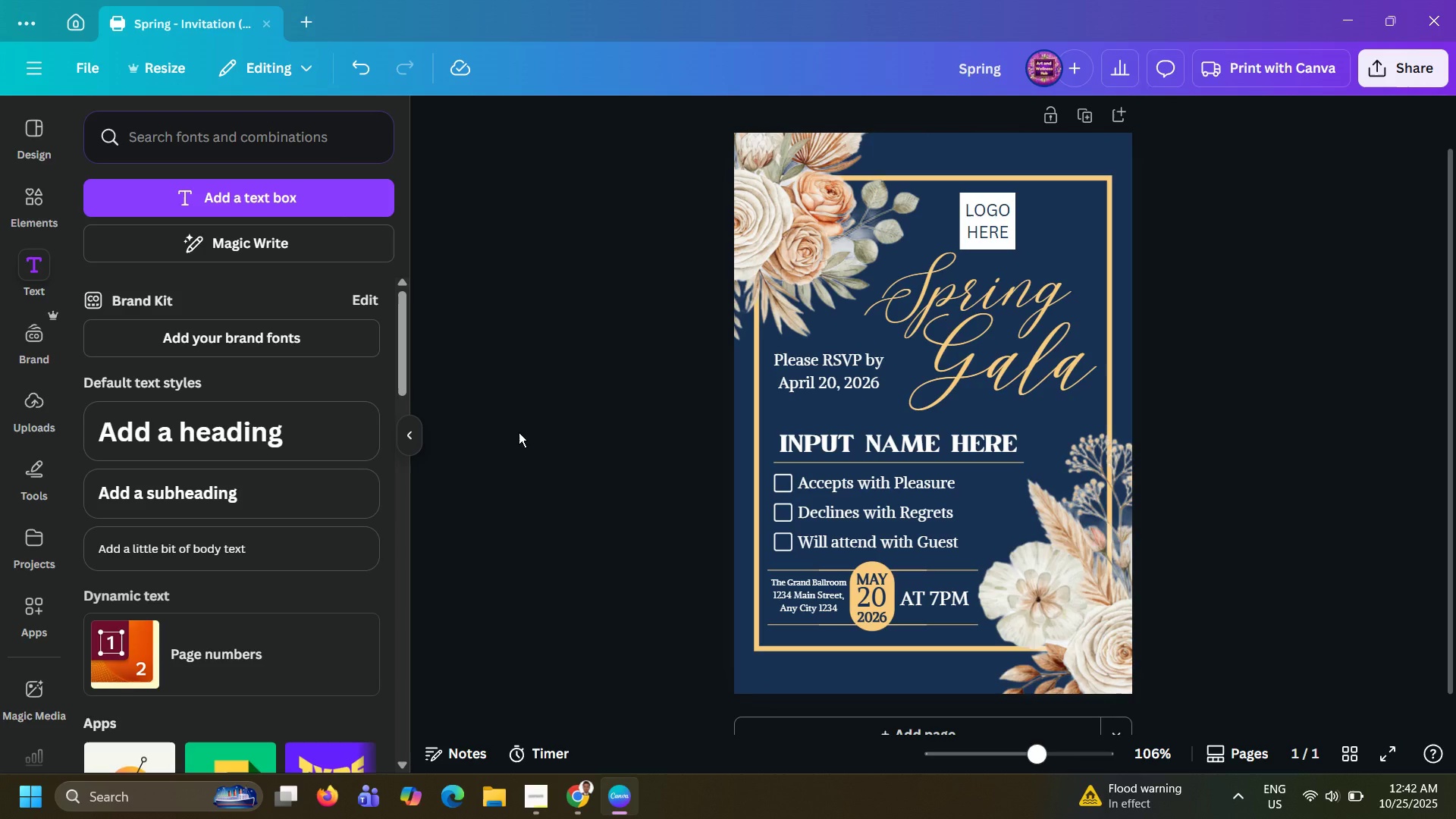 
wait(32.45)
 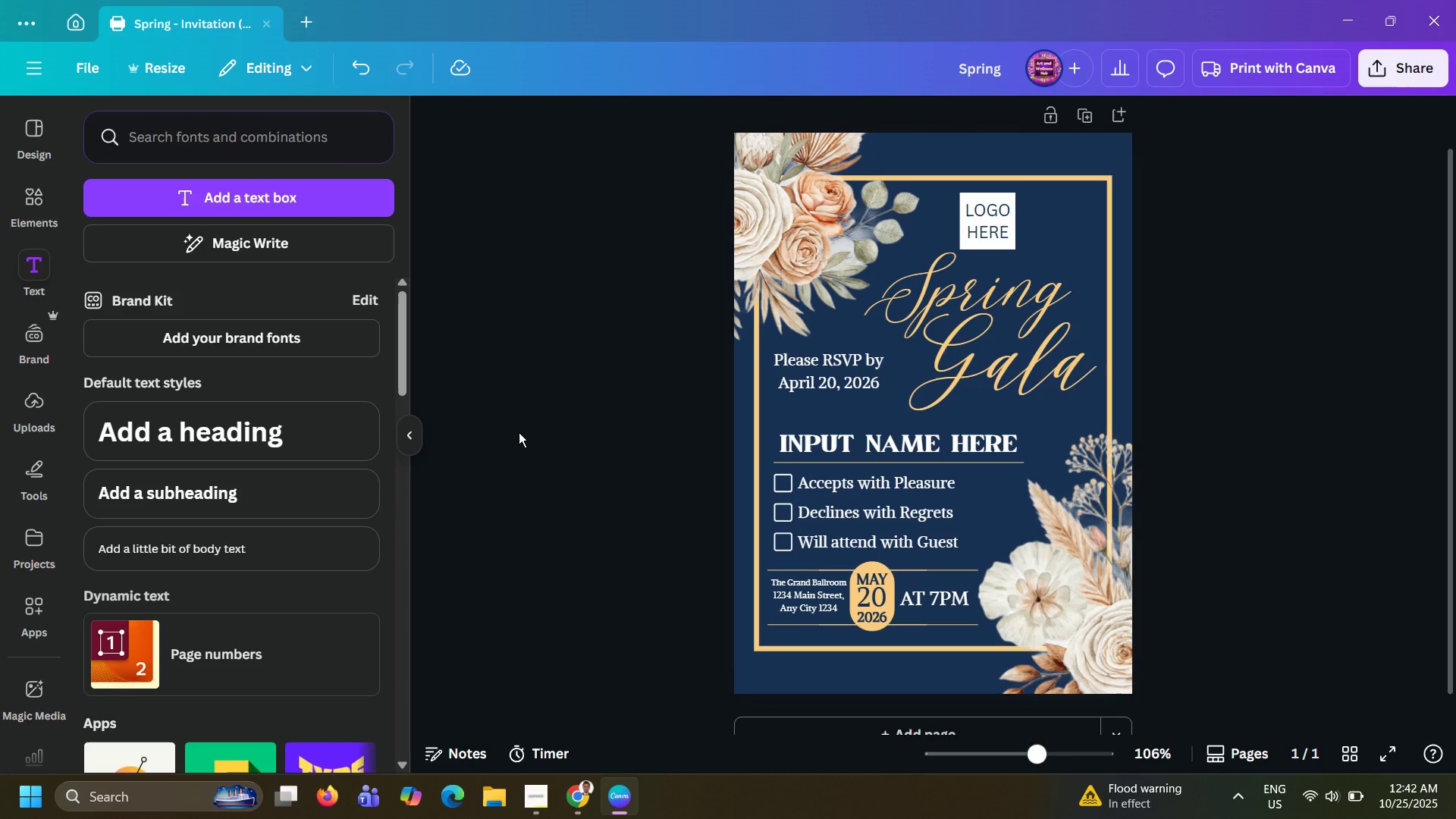 
left_click([1033, 579])
 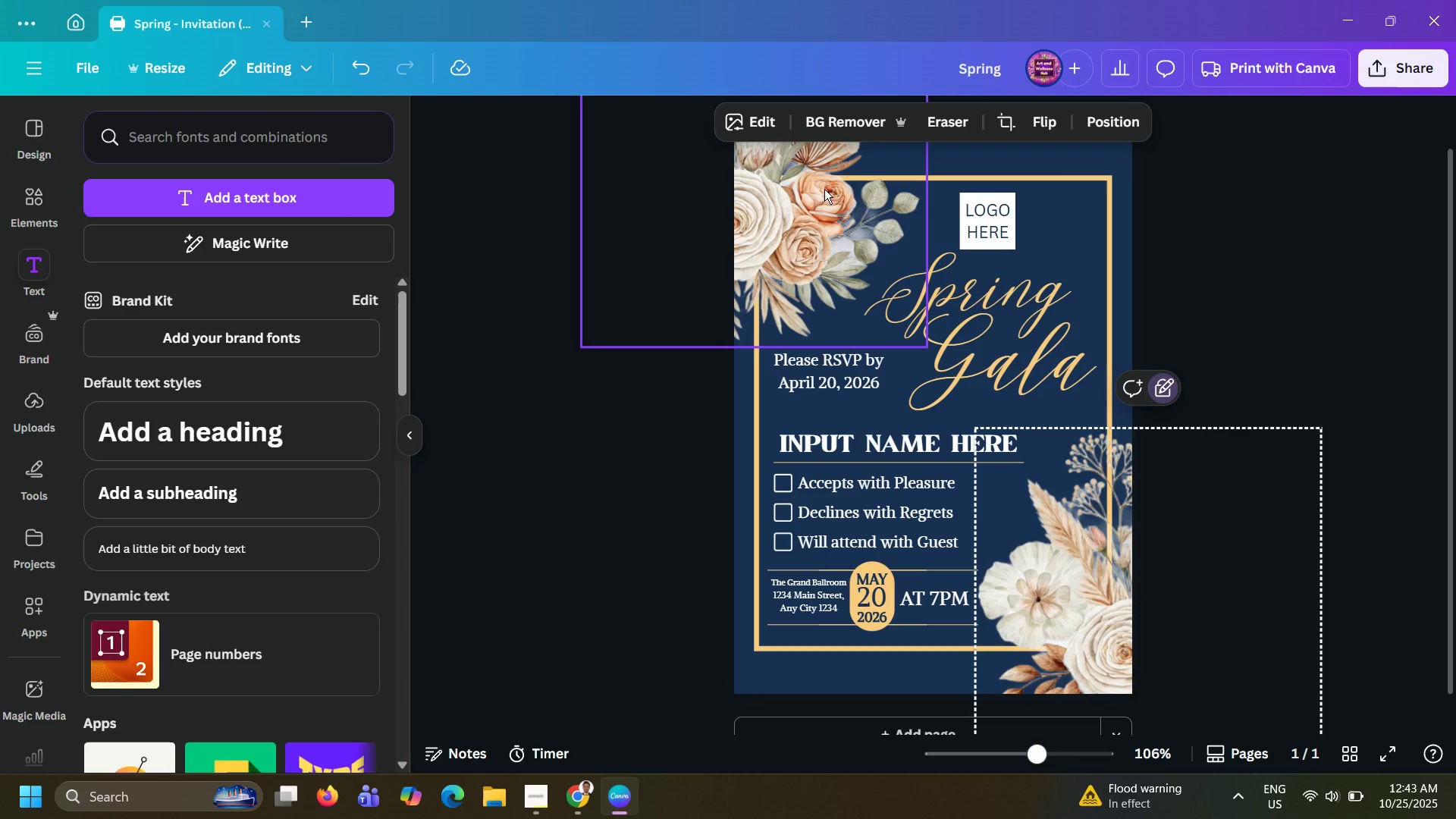 
wait(7.98)
 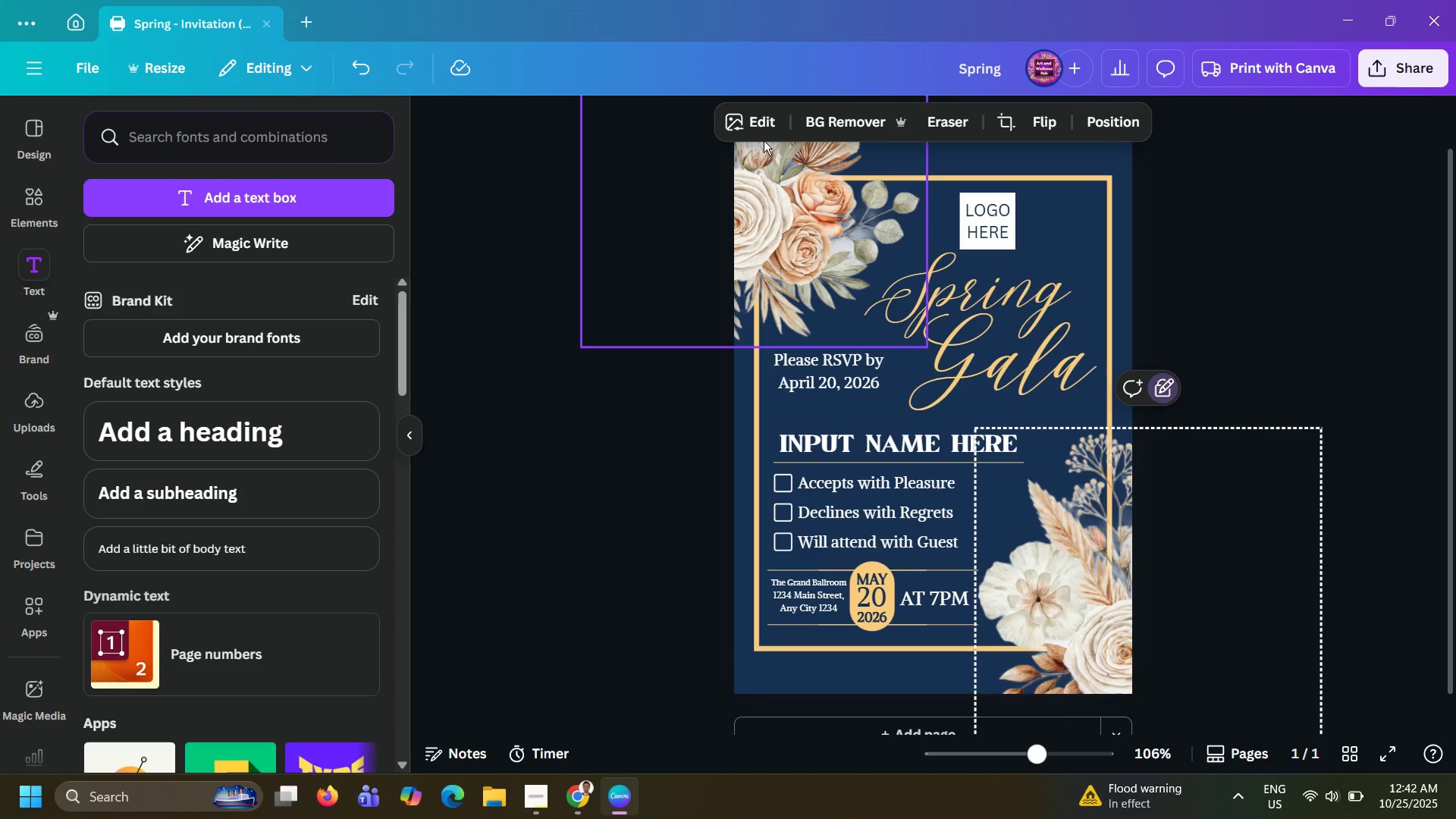 
left_click([37, 206])
 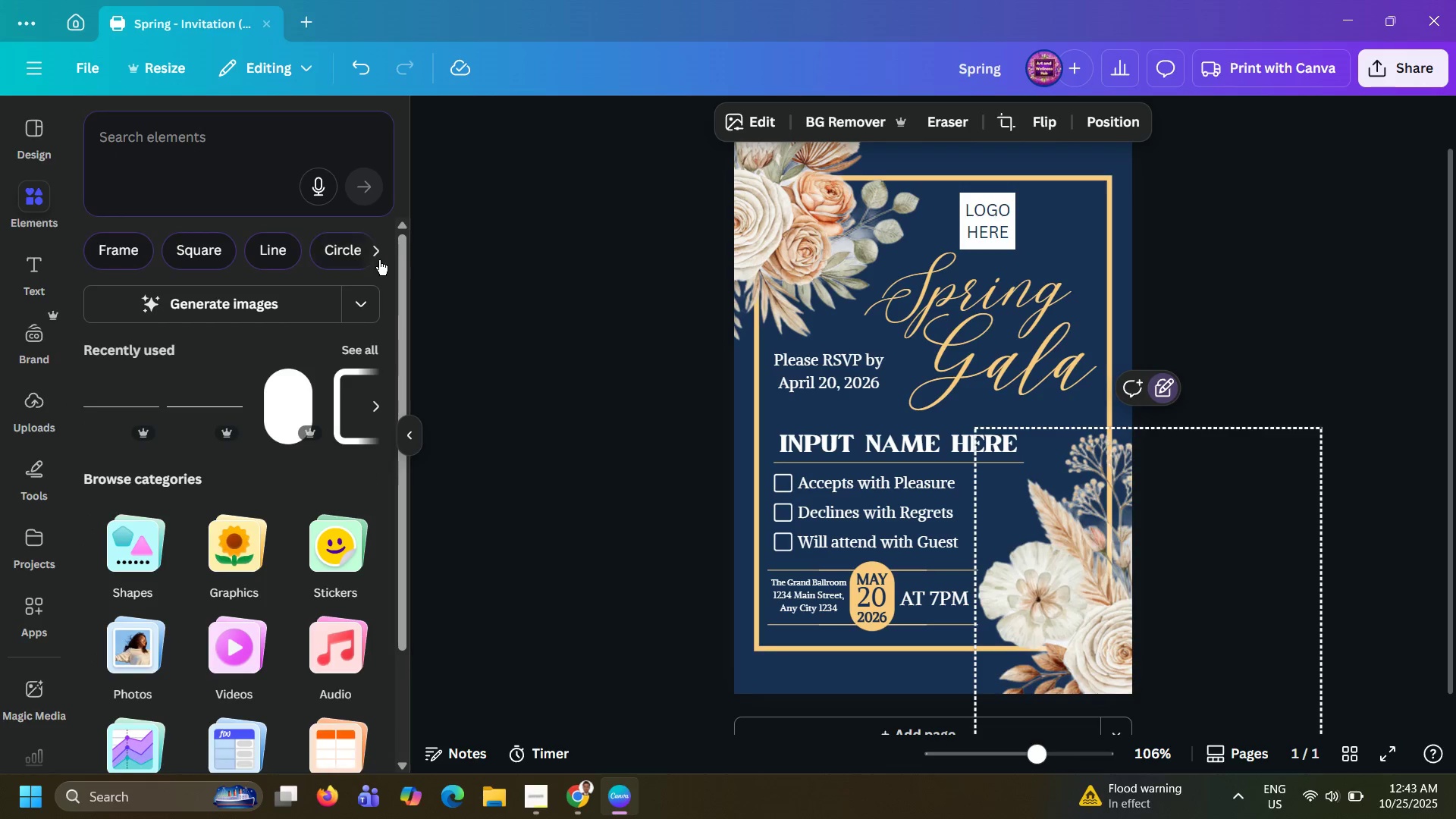 
scroll: coordinate [234, 230], scroll_direction: down, amount: 3.0
 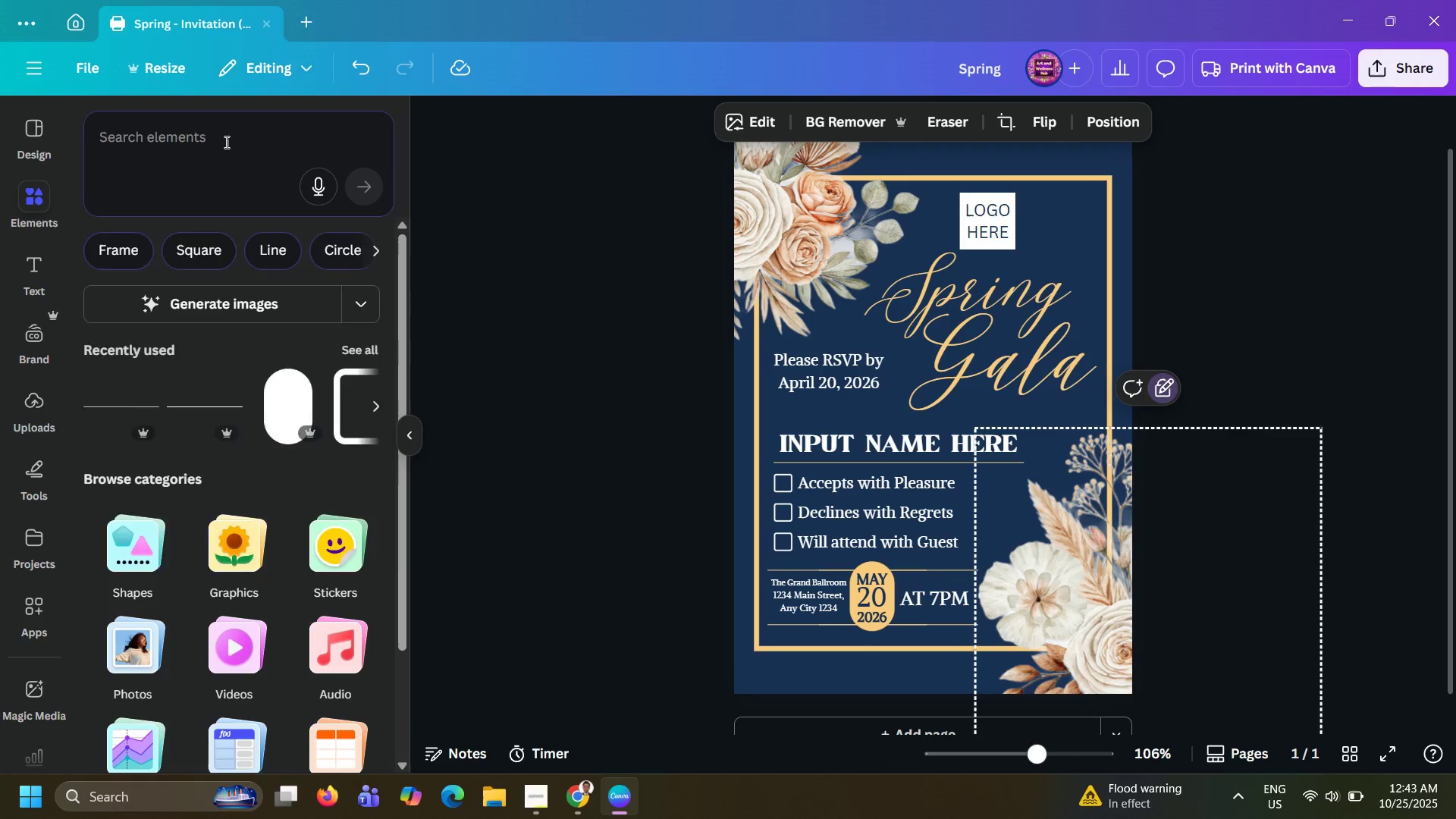 
left_click([225, 142])
 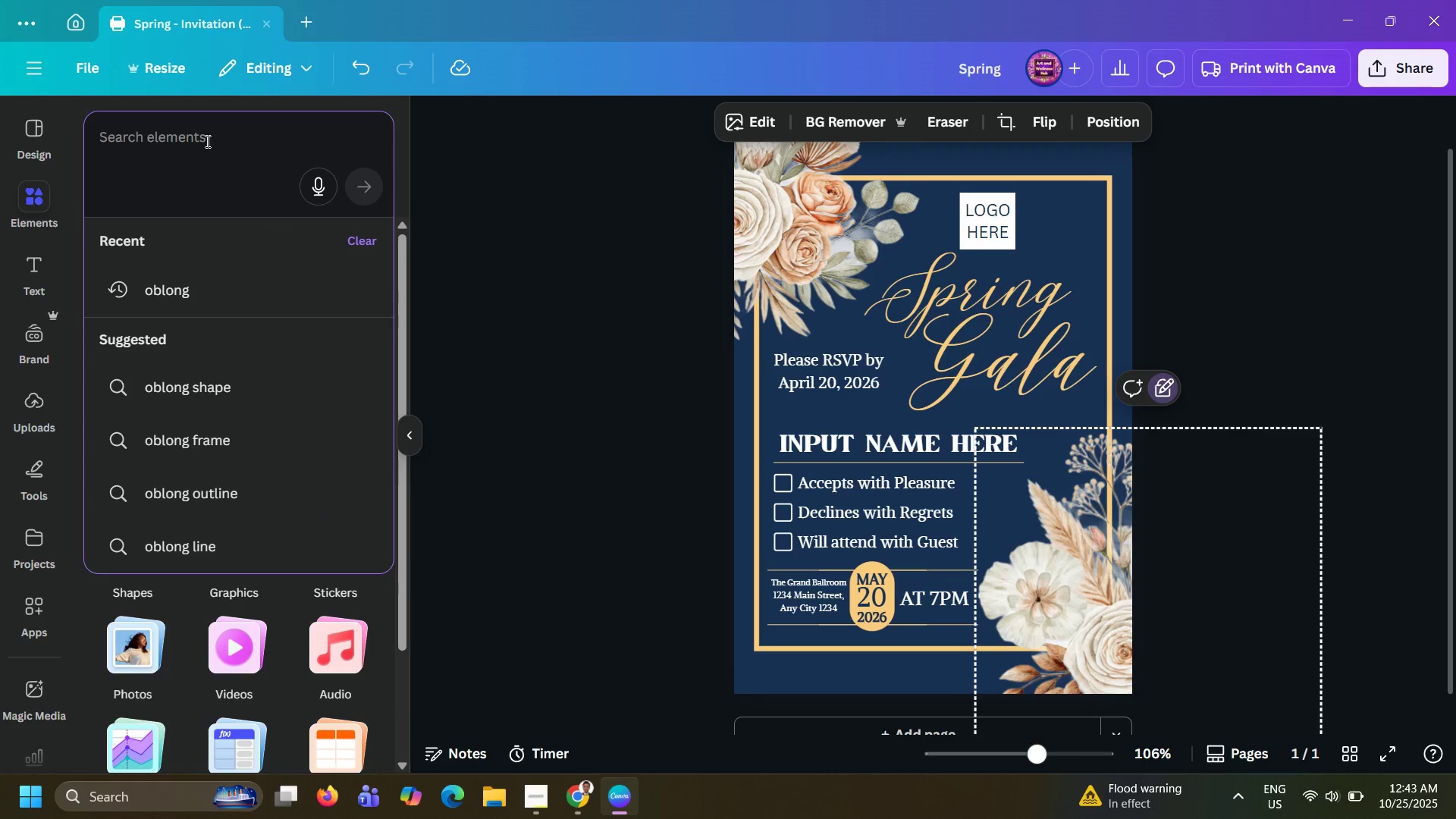 
type(r)
key(Backspace)
key(Backspace)
type(white rose)
 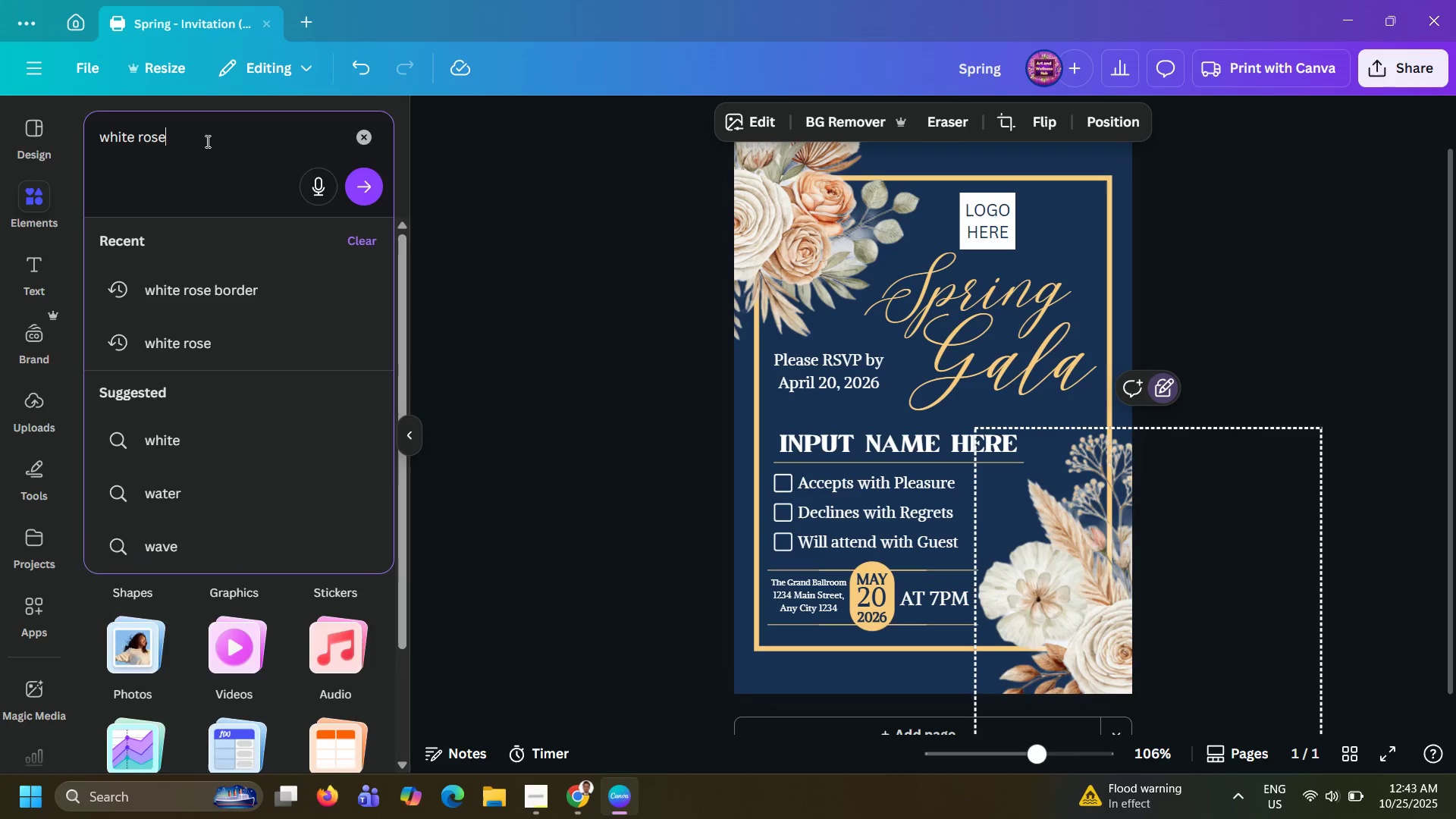 
key(Enter)
 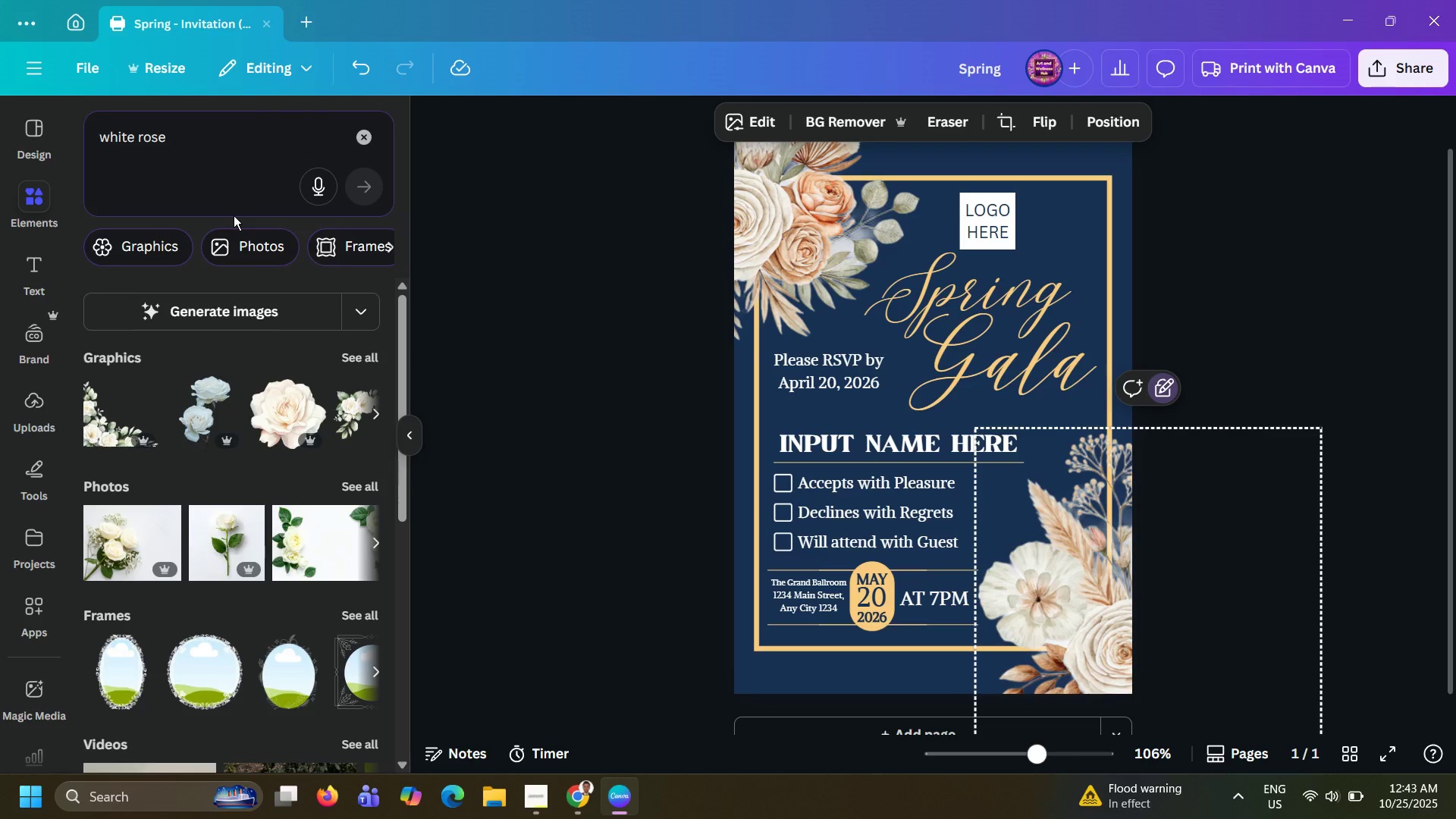 
left_click([351, 356])
 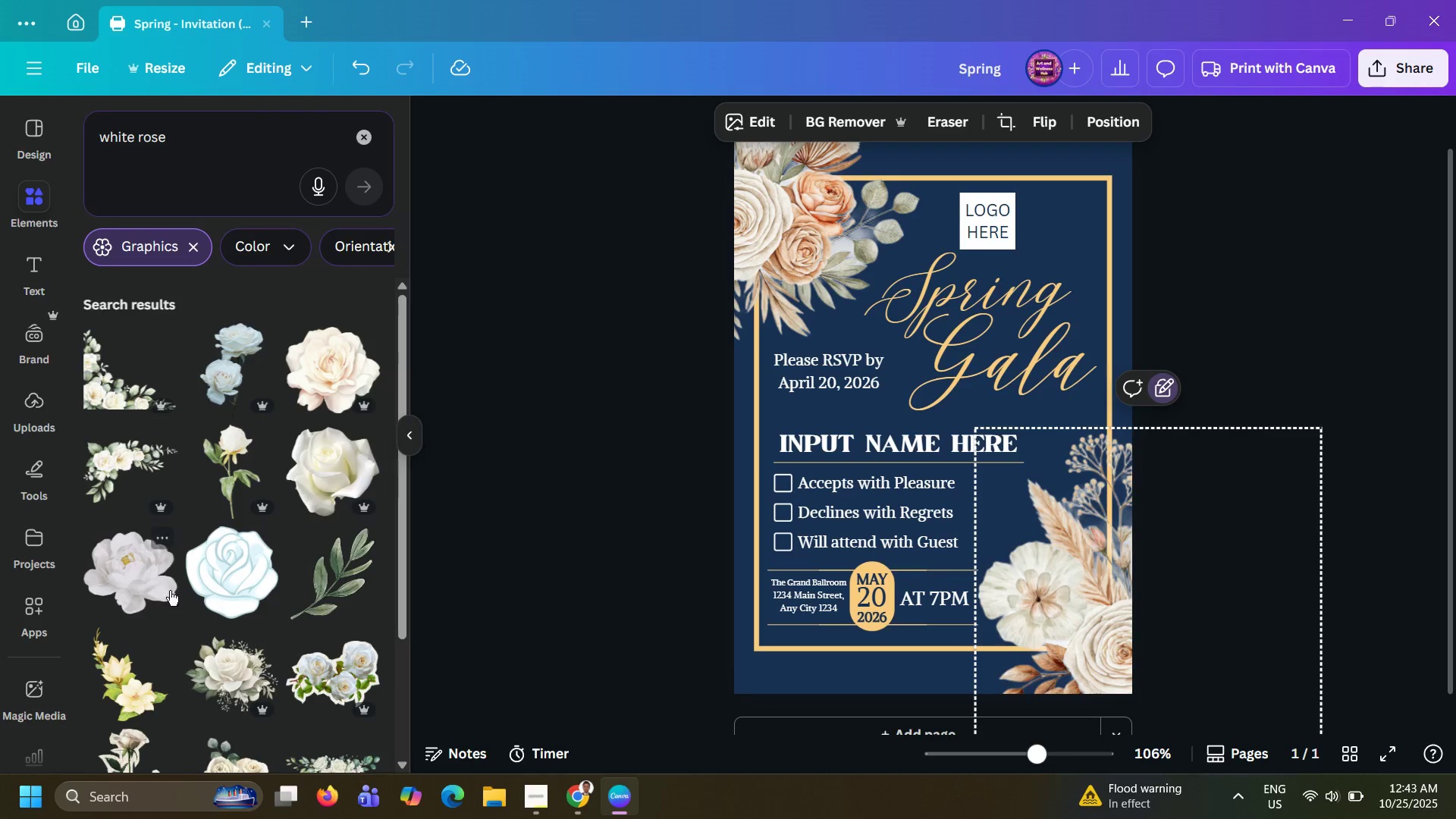 
left_click([127, 451])
 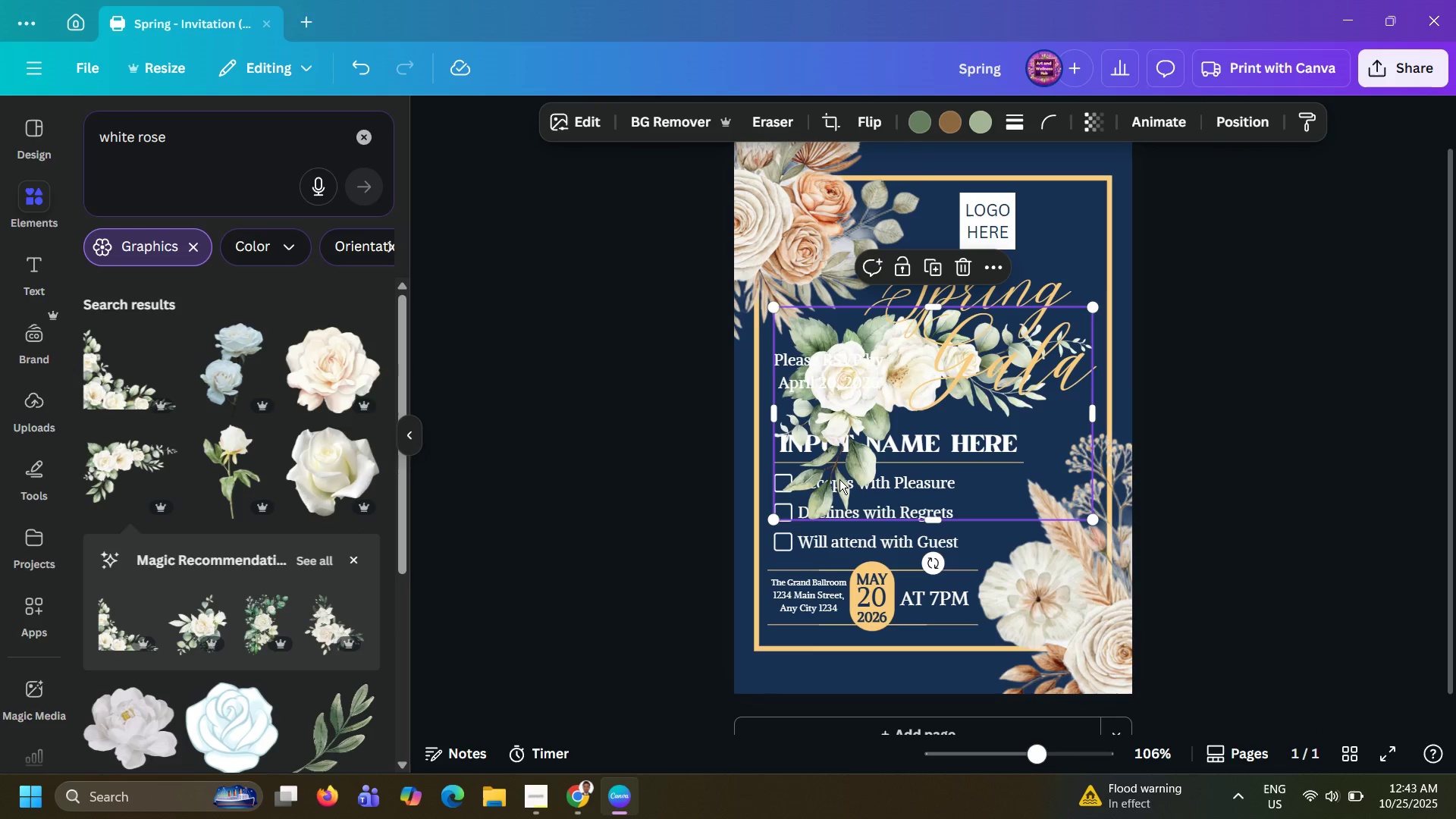 
wait(5.19)
 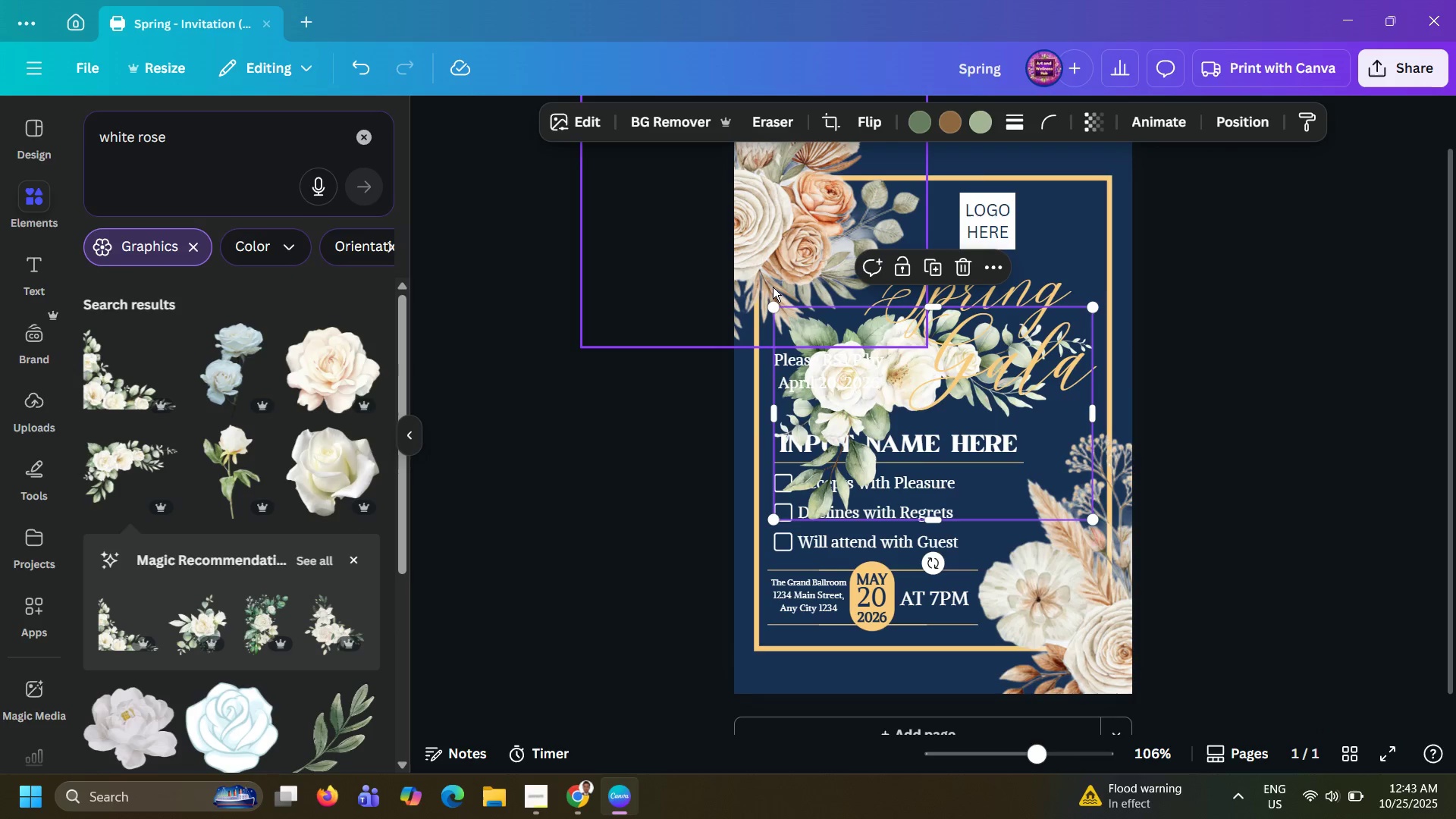 
left_click([799, 234])
 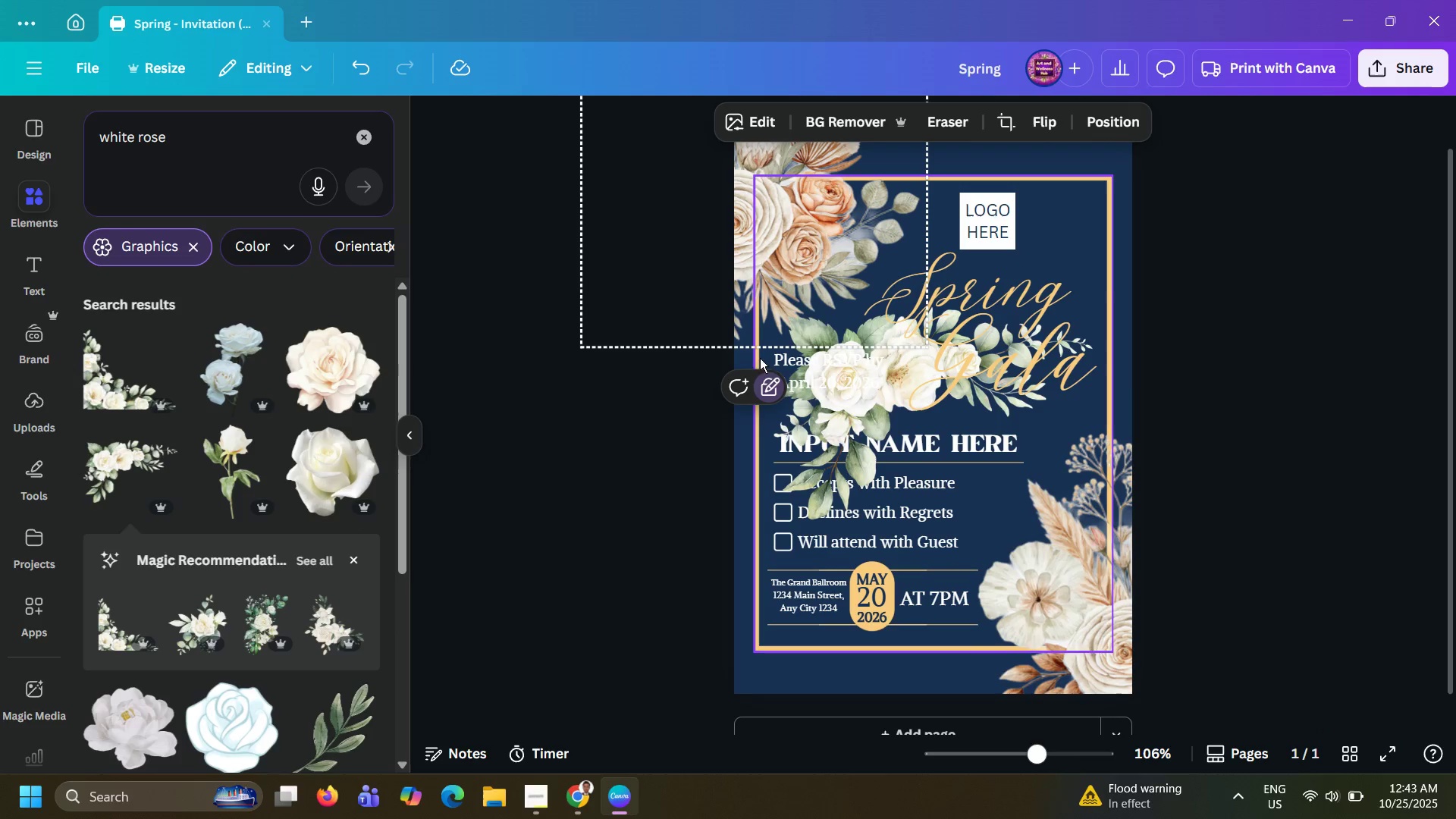 
left_click([762, 380])
 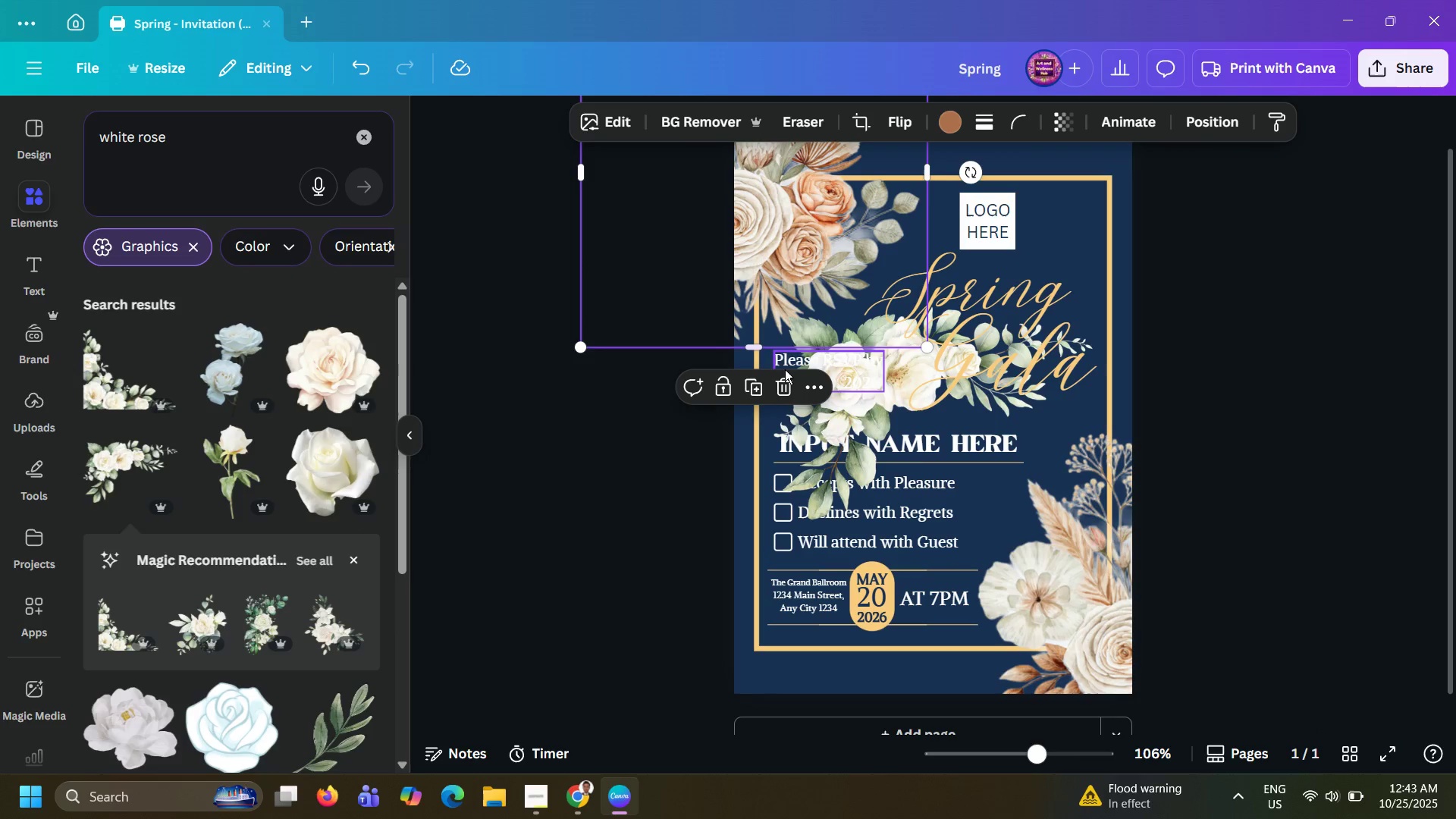 
left_click([785, 375])
 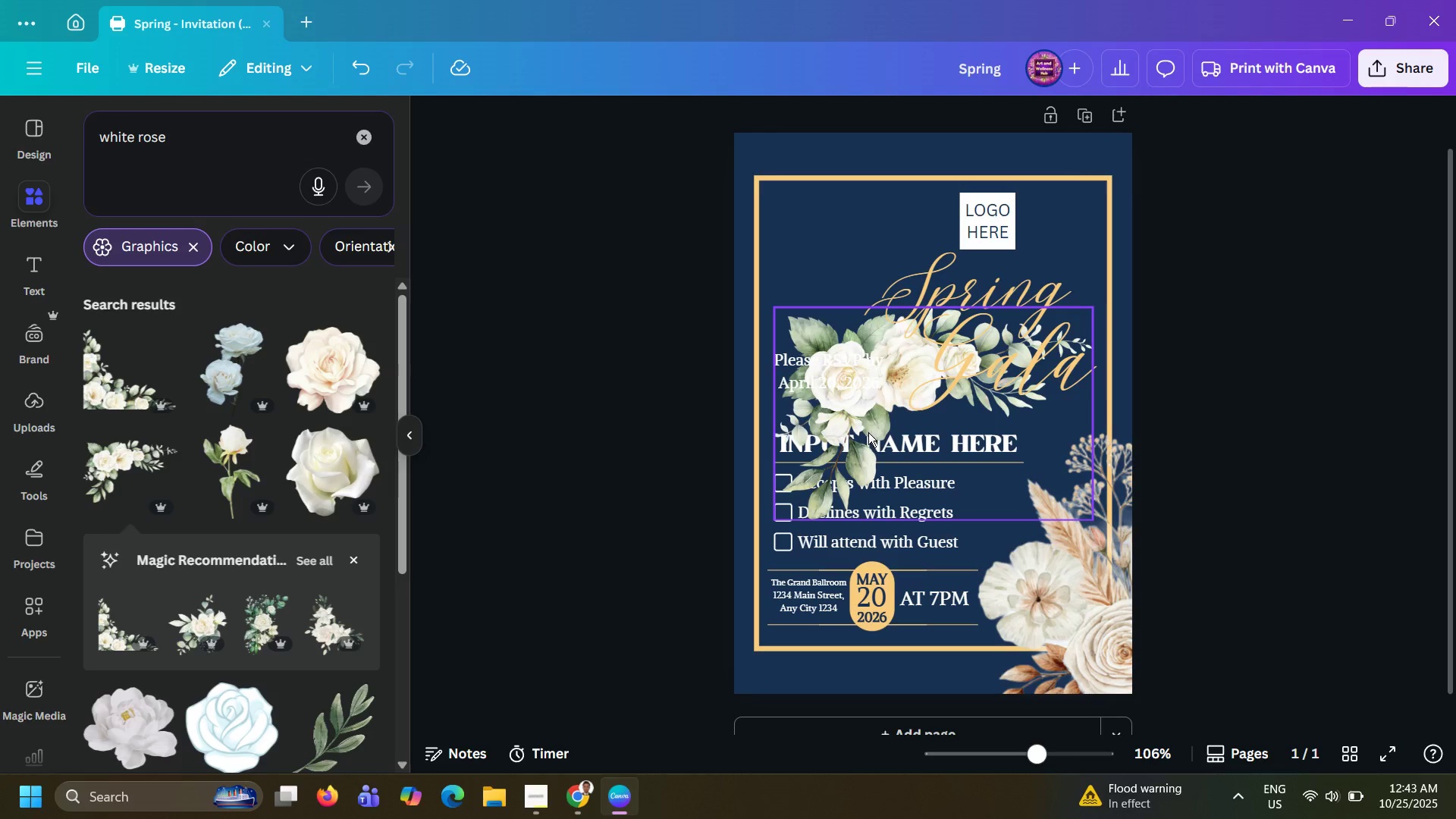 
left_click_drag(start_coordinate=[865, 438], to_coordinate=[767, 243])
 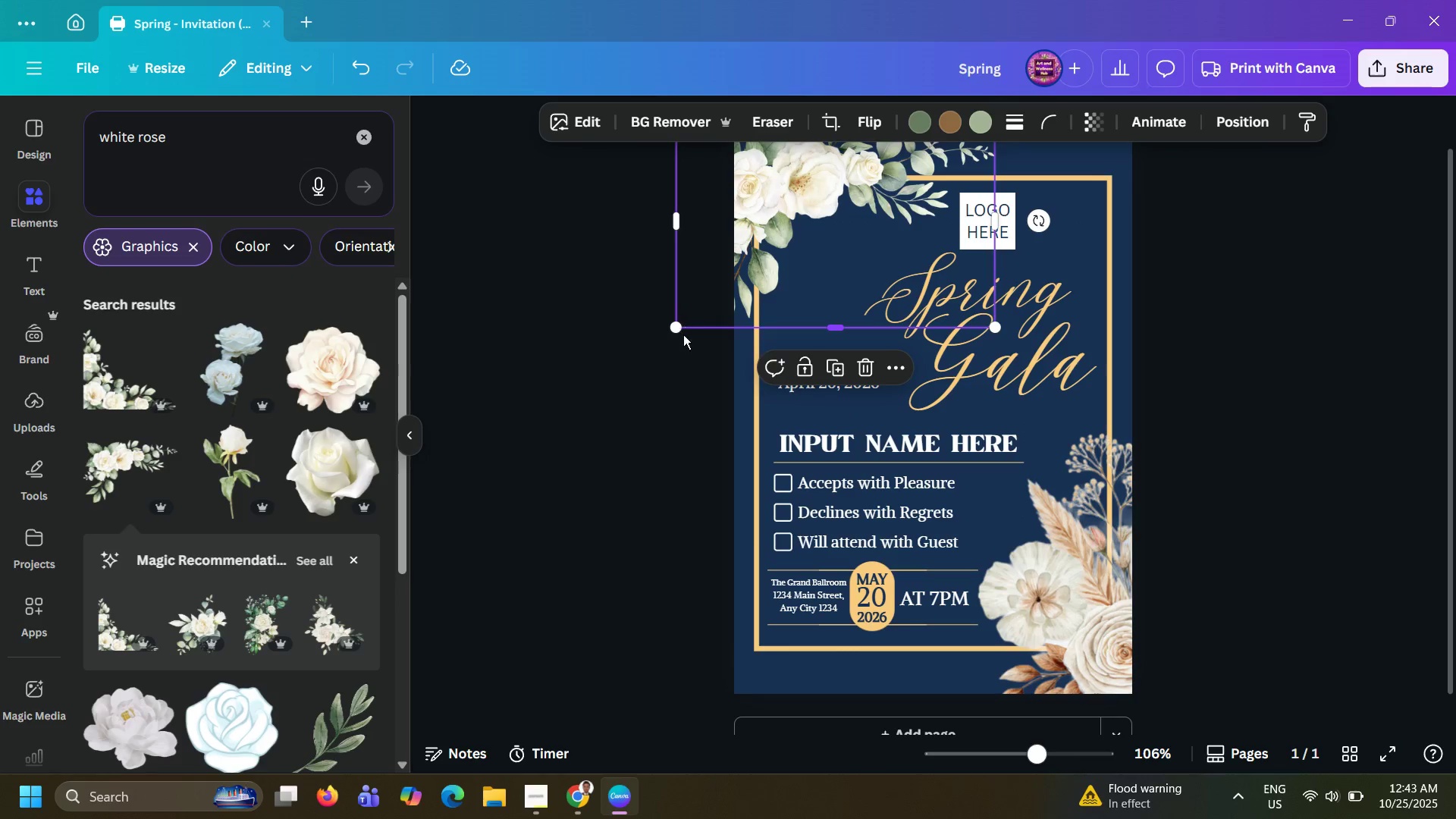 
left_click_drag(start_coordinate=[679, 332], to_coordinate=[648, 441])
 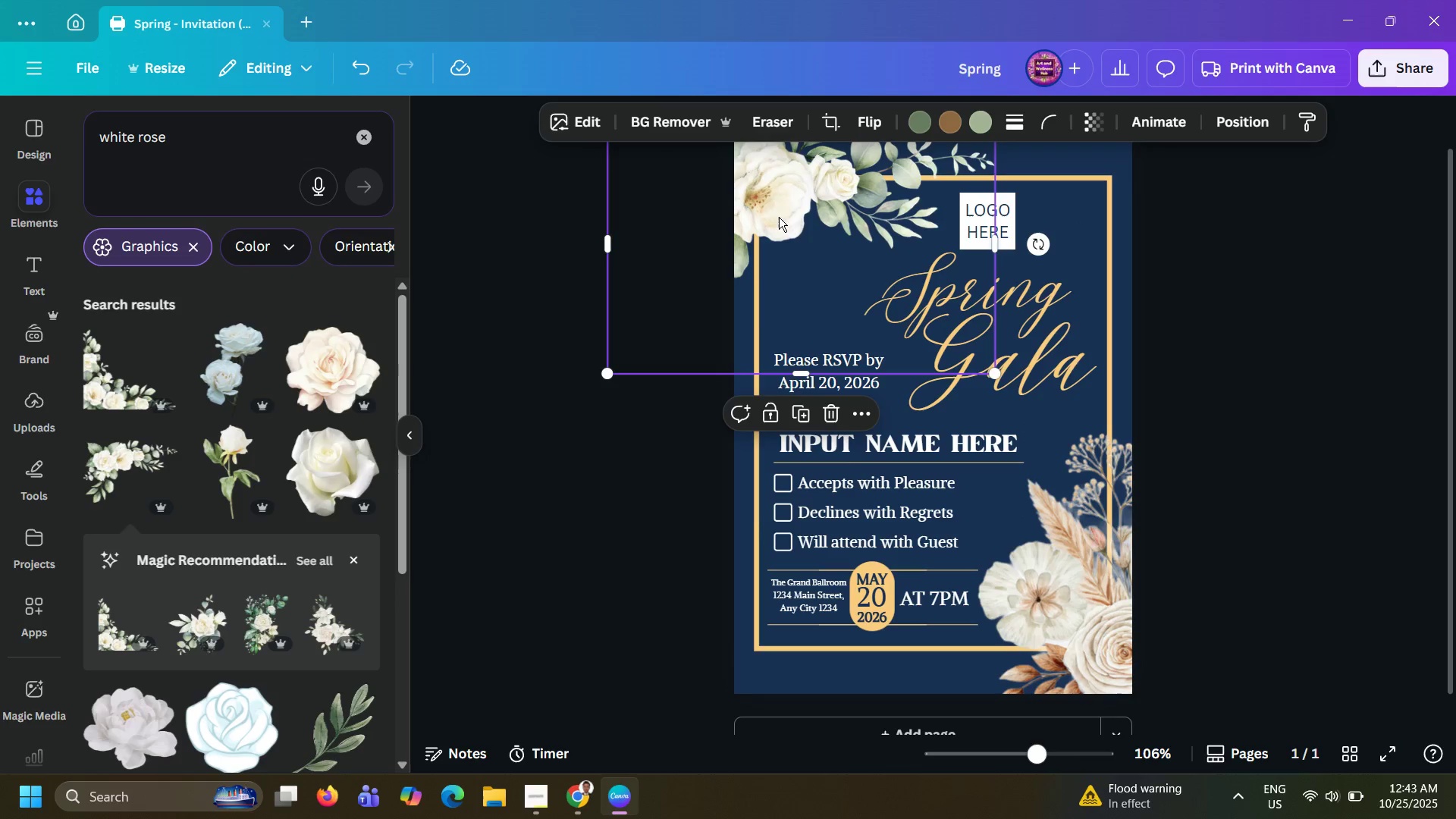 
left_click_drag(start_coordinate=[779, 217], to_coordinate=[846, 212])
 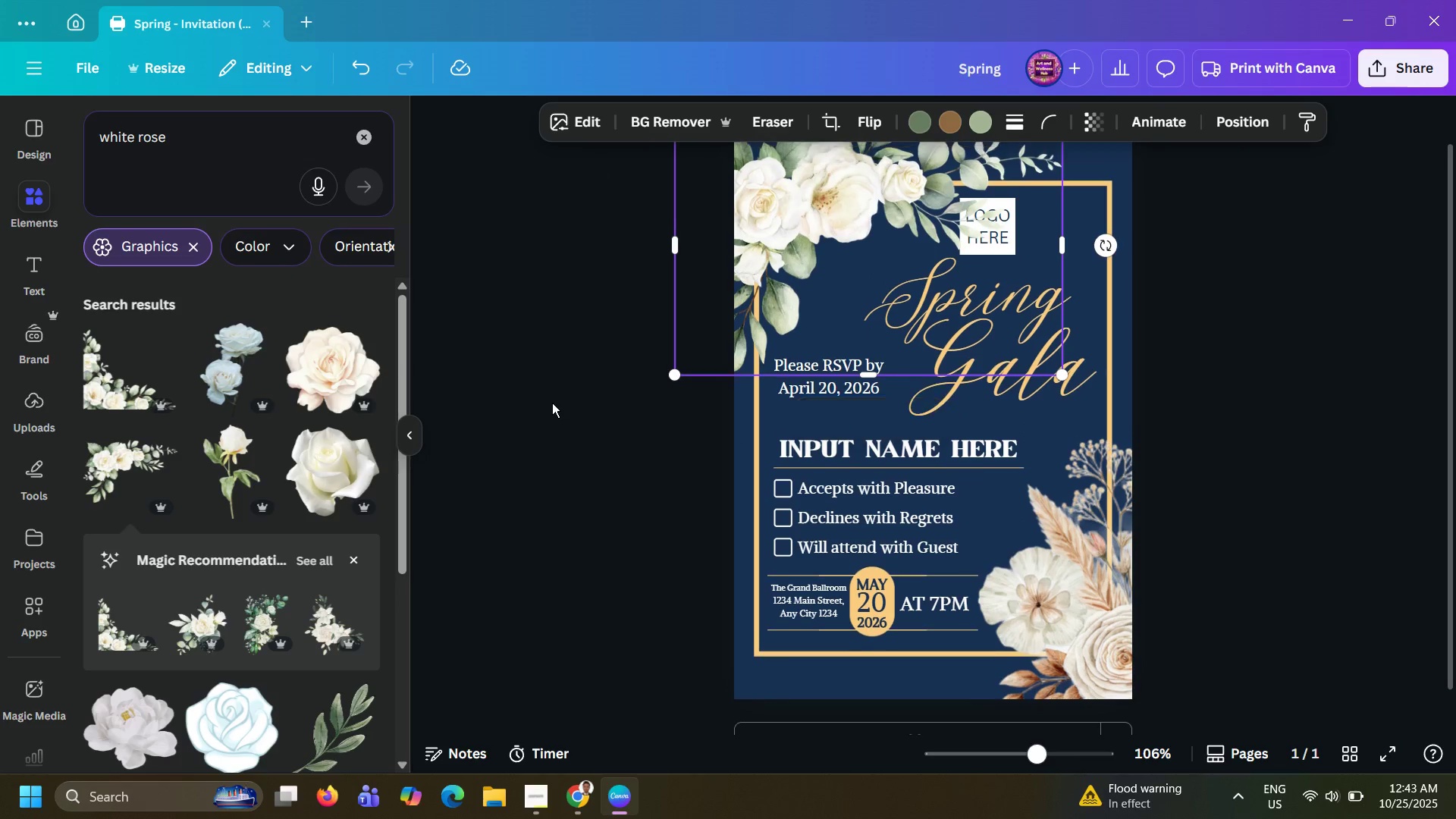 
scroll: coordinate [552, 402], scroll_direction: up, amount: 3.0
 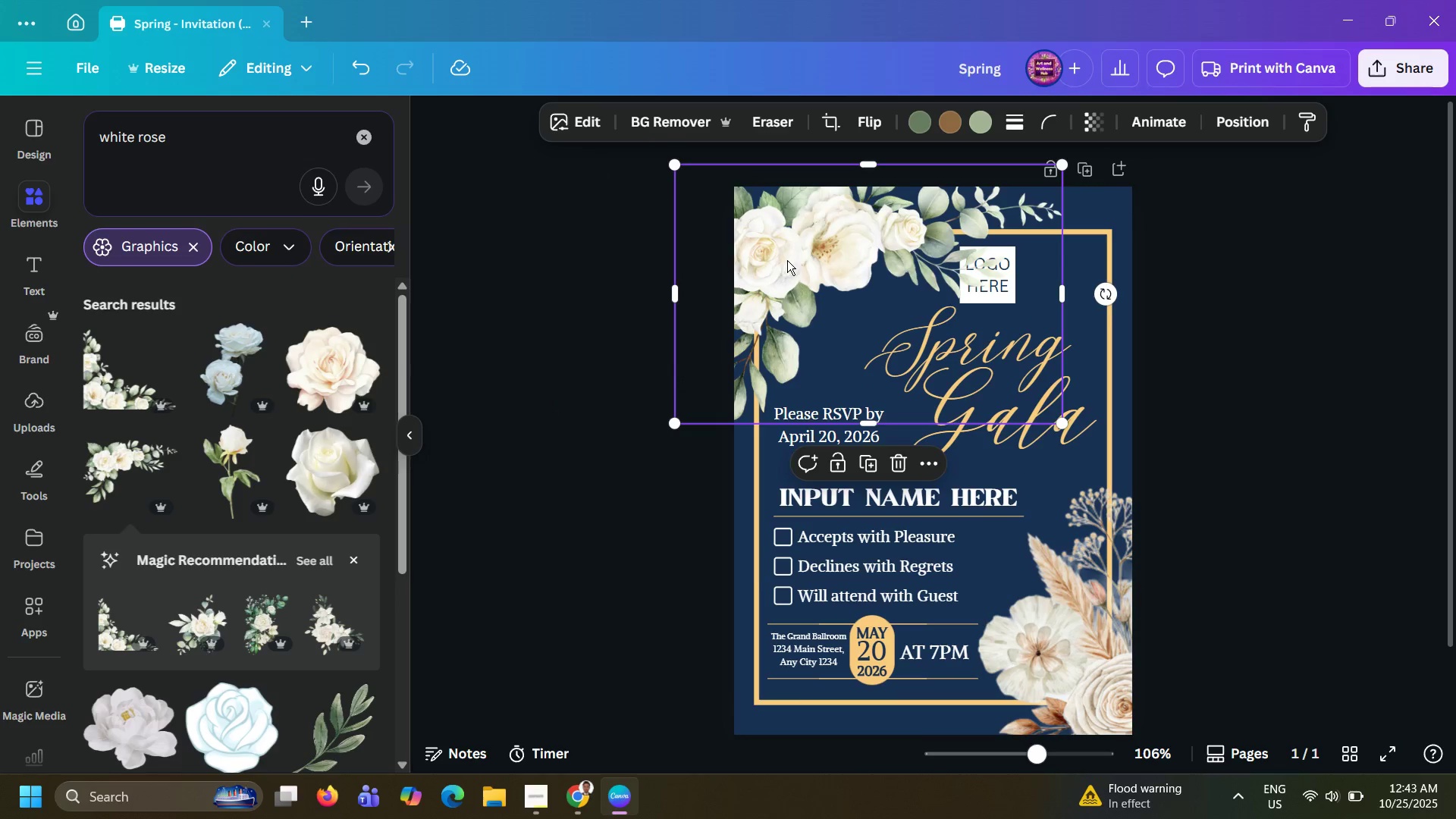 
left_click_drag(start_coordinate=[787, 260], to_coordinate=[782, 240])
 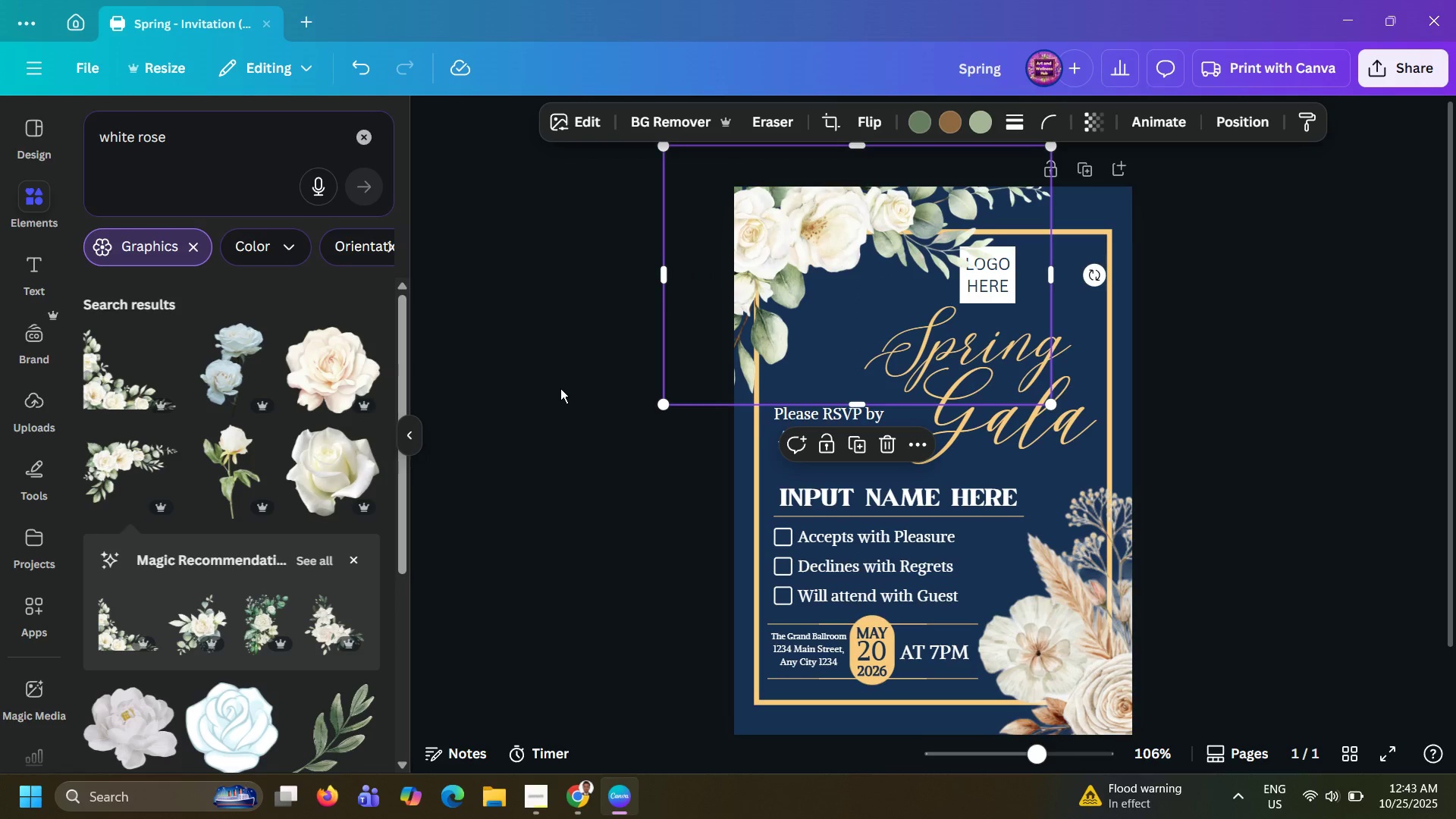 
left_click([560, 388])
 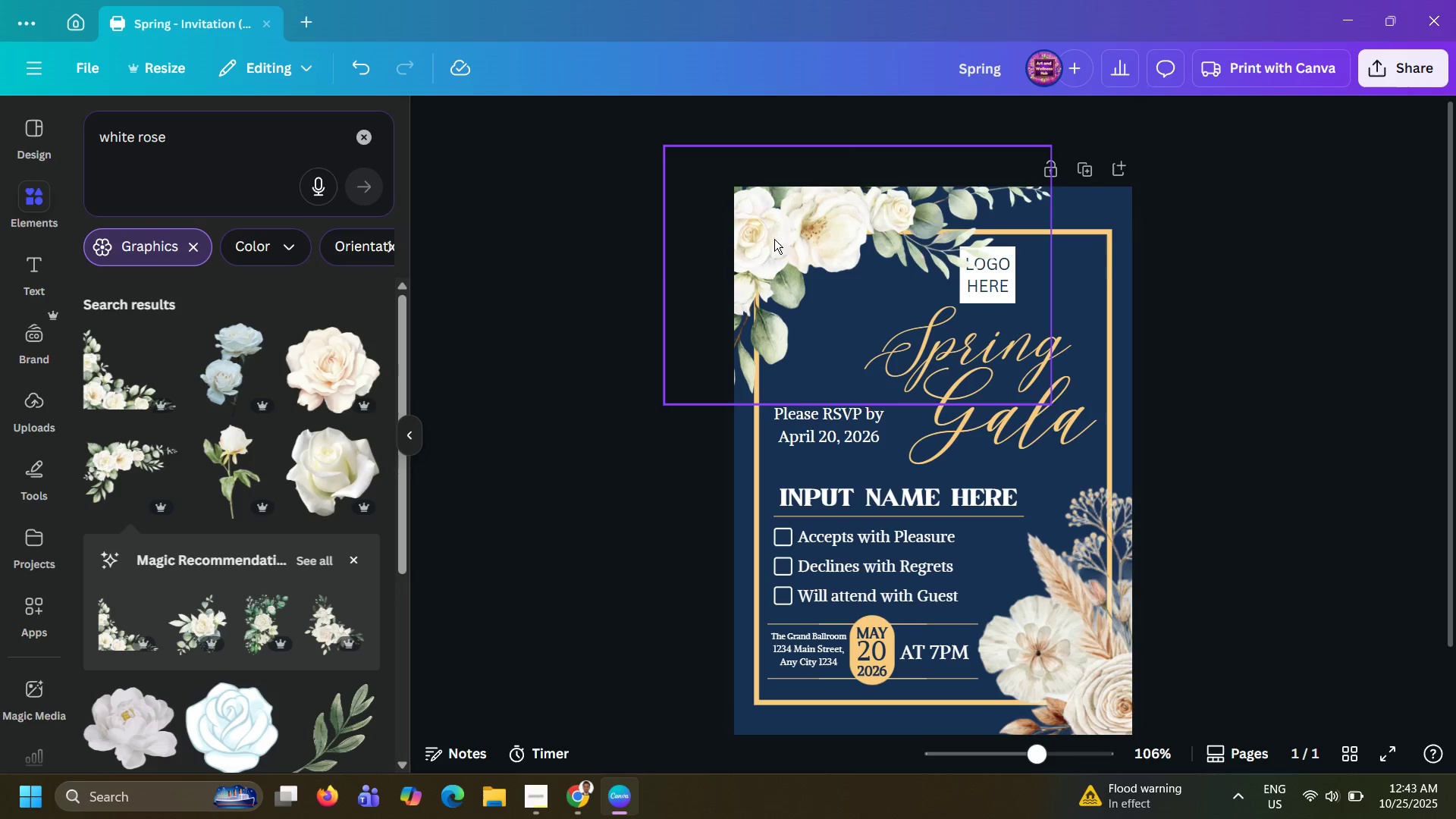 
double_click([779, 236])
 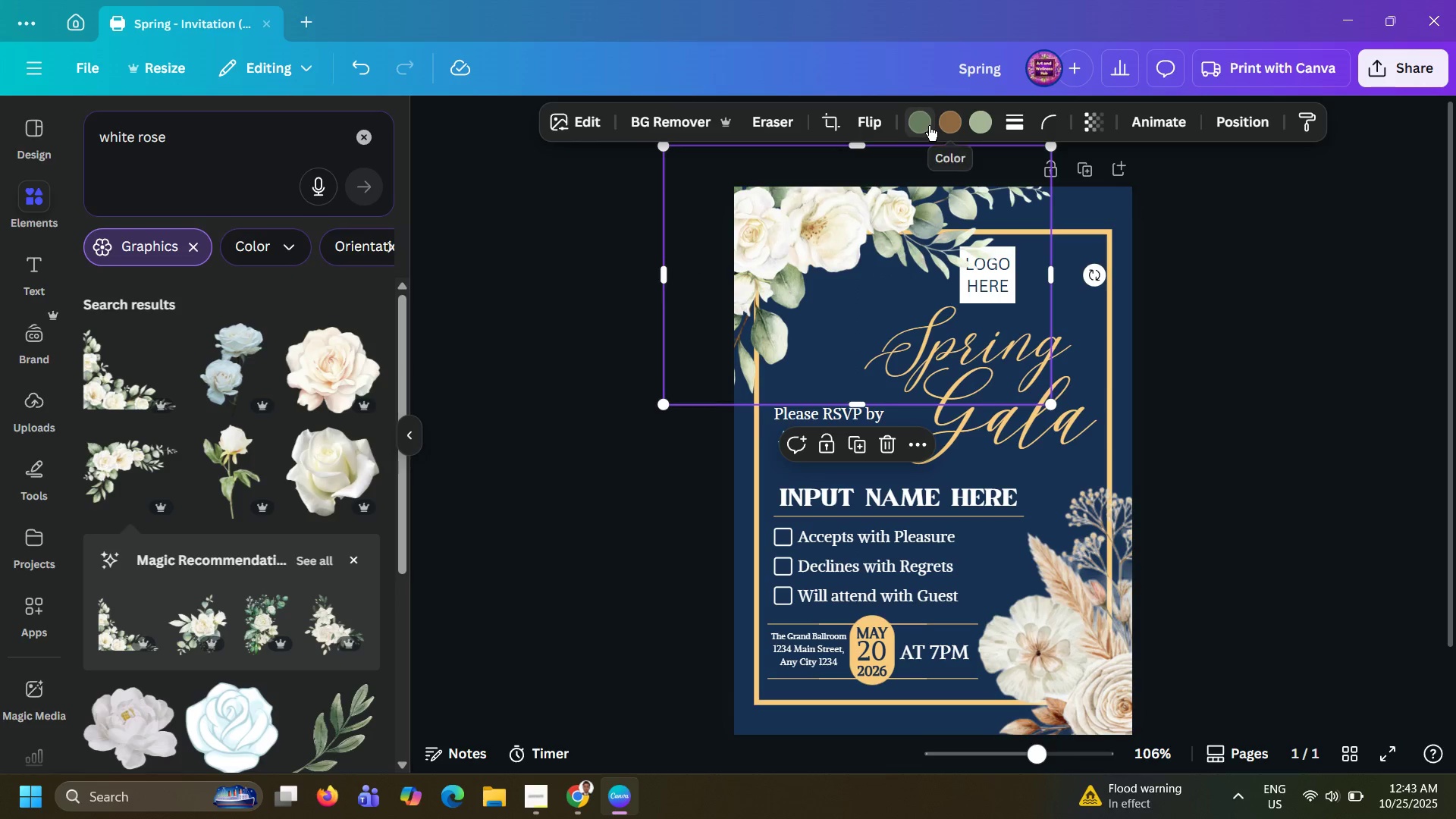 
left_click([929, 126])
 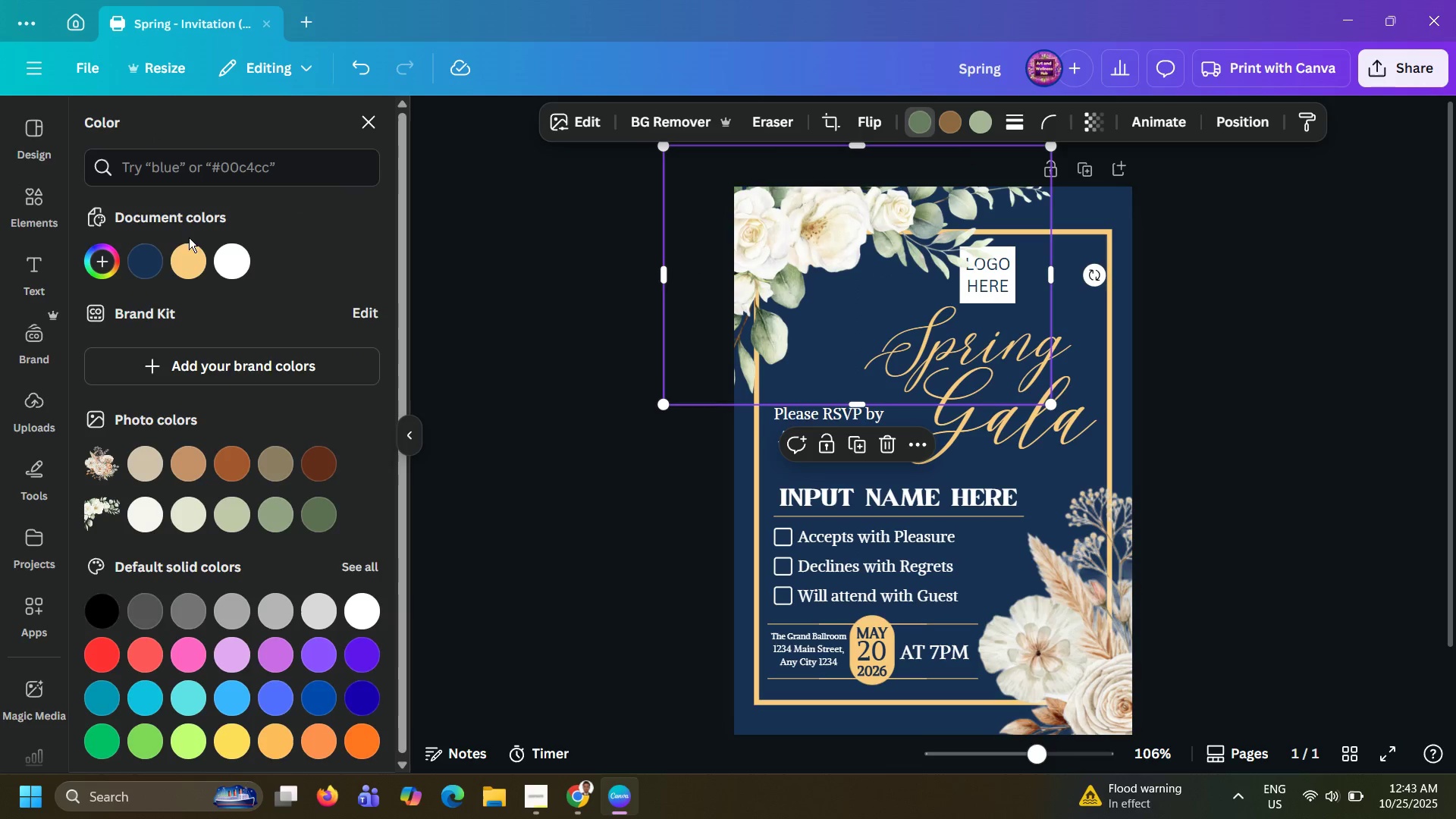 
left_click([185, 258])
 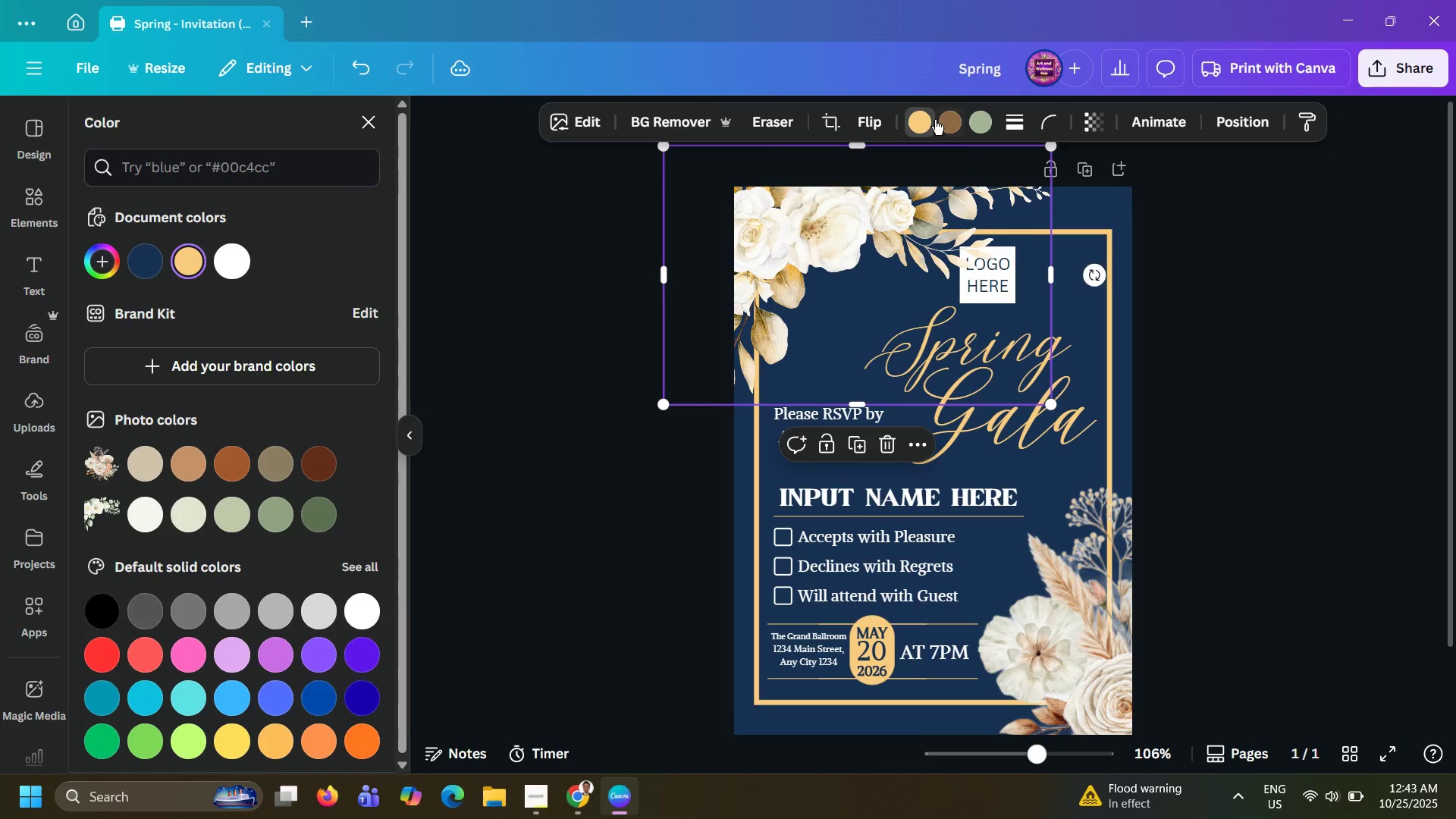 
left_click([945, 118])
 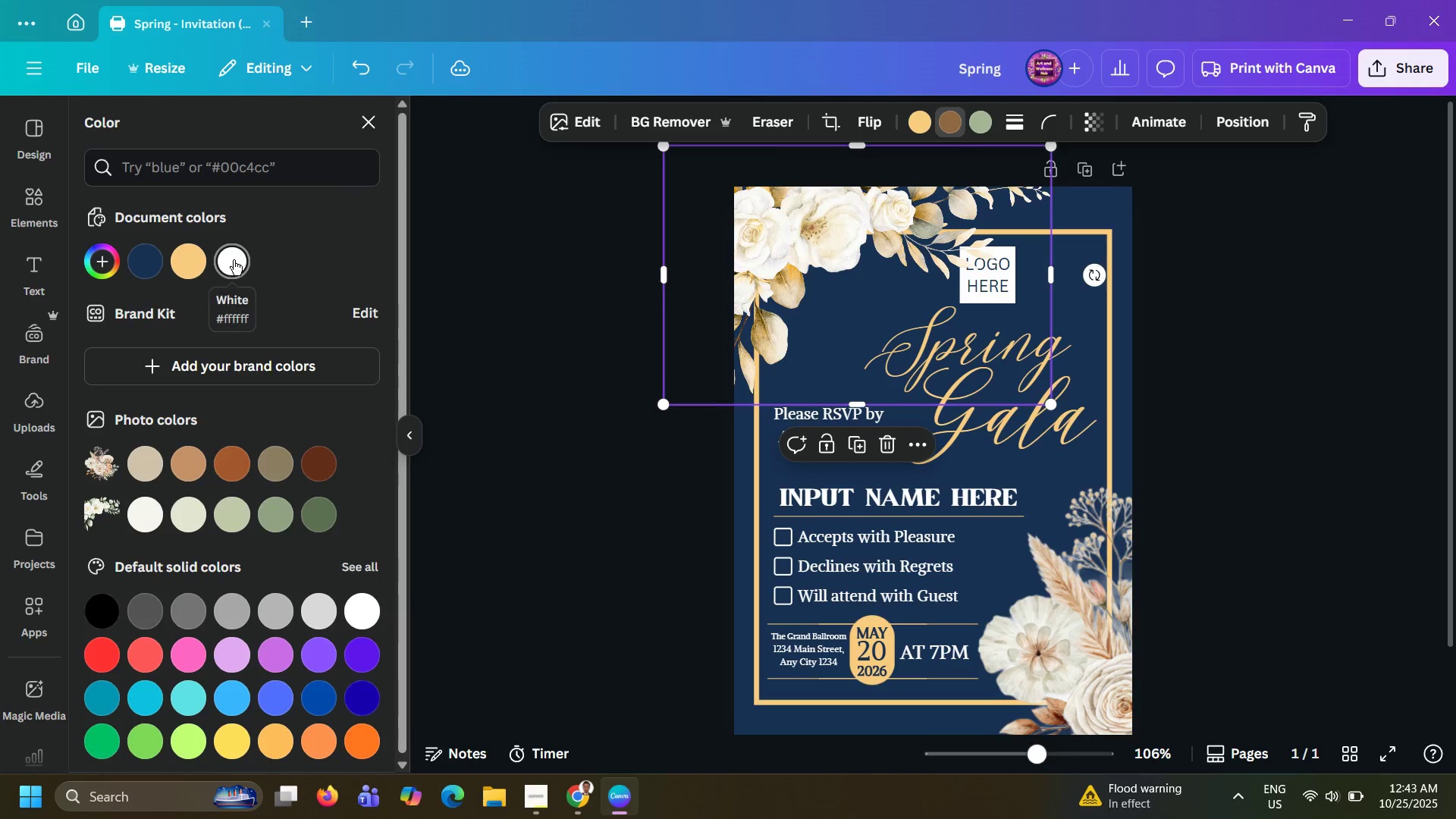 
left_click([234, 260])
 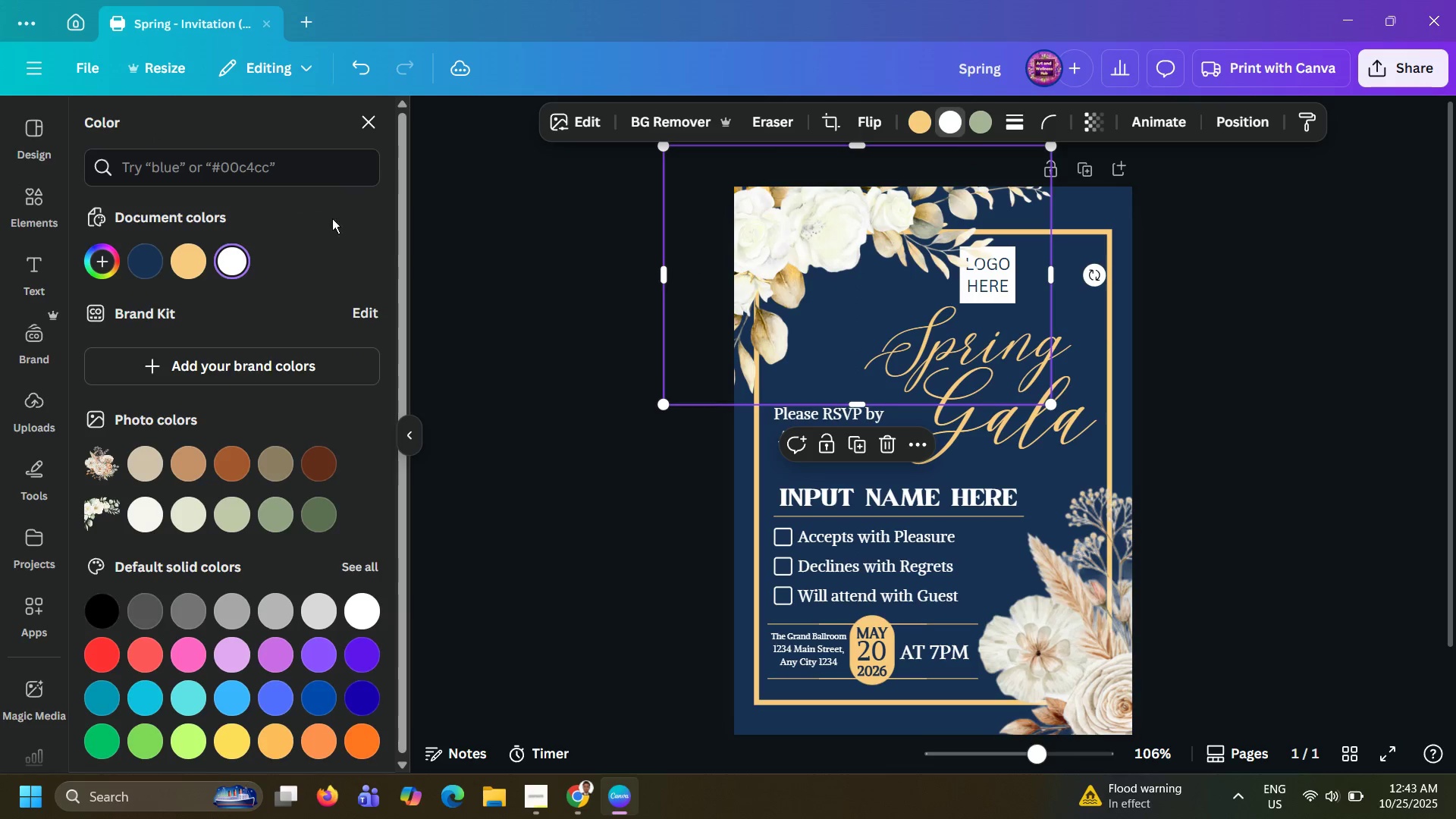 
left_click([191, 260])
 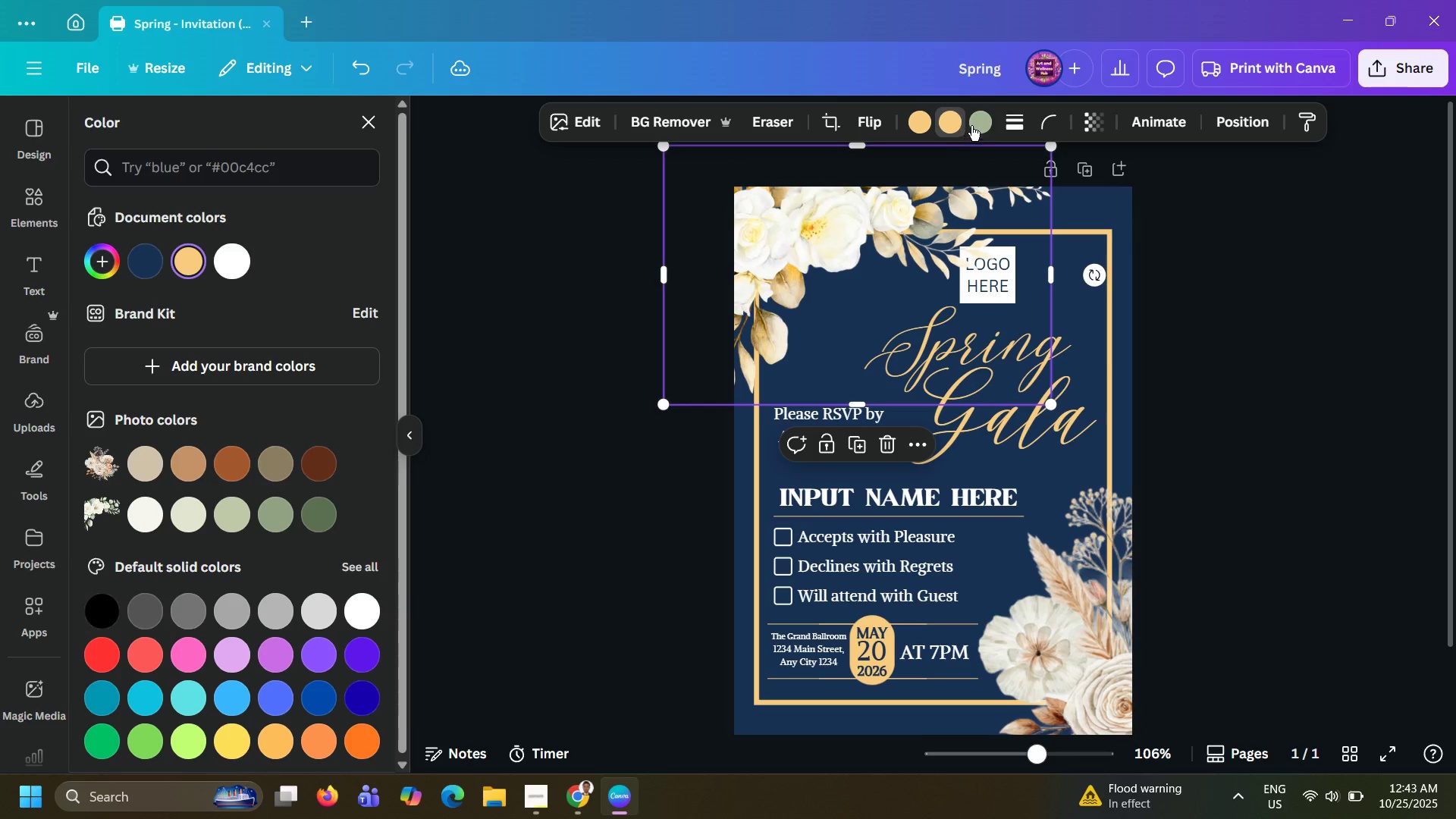 
left_click([979, 124])
 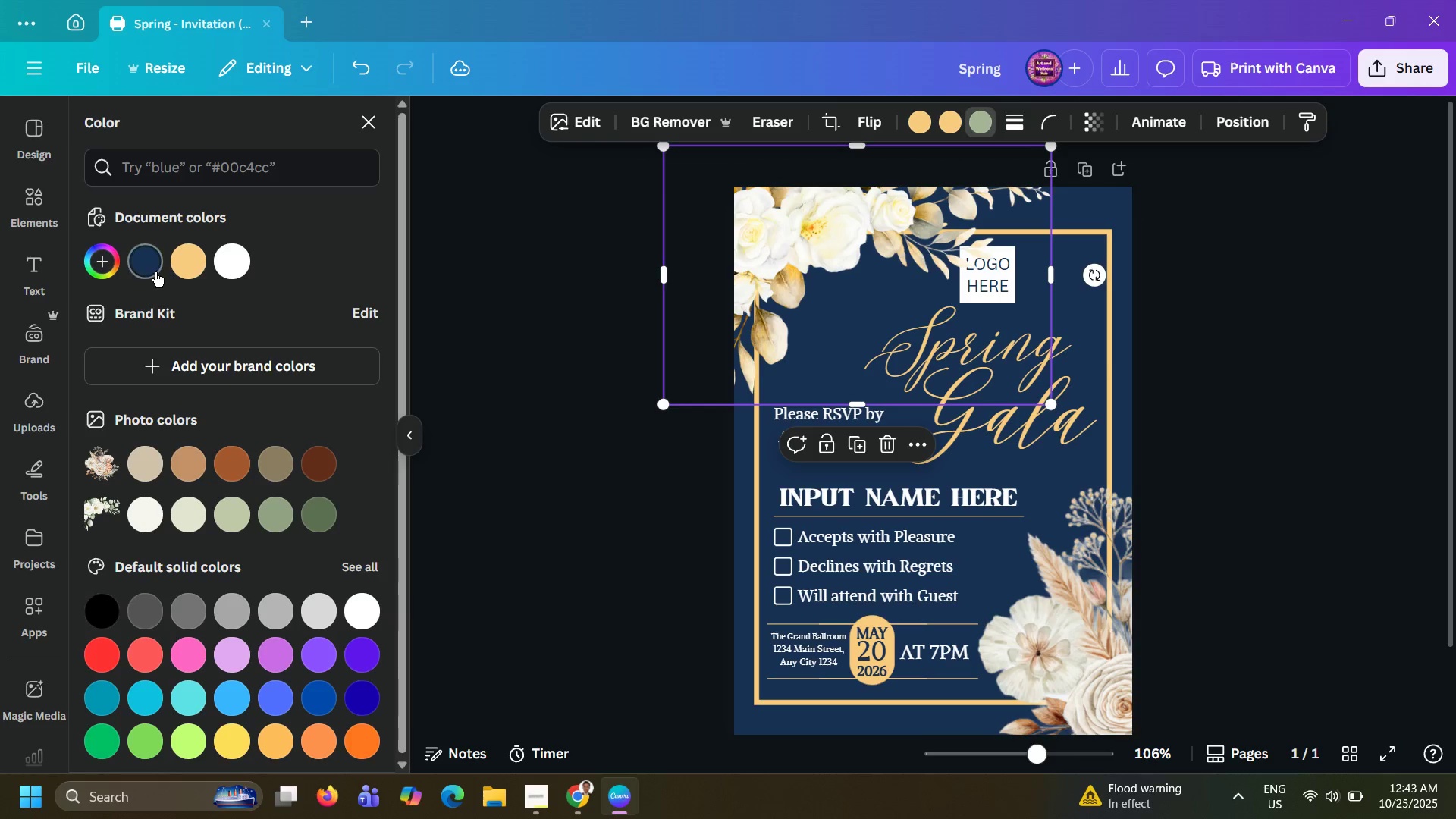 
left_click([154, 270])
 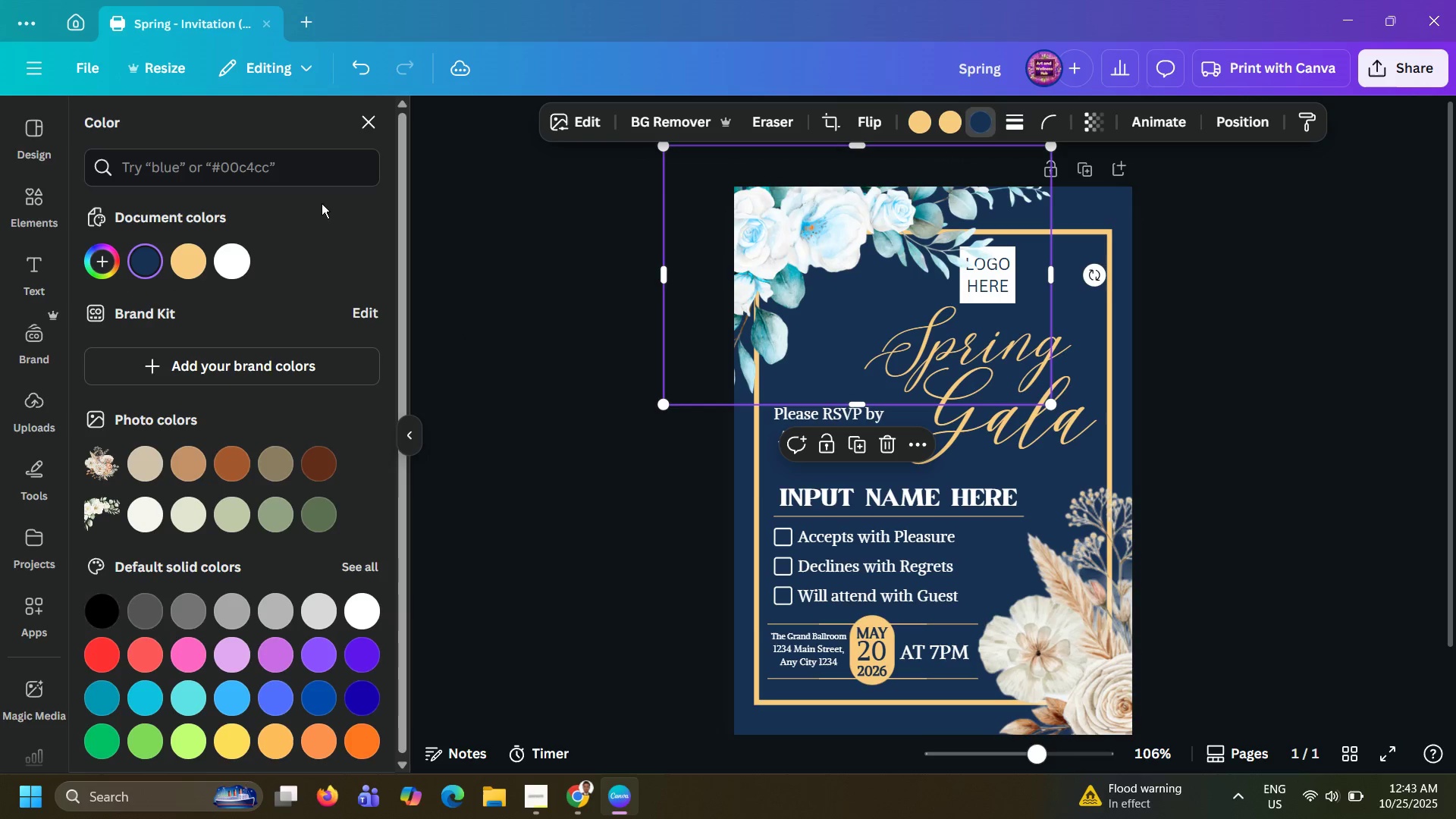 
left_click([193, 255])
 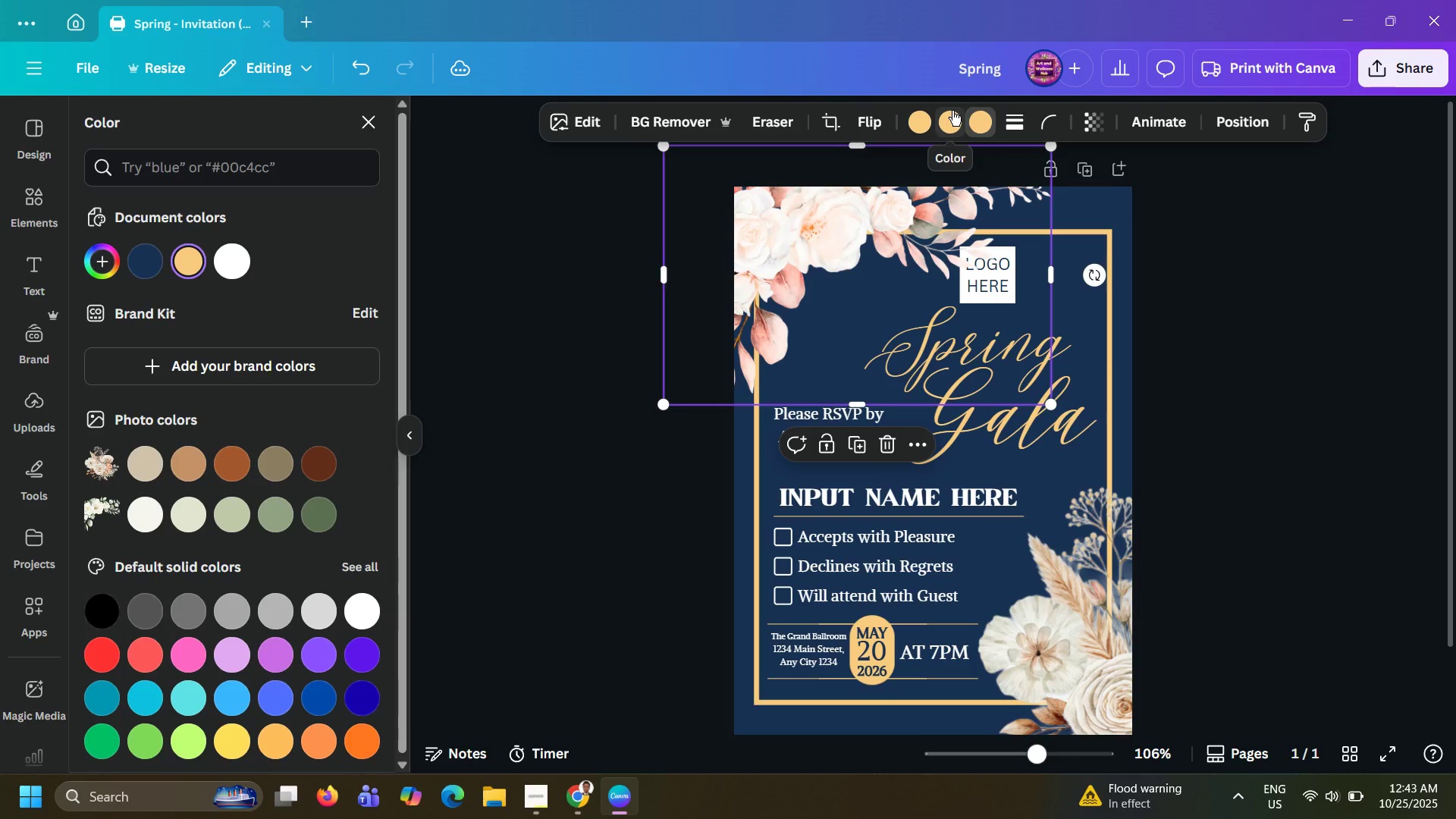 
left_click([952, 111])
 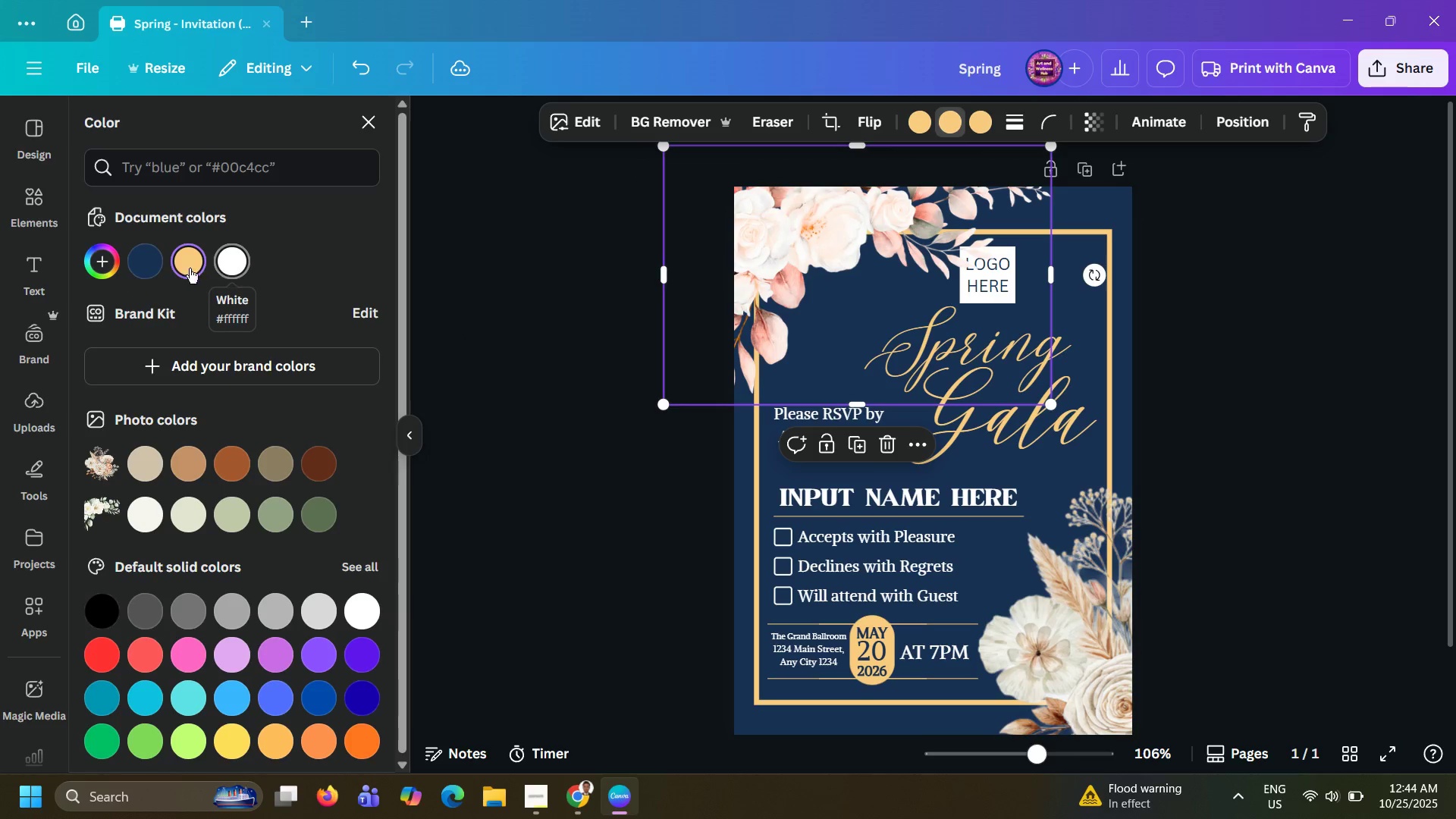 
left_click([146, 264])
 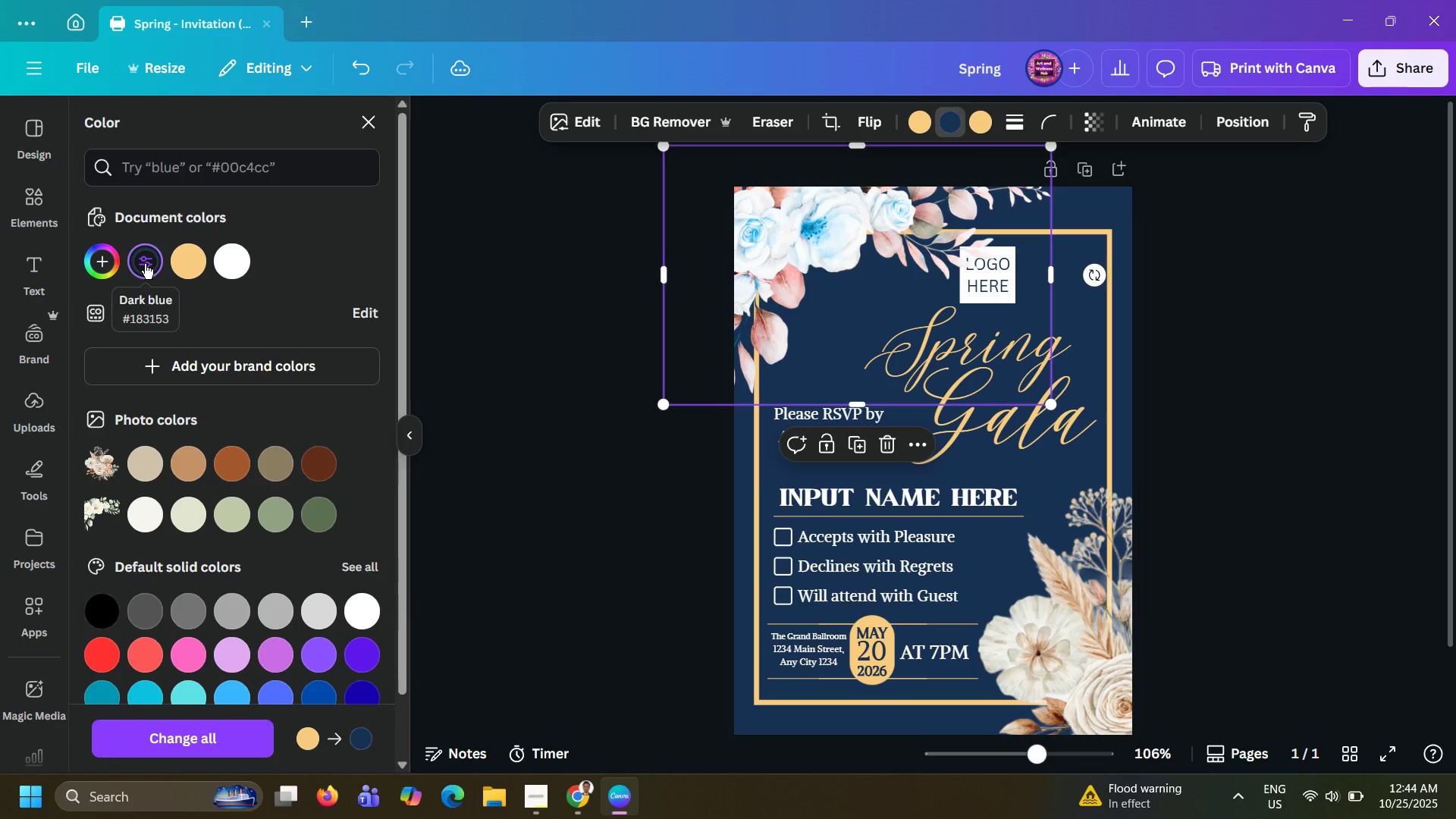 
left_click([145, 264])
 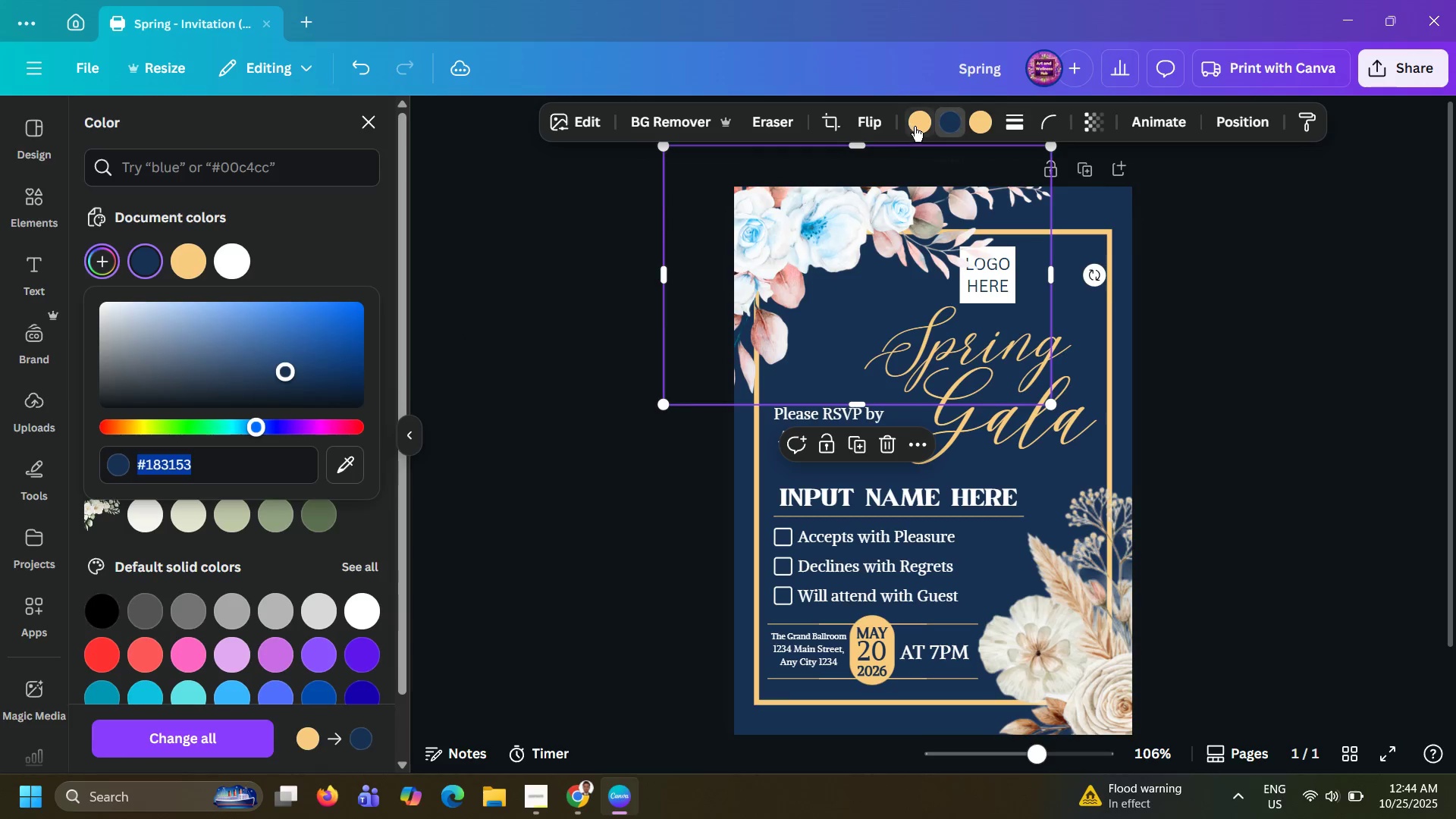 
left_click([916, 127])
 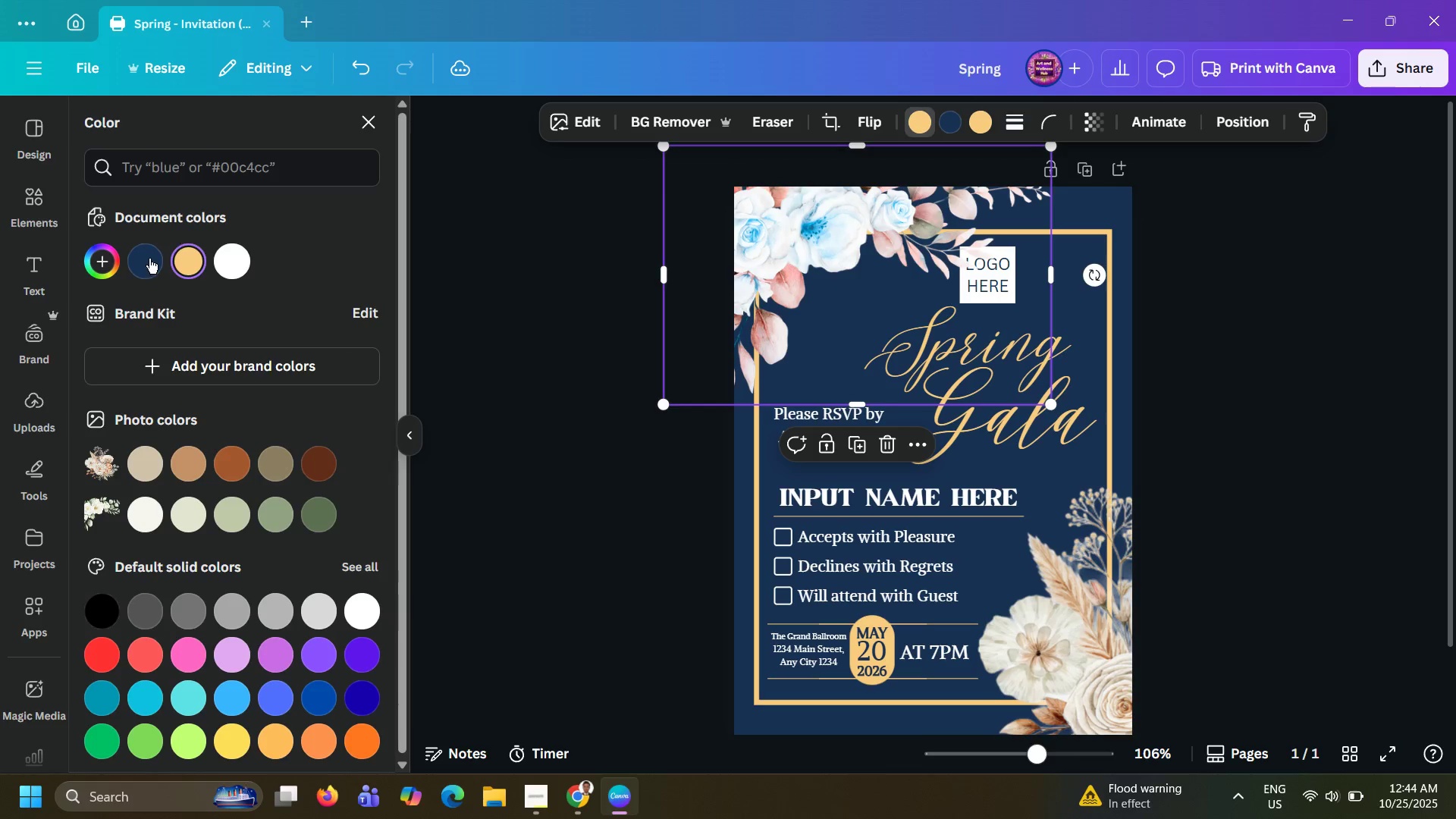 
left_click([146, 261])
 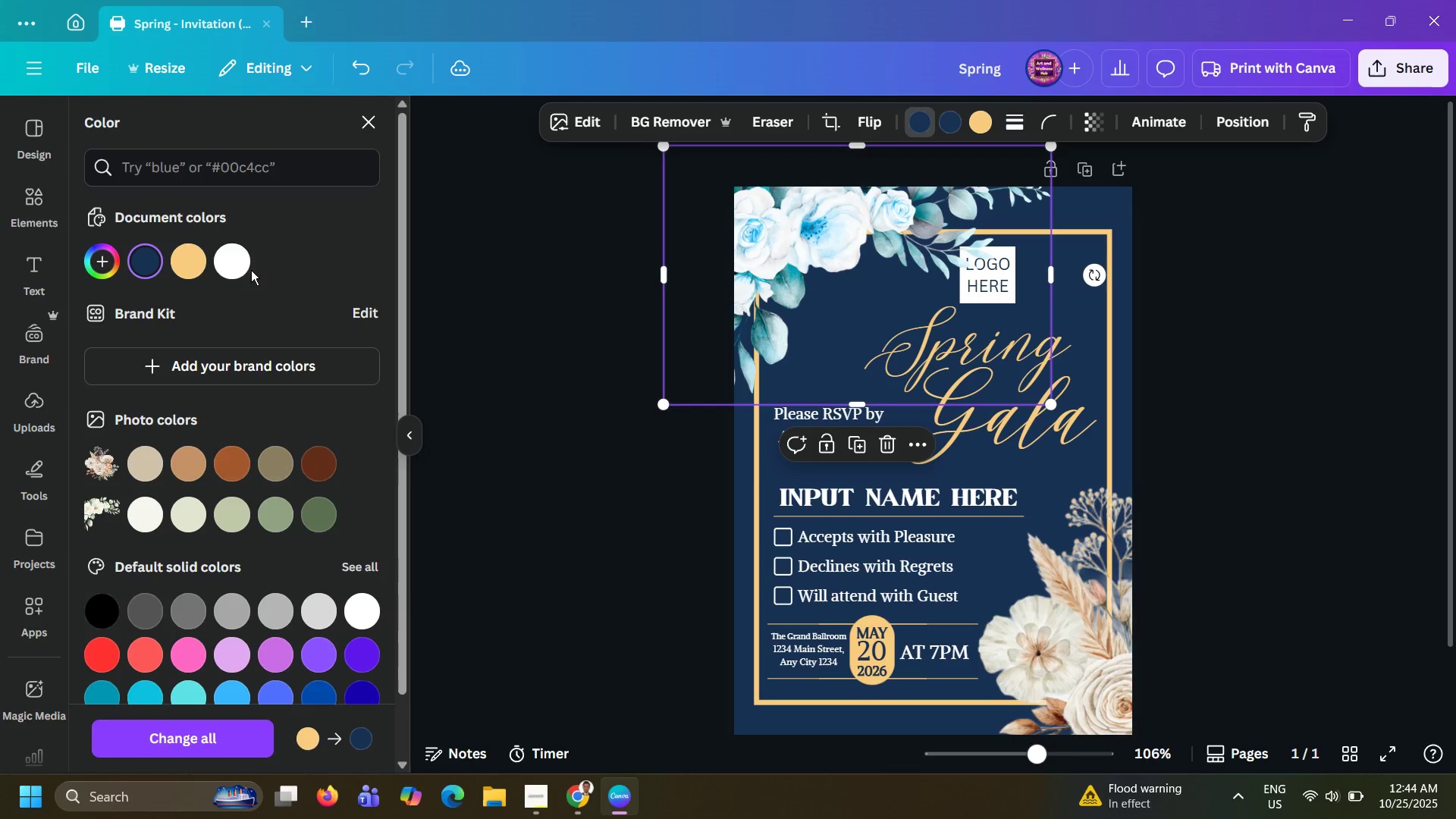 
left_click([193, 266])
 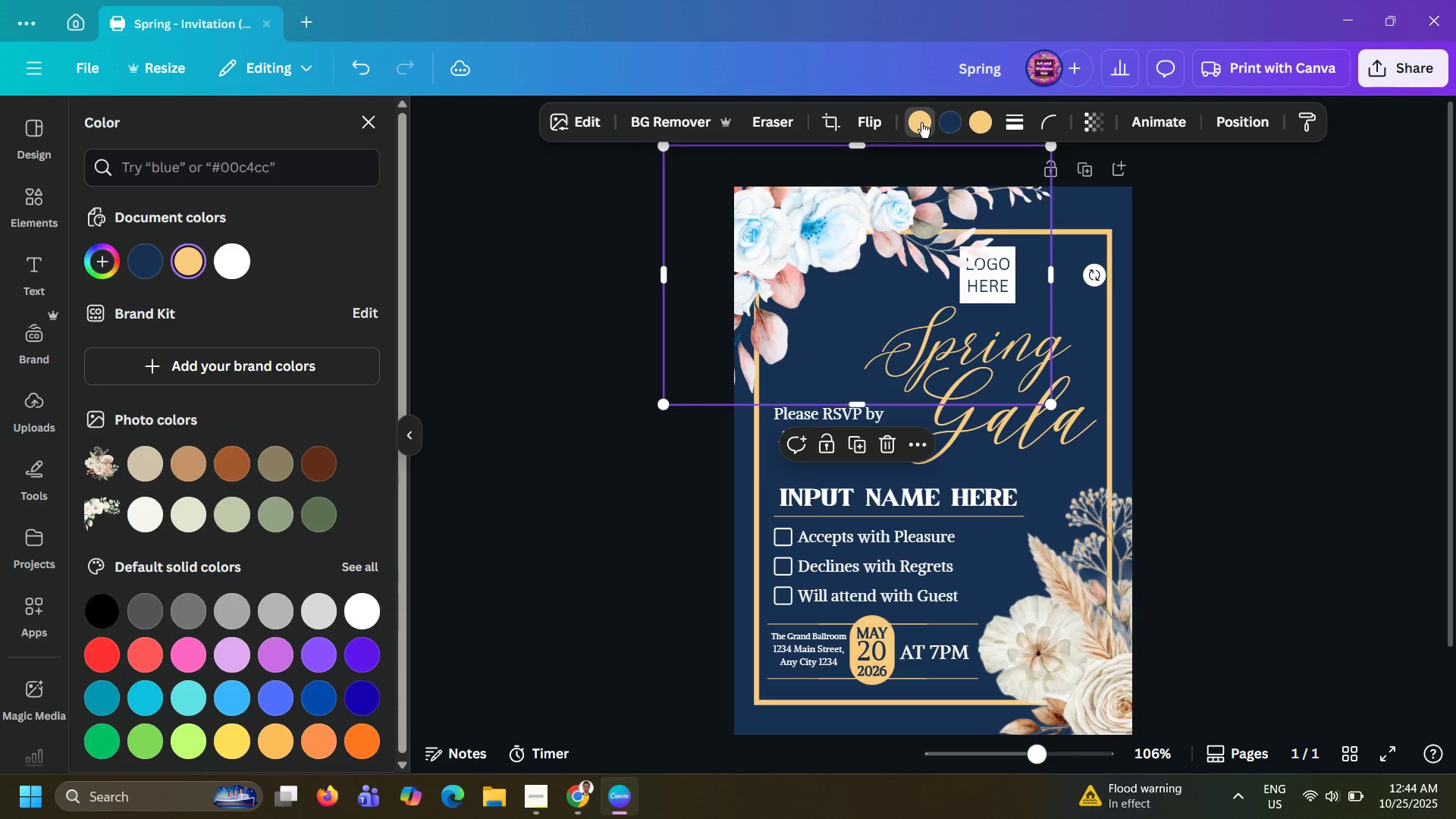 
mouse_move([908, 136])
 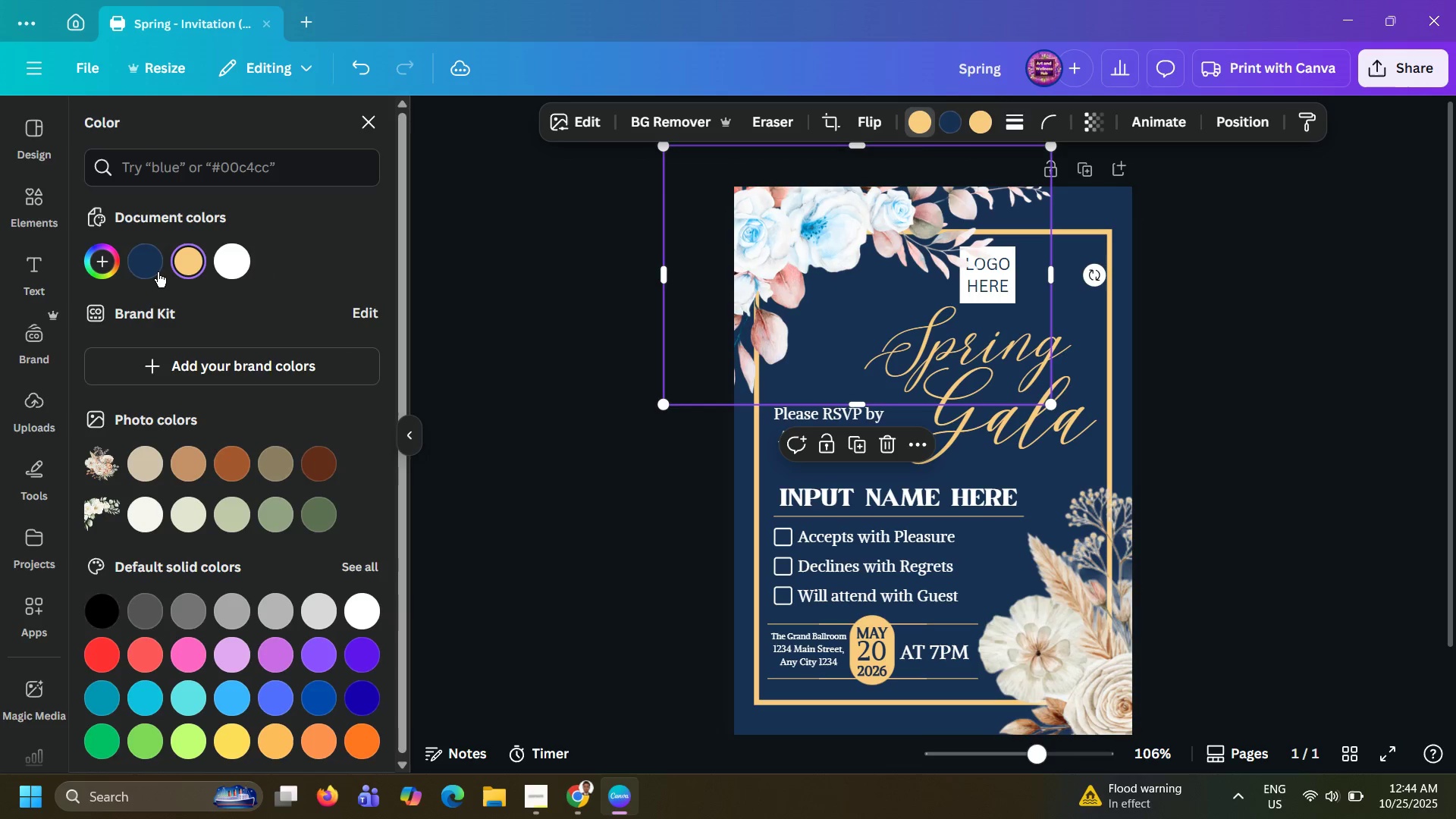 
left_click([156, 272])
 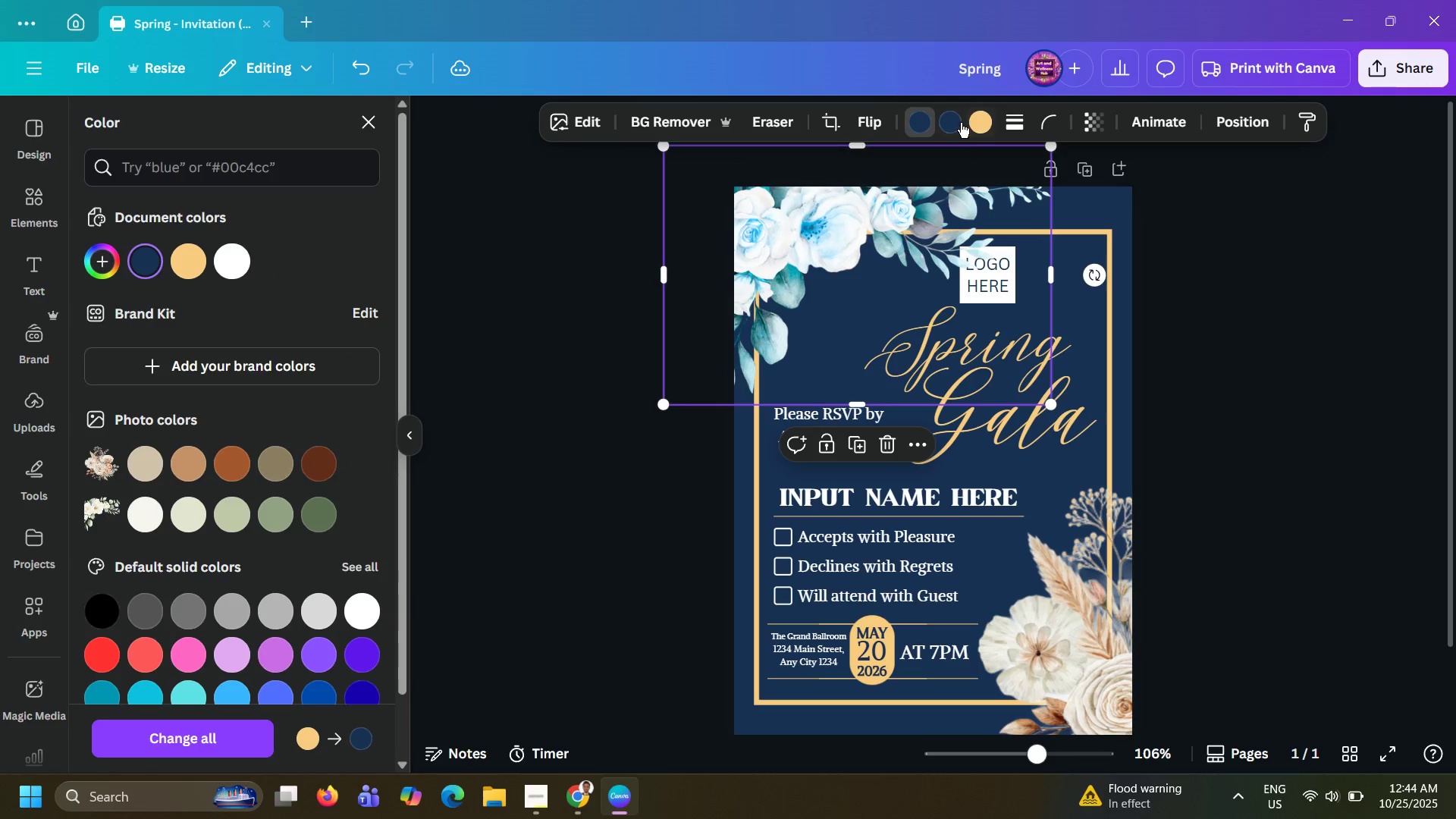 
left_click([950, 129])
 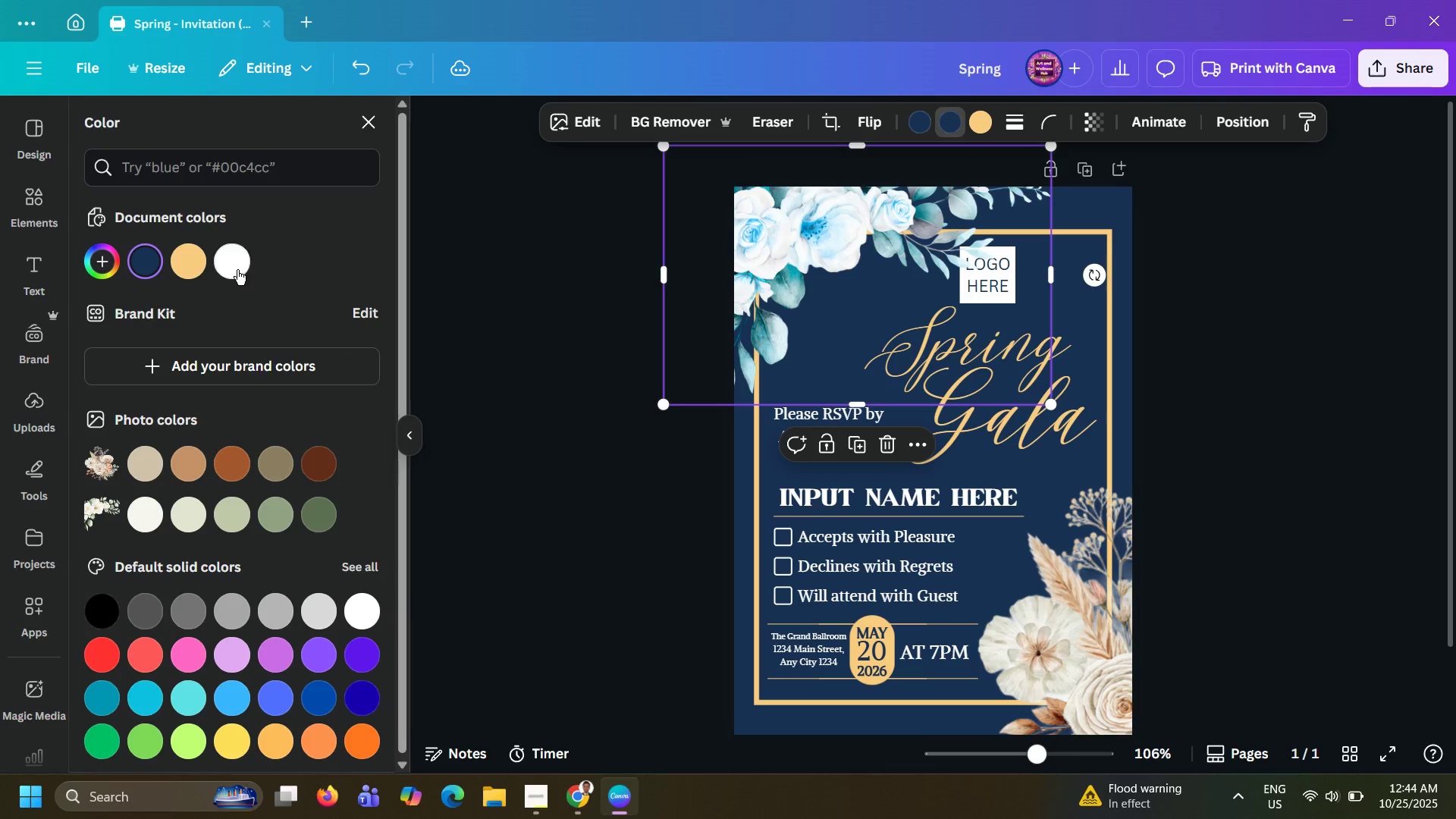 
left_click([237, 270])
 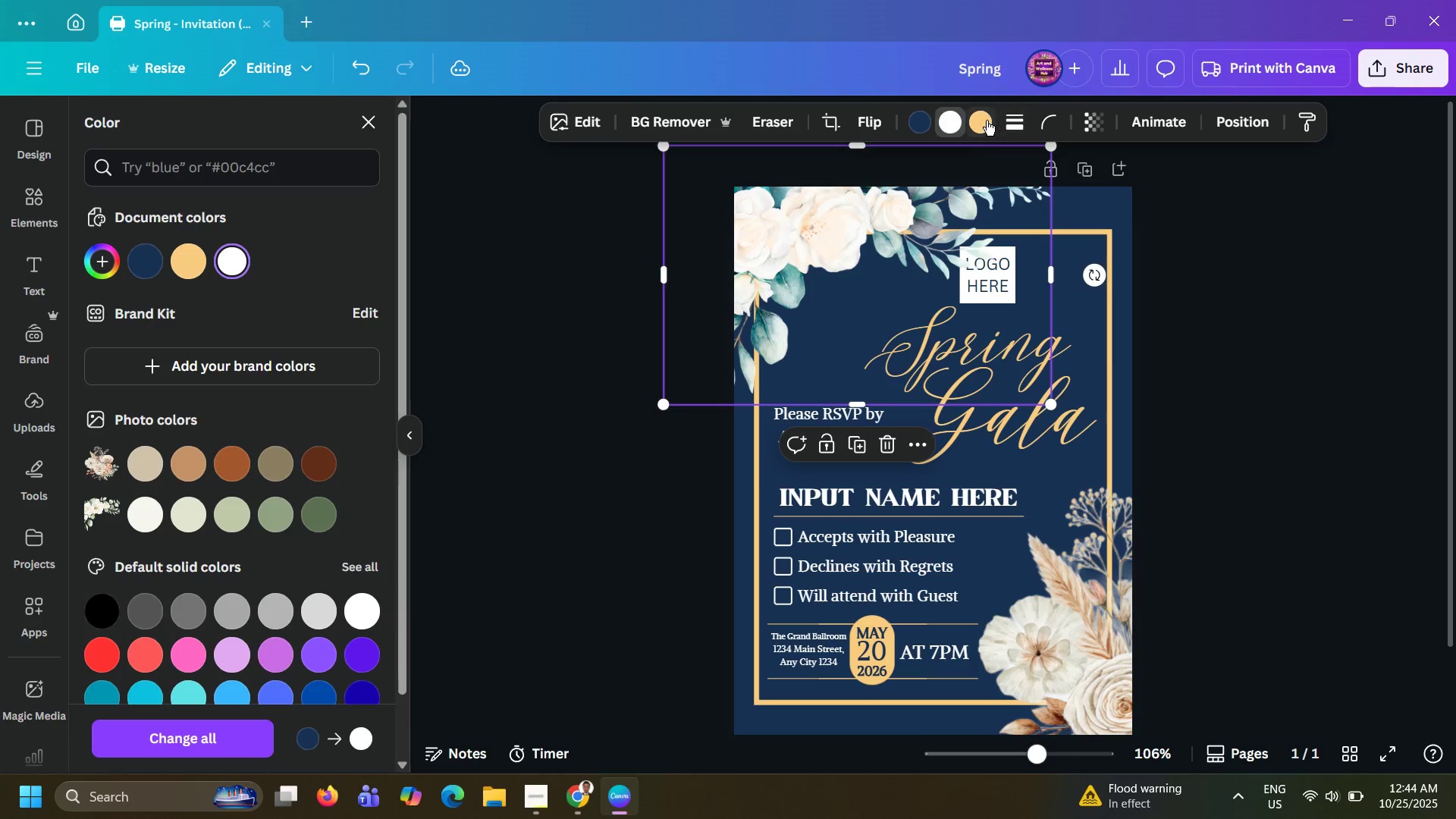 
left_click([987, 121])
 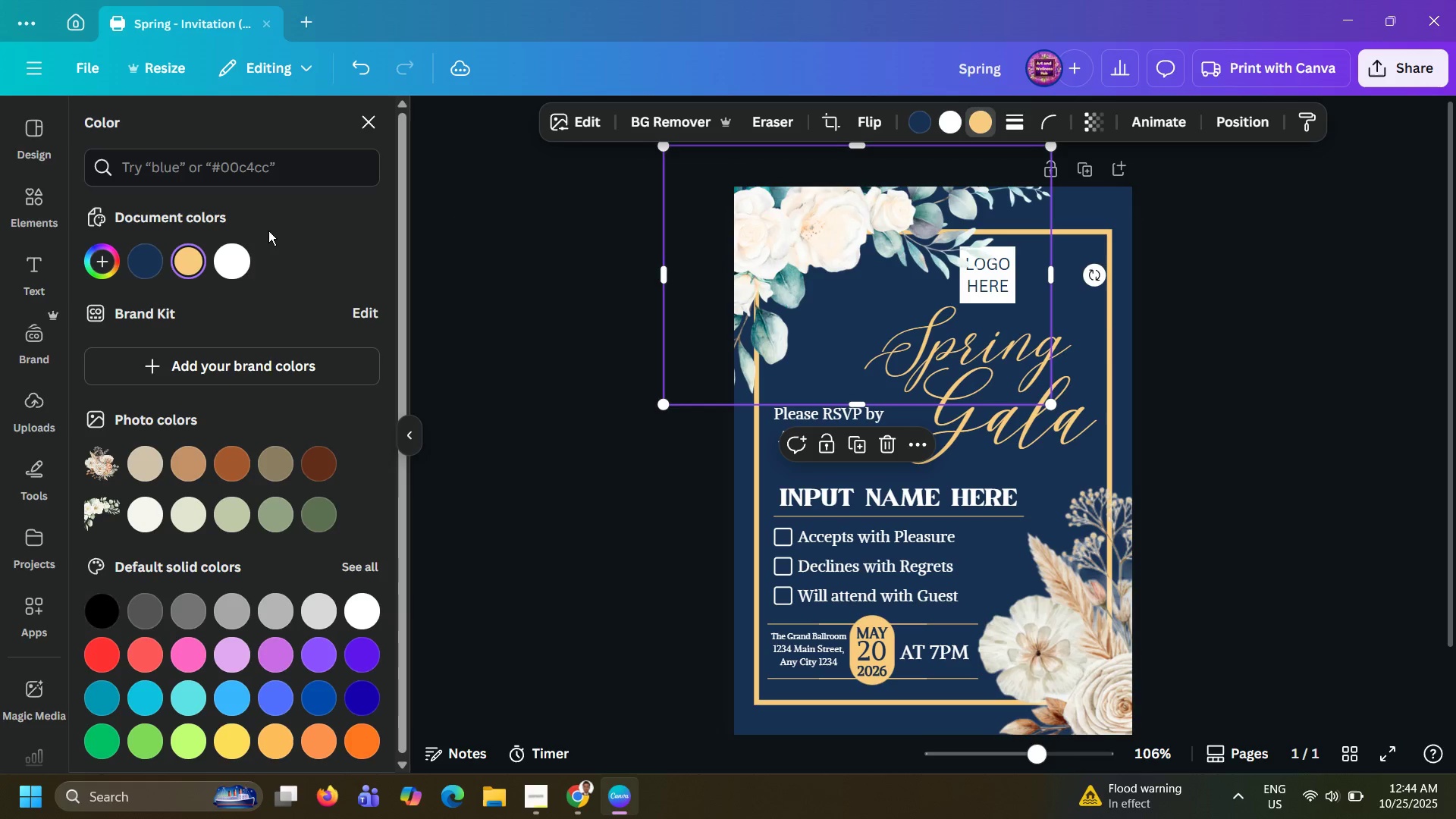 
left_click([224, 255])
 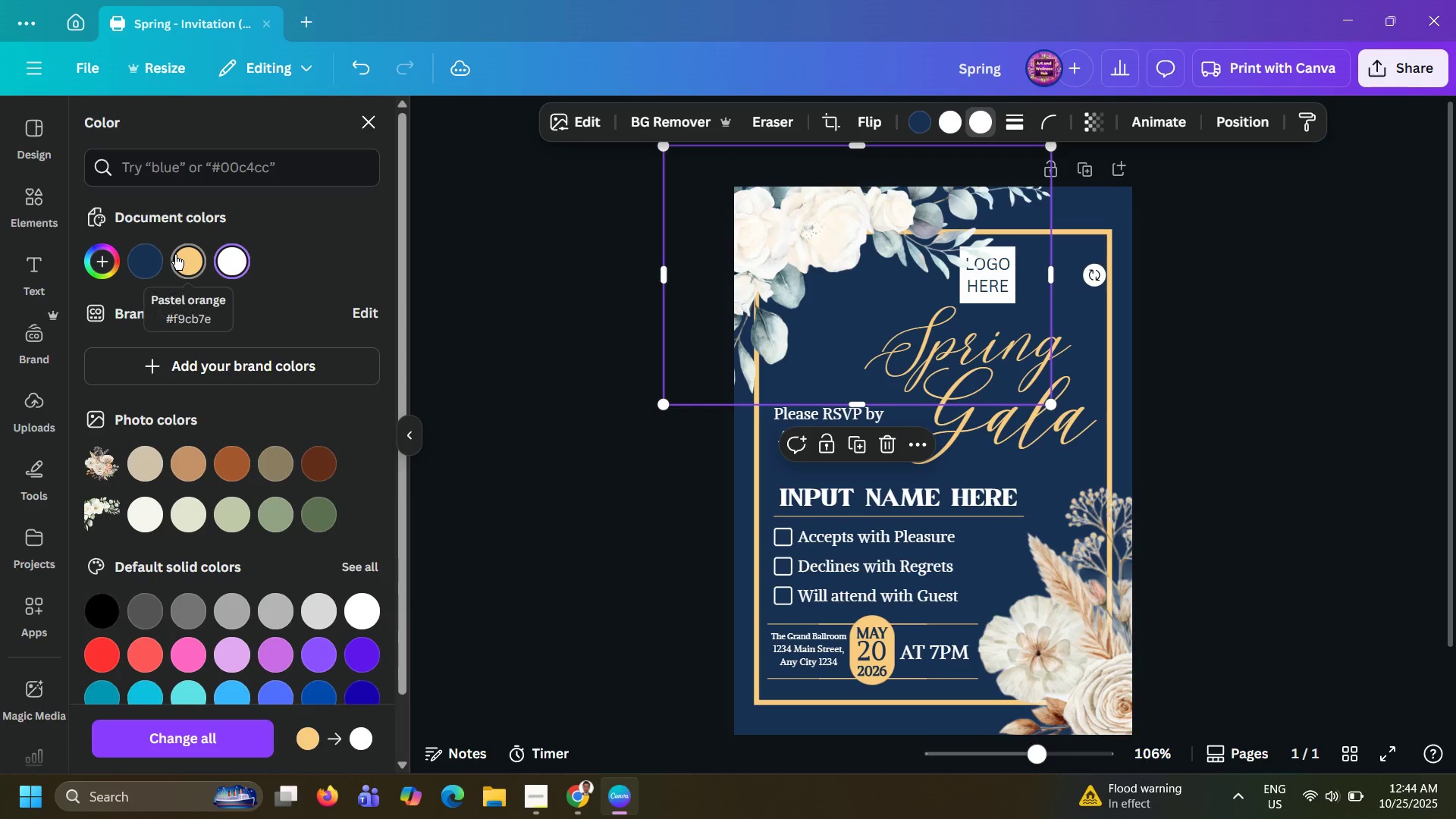 
left_click([174, 256])
 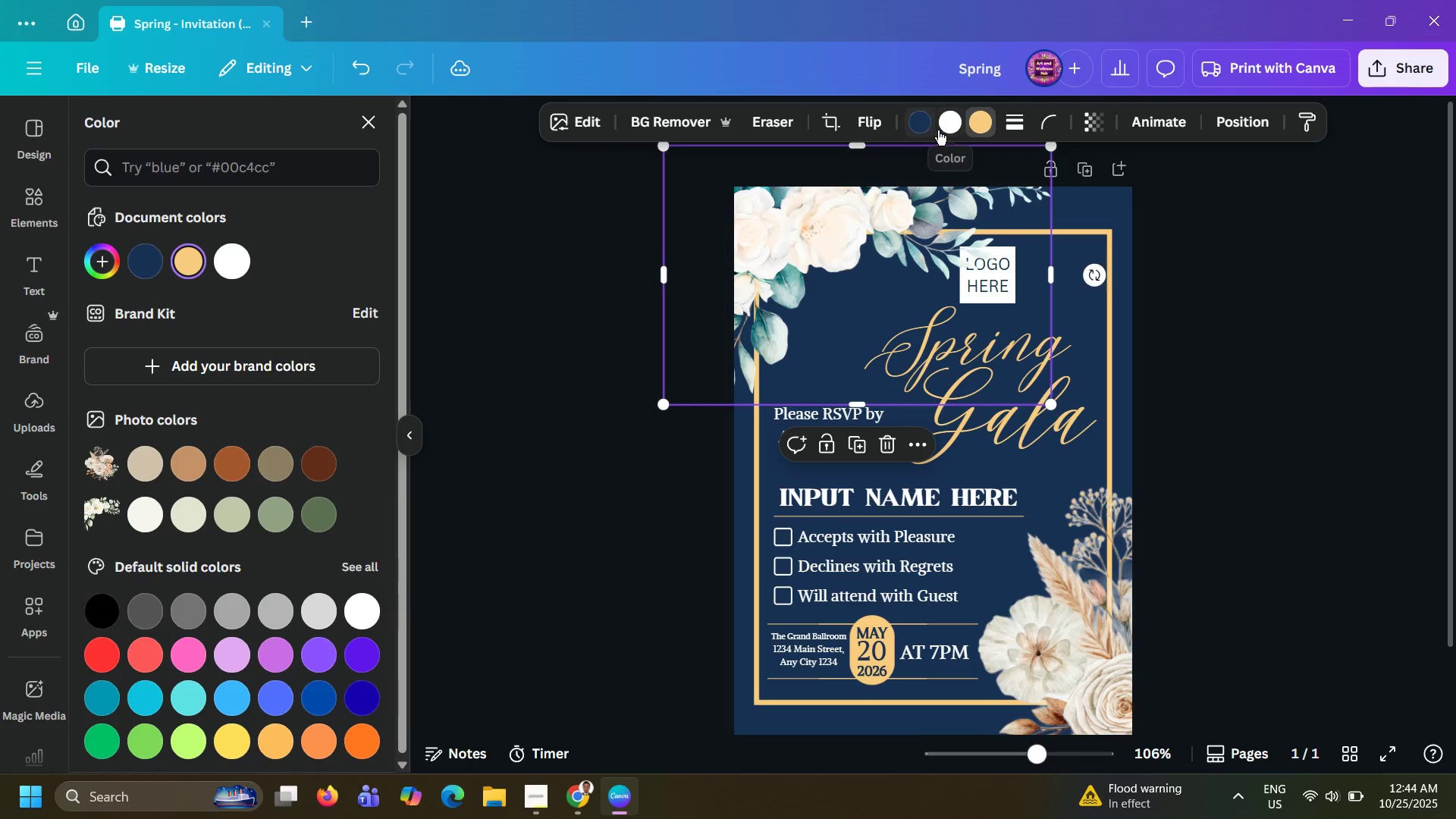 
left_click([938, 130])
 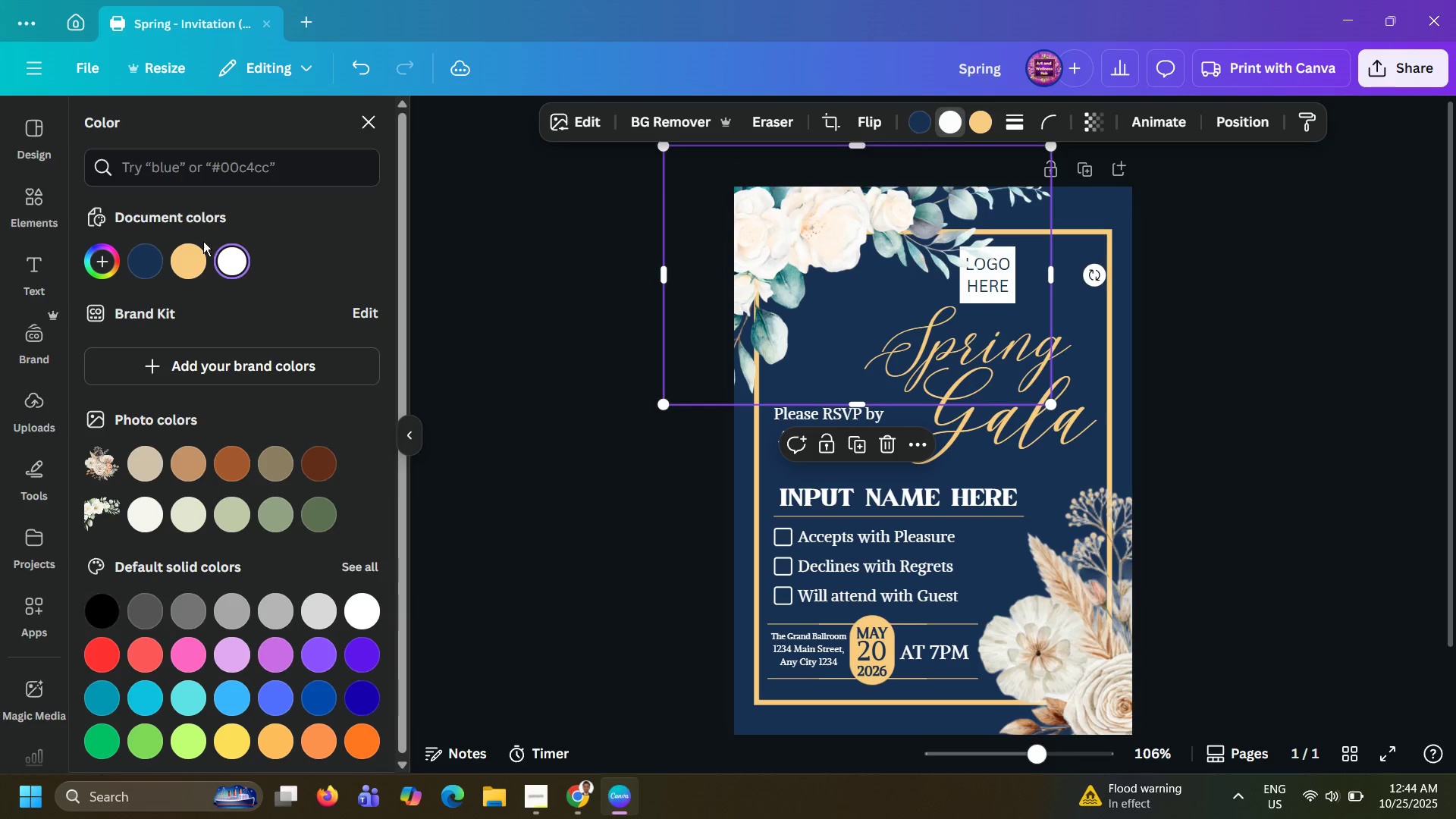 
mouse_move([215, 257])
 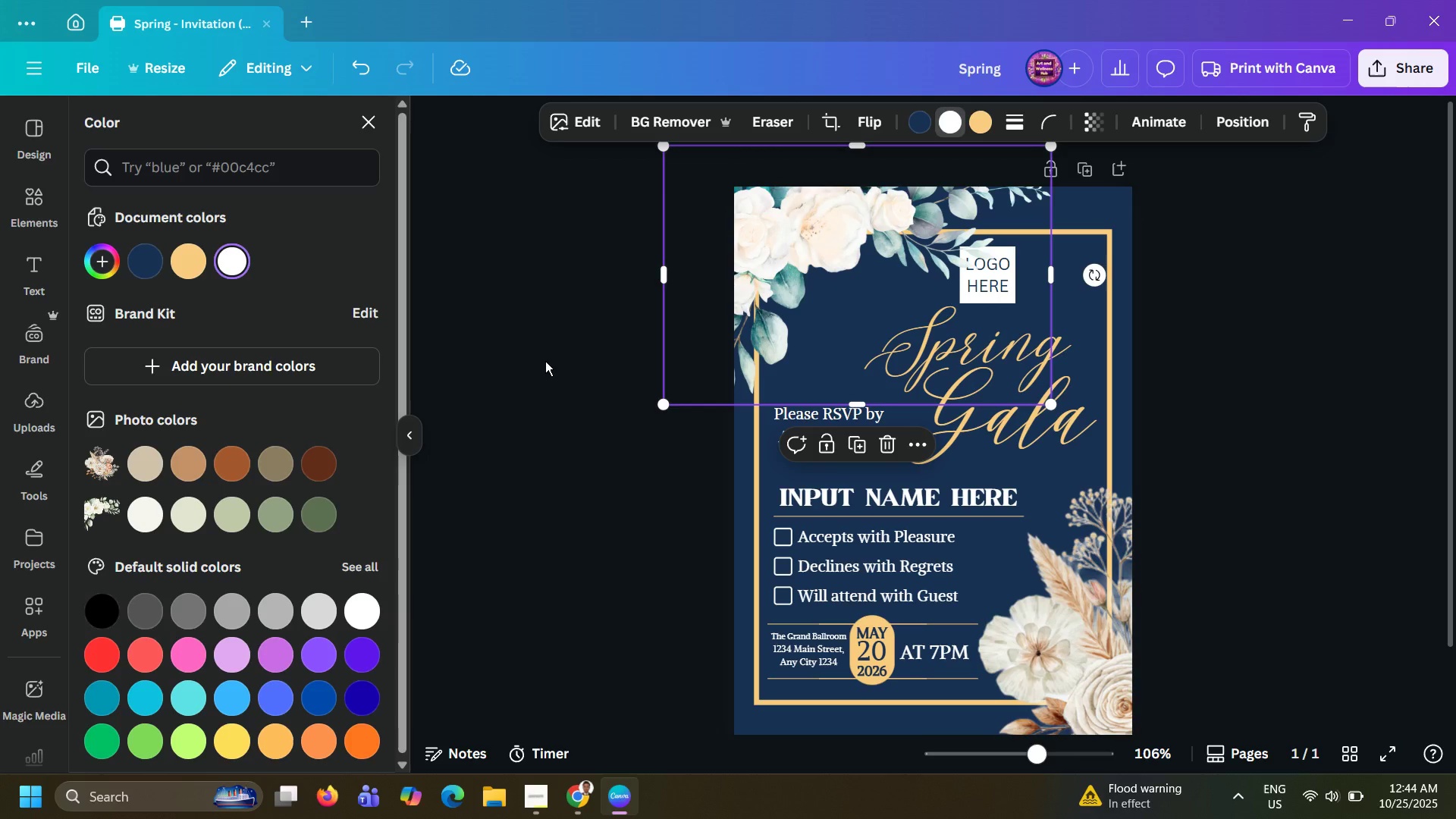 
wait(34.09)
 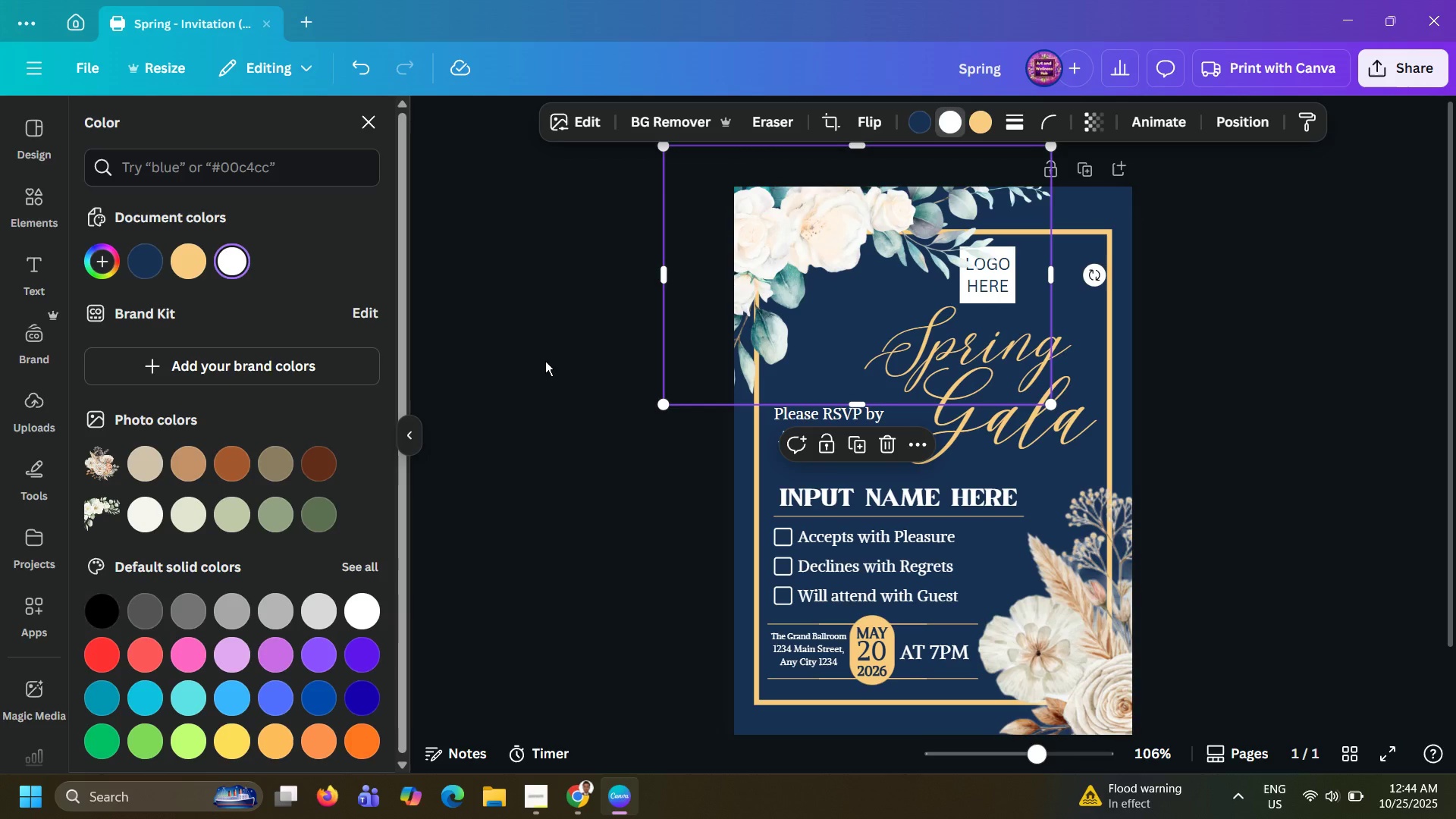 
left_click([375, 127])
 